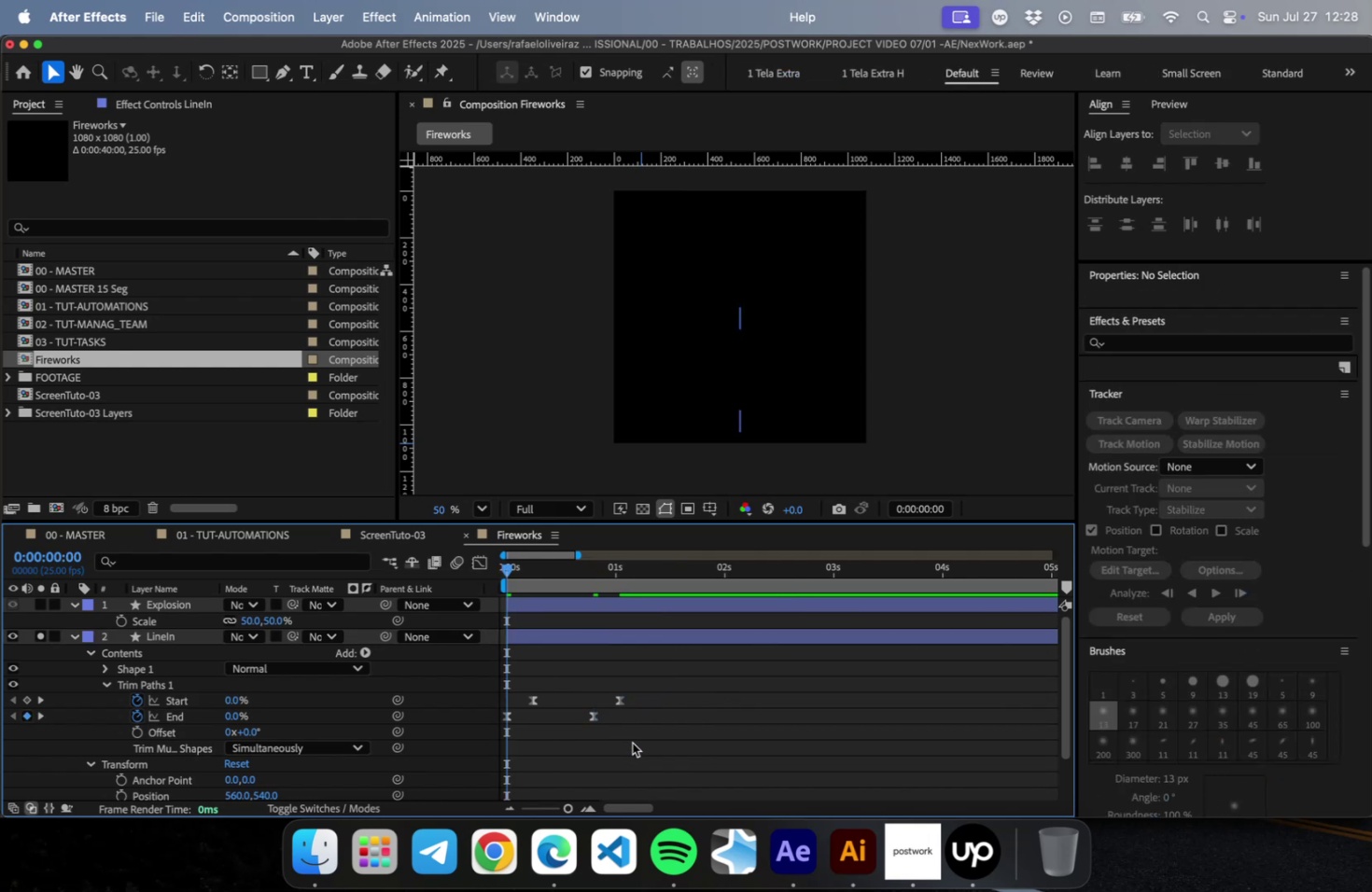 
key(Space)
 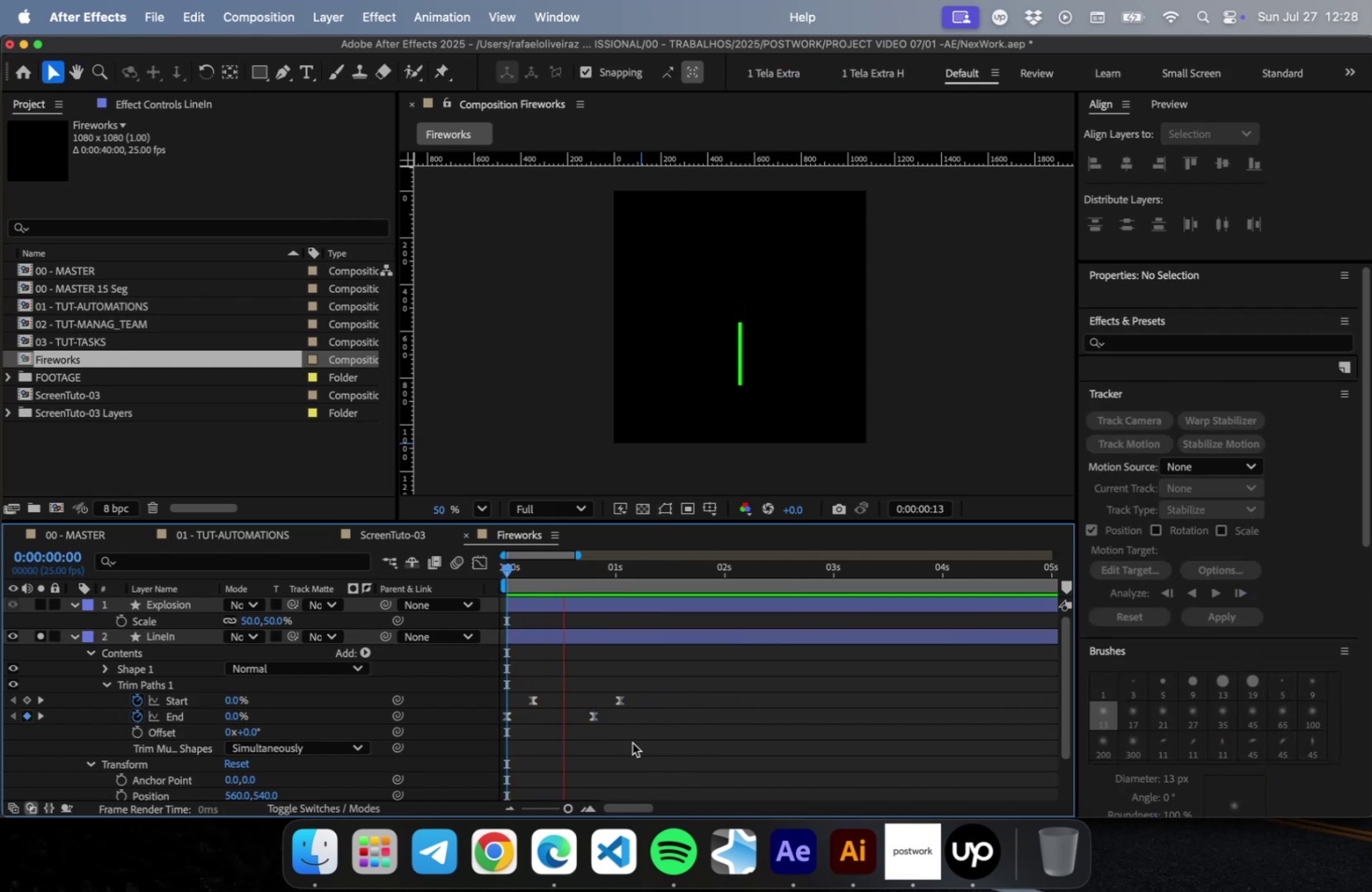 
key(Space)
 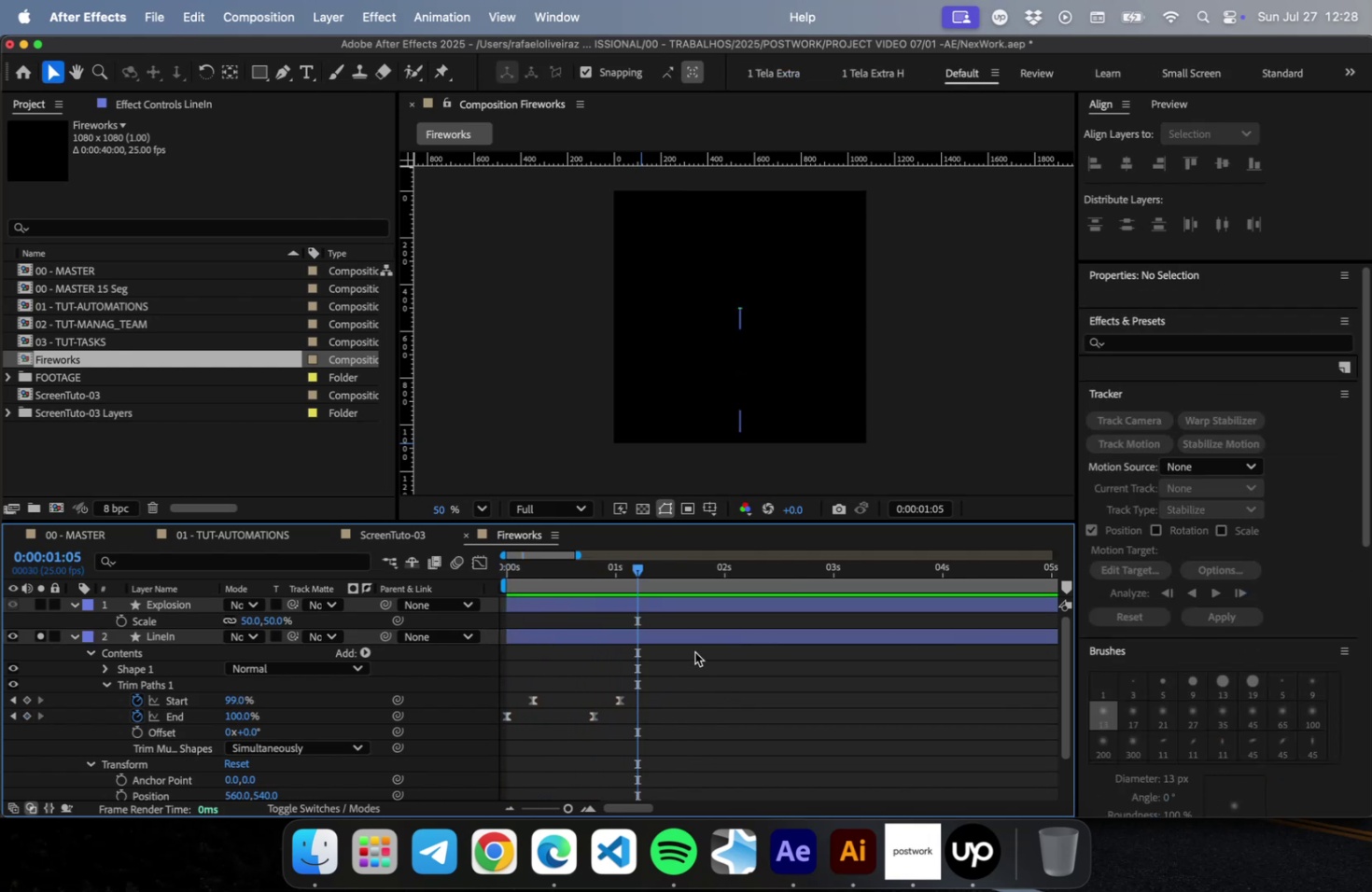 
left_click([639, 606])
 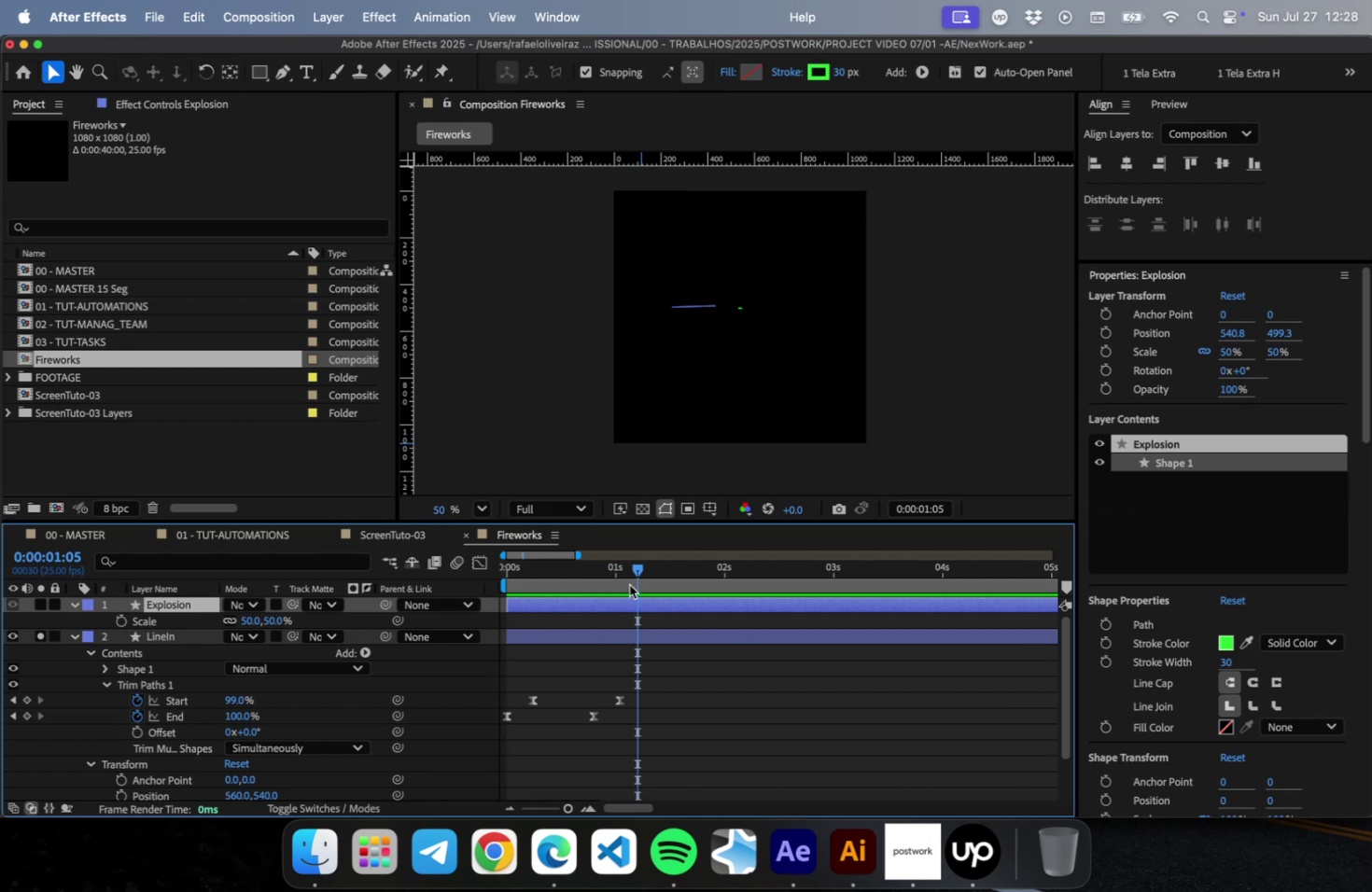 
left_click_drag(start_coordinate=[629, 569], to_coordinate=[595, 579])
 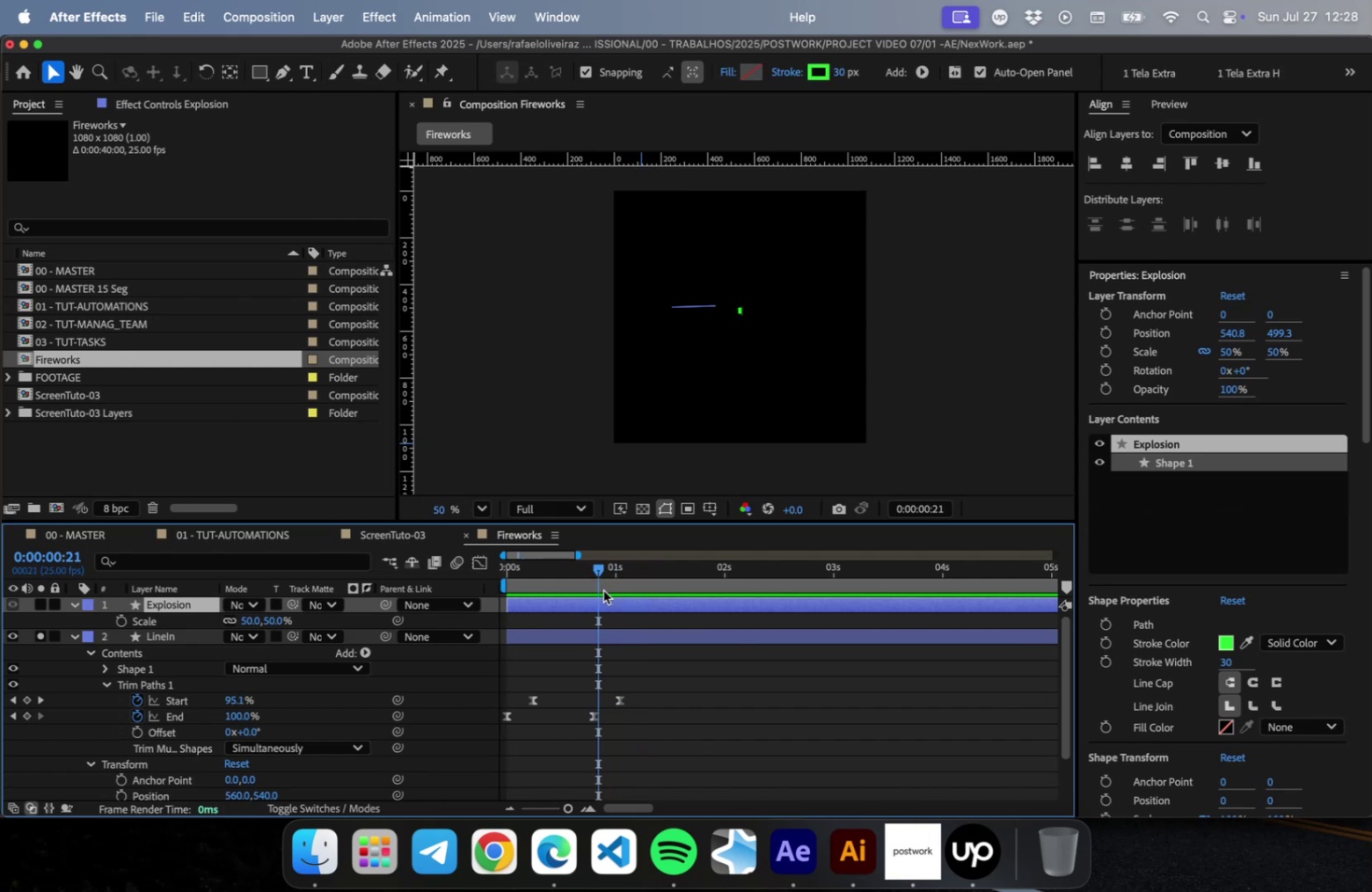 
key(BracketLeft)
 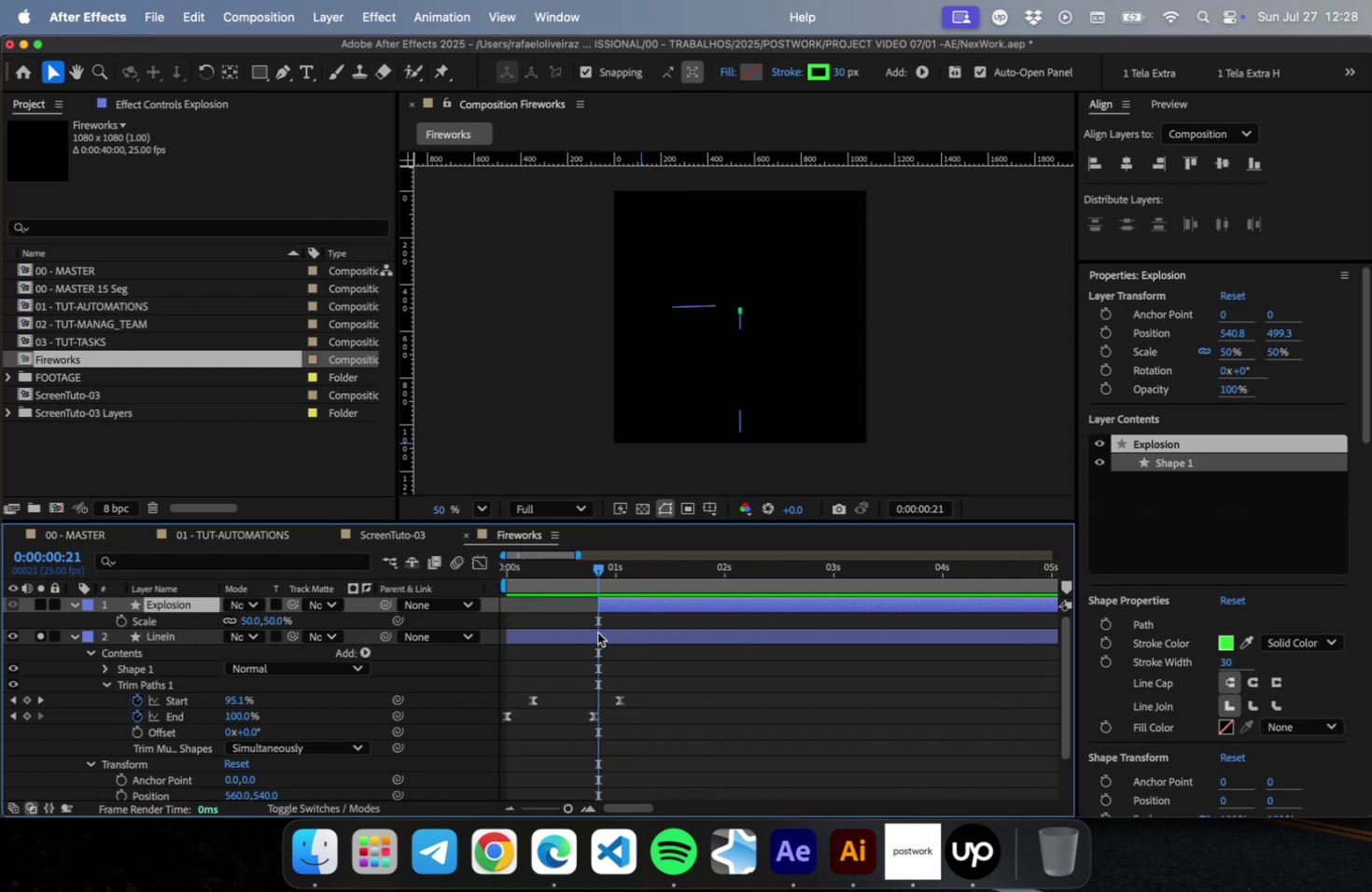 
key(Meta+S)
 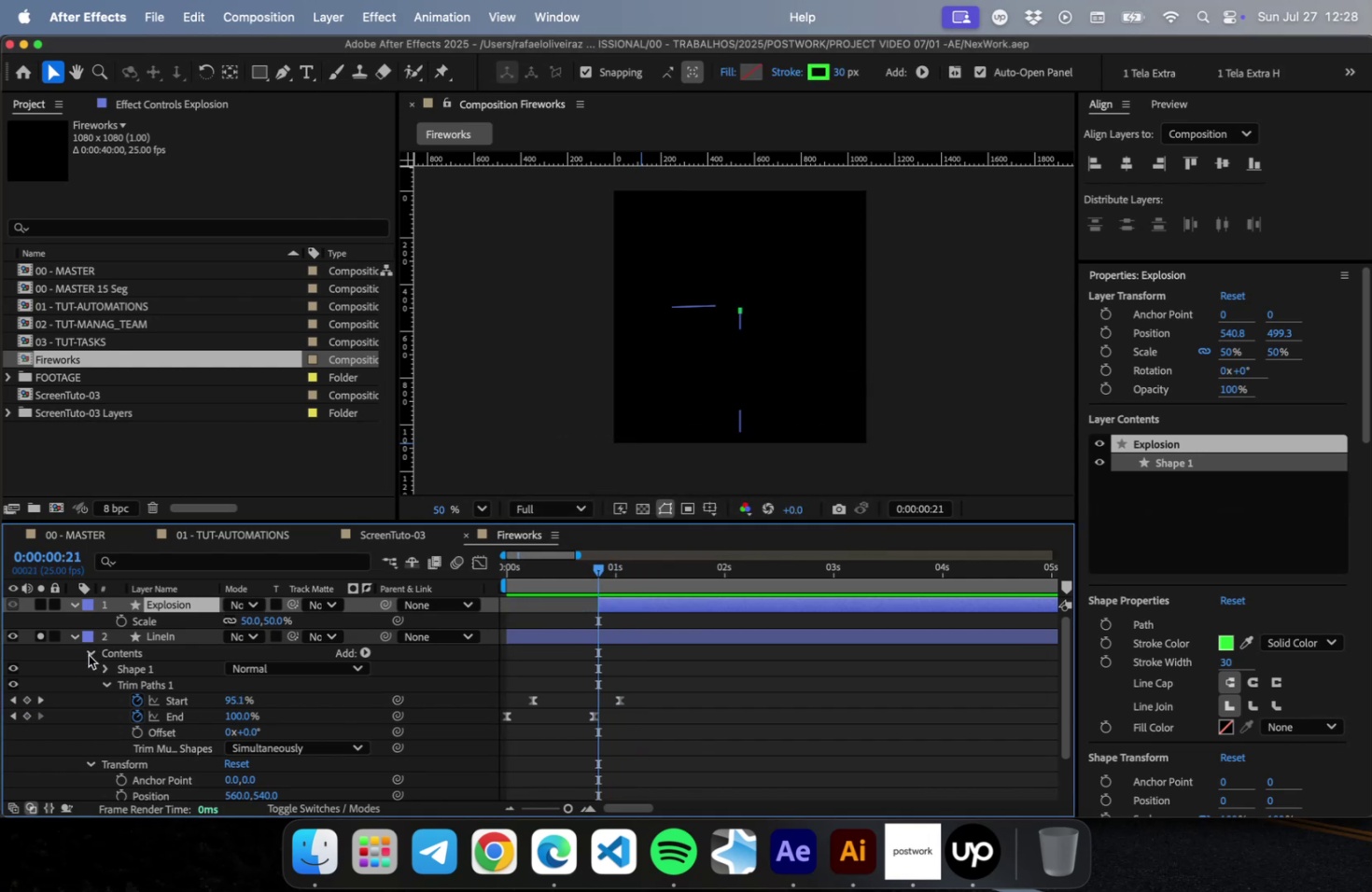 
key(Meta+C)
 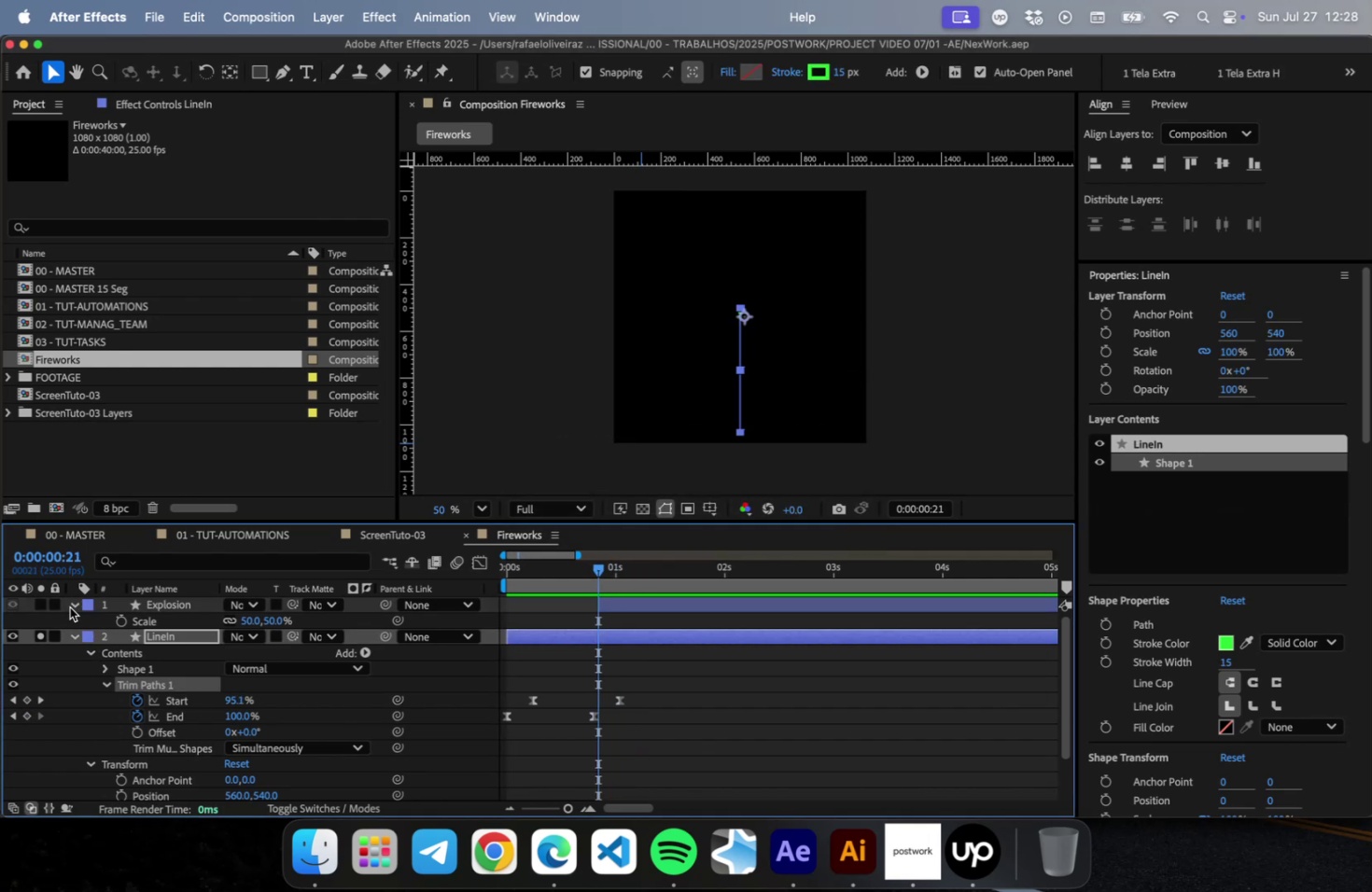 
left_click([75, 607])
 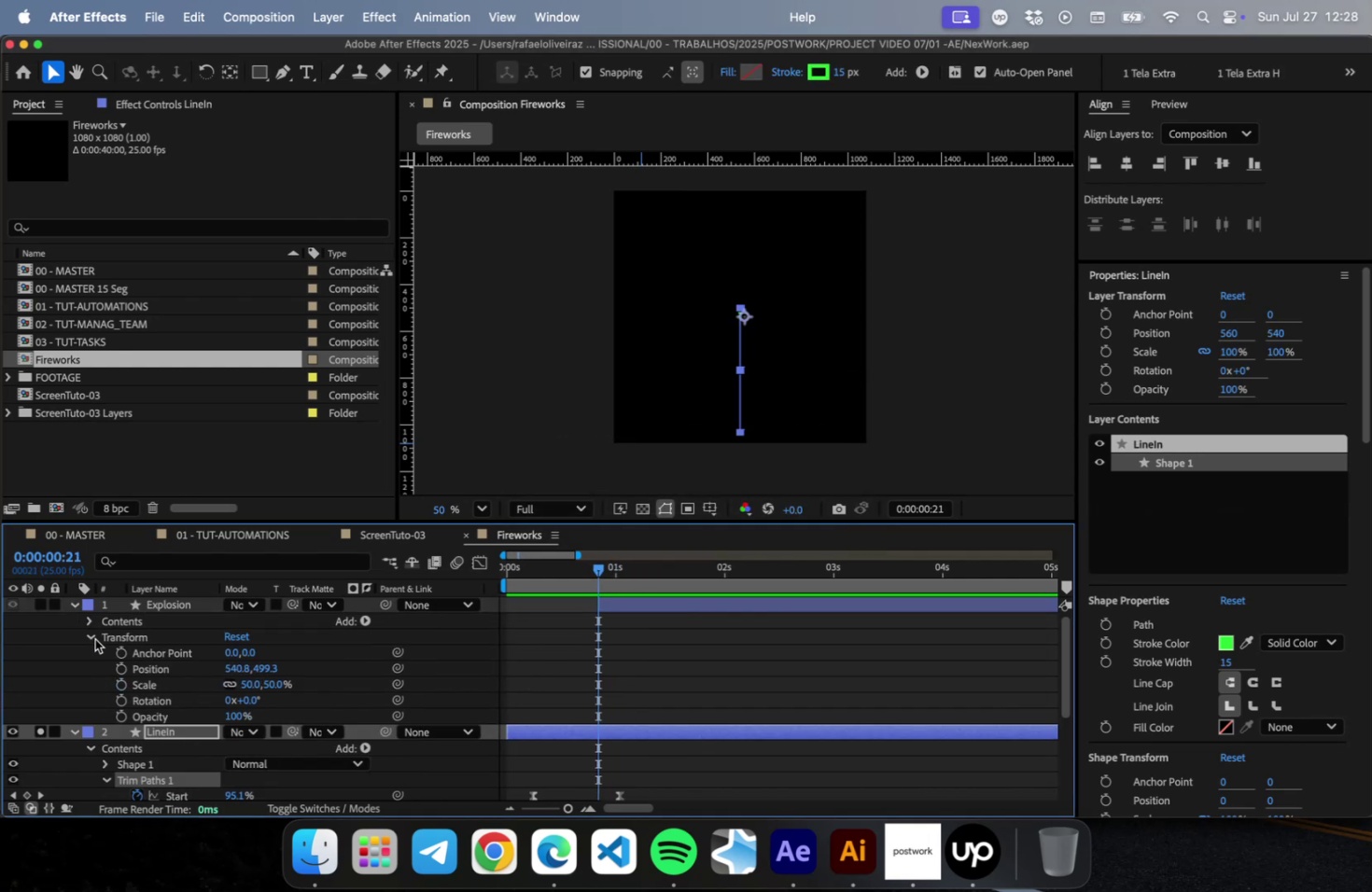 
double_click([89, 622])
 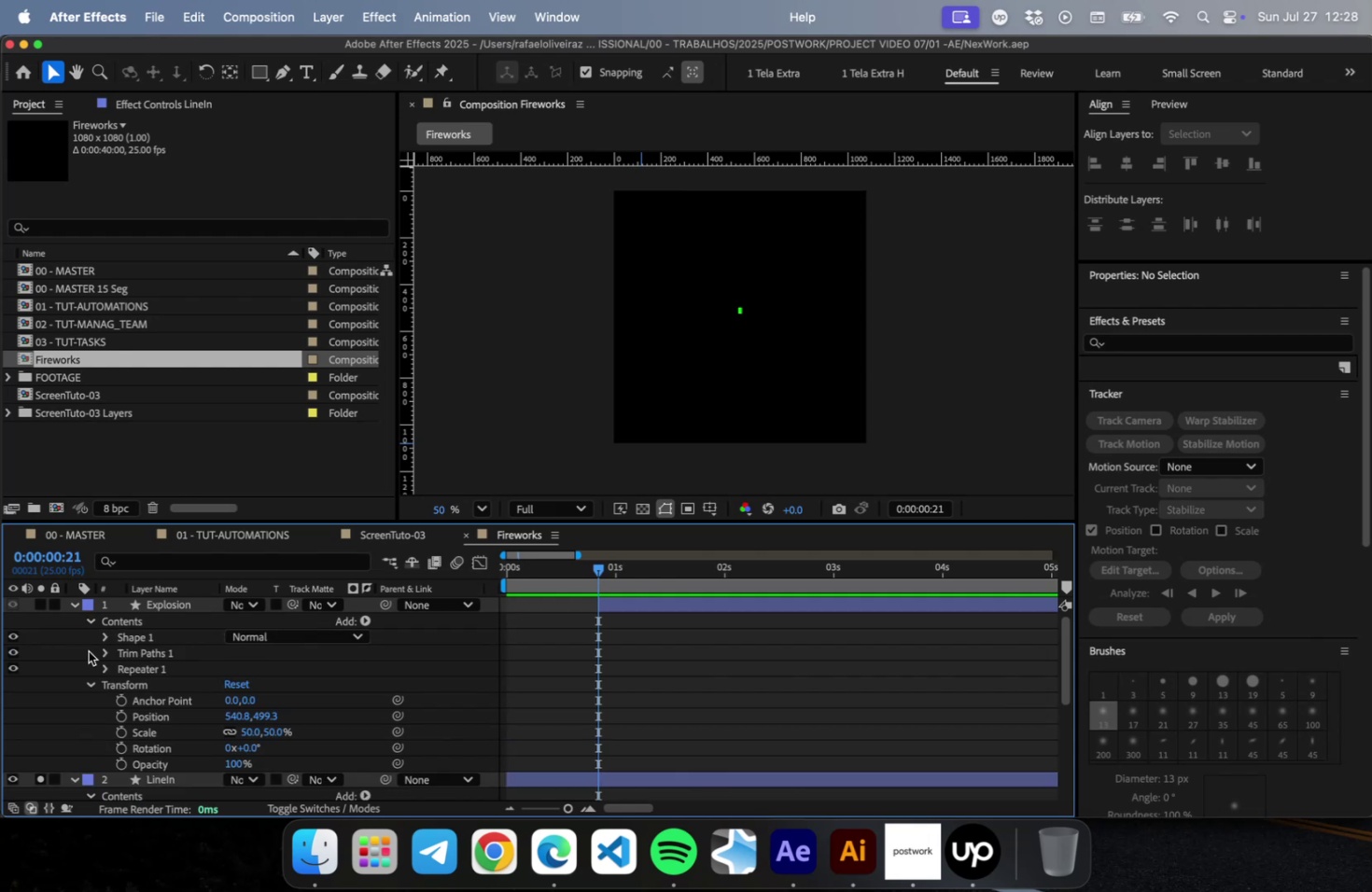 
left_click([89, 682])
 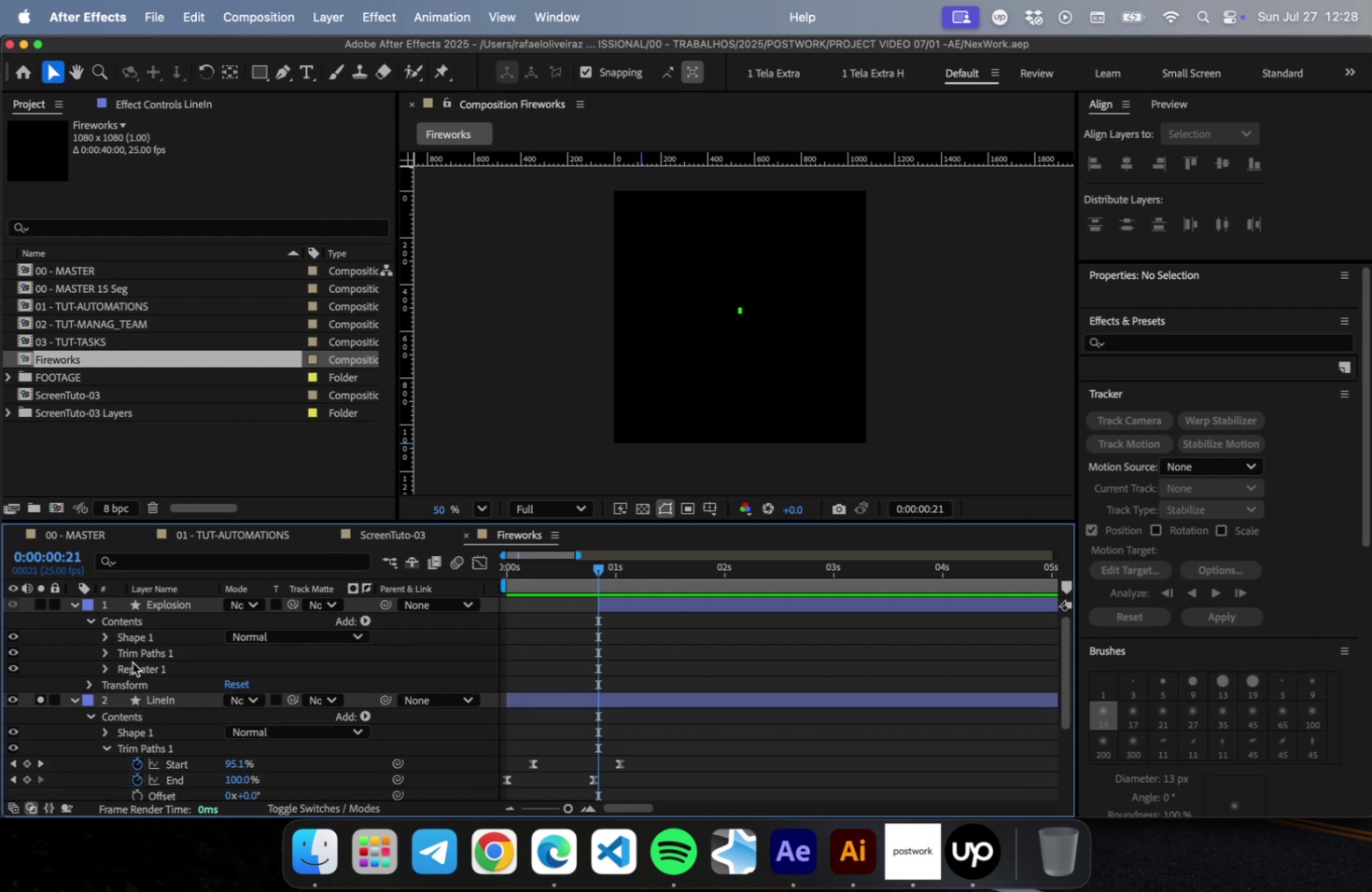 
left_click([147, 649])
 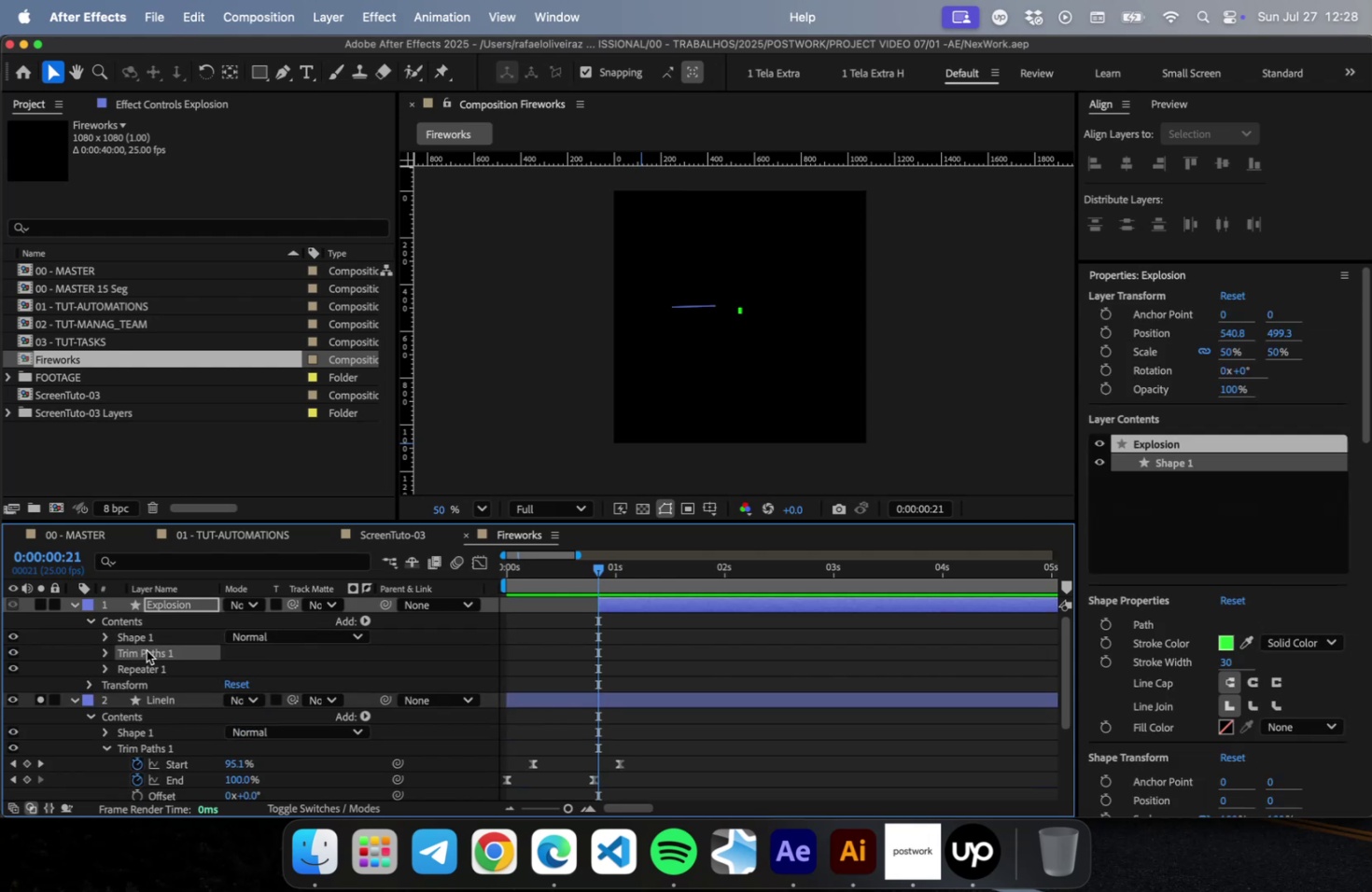 
key(Meta+V)
 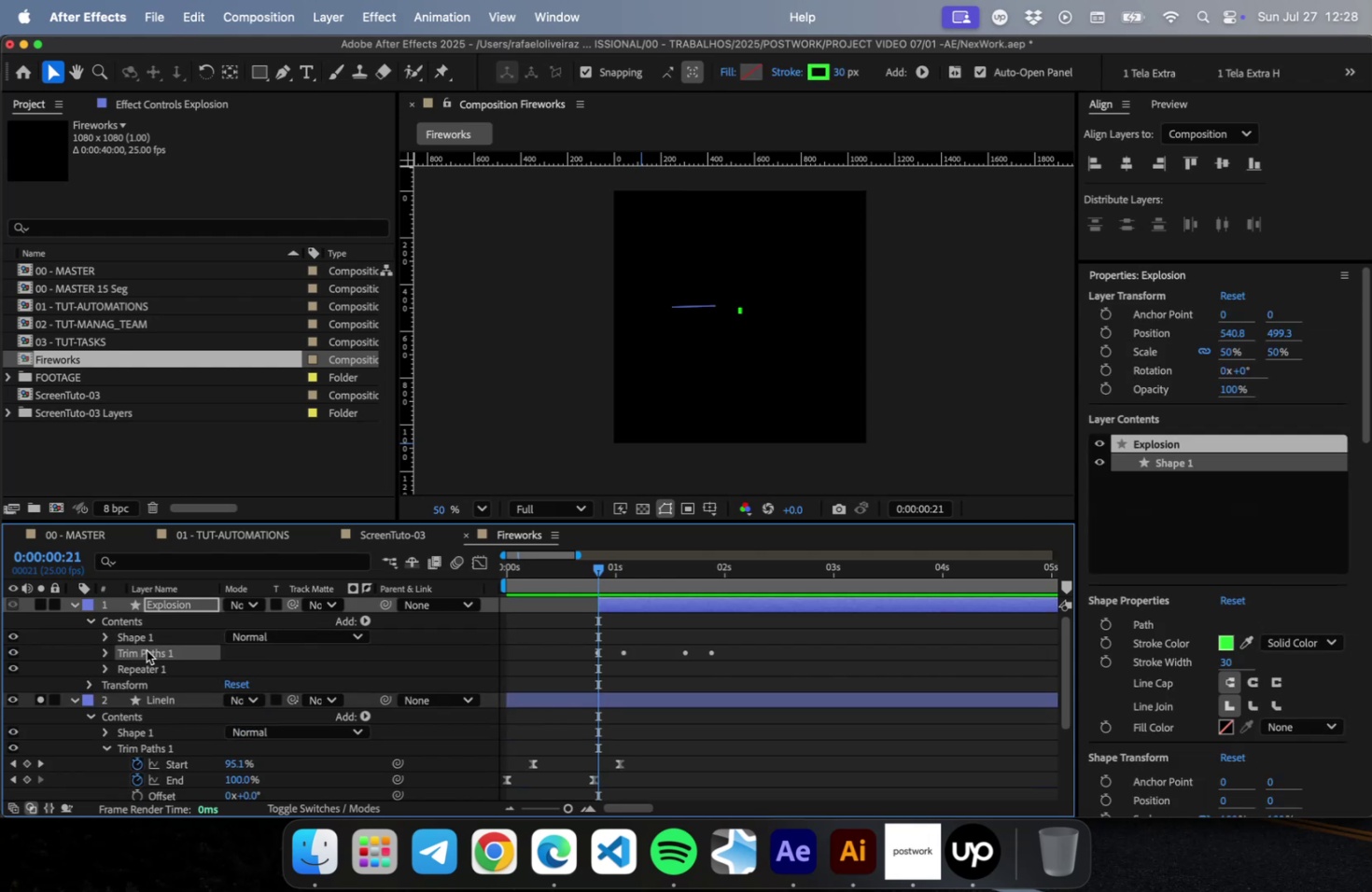 
key(Space)
 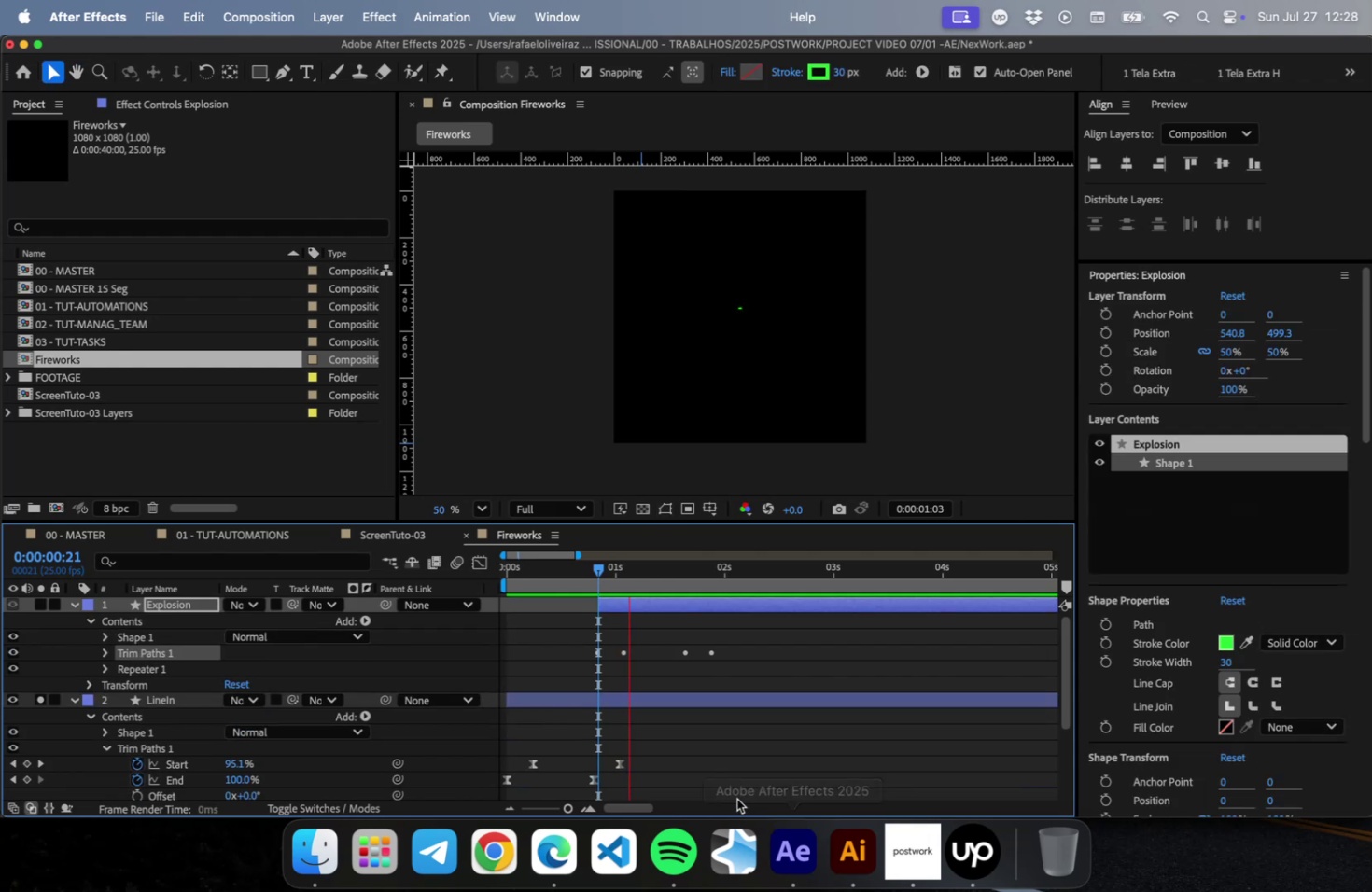 
key(Space)
 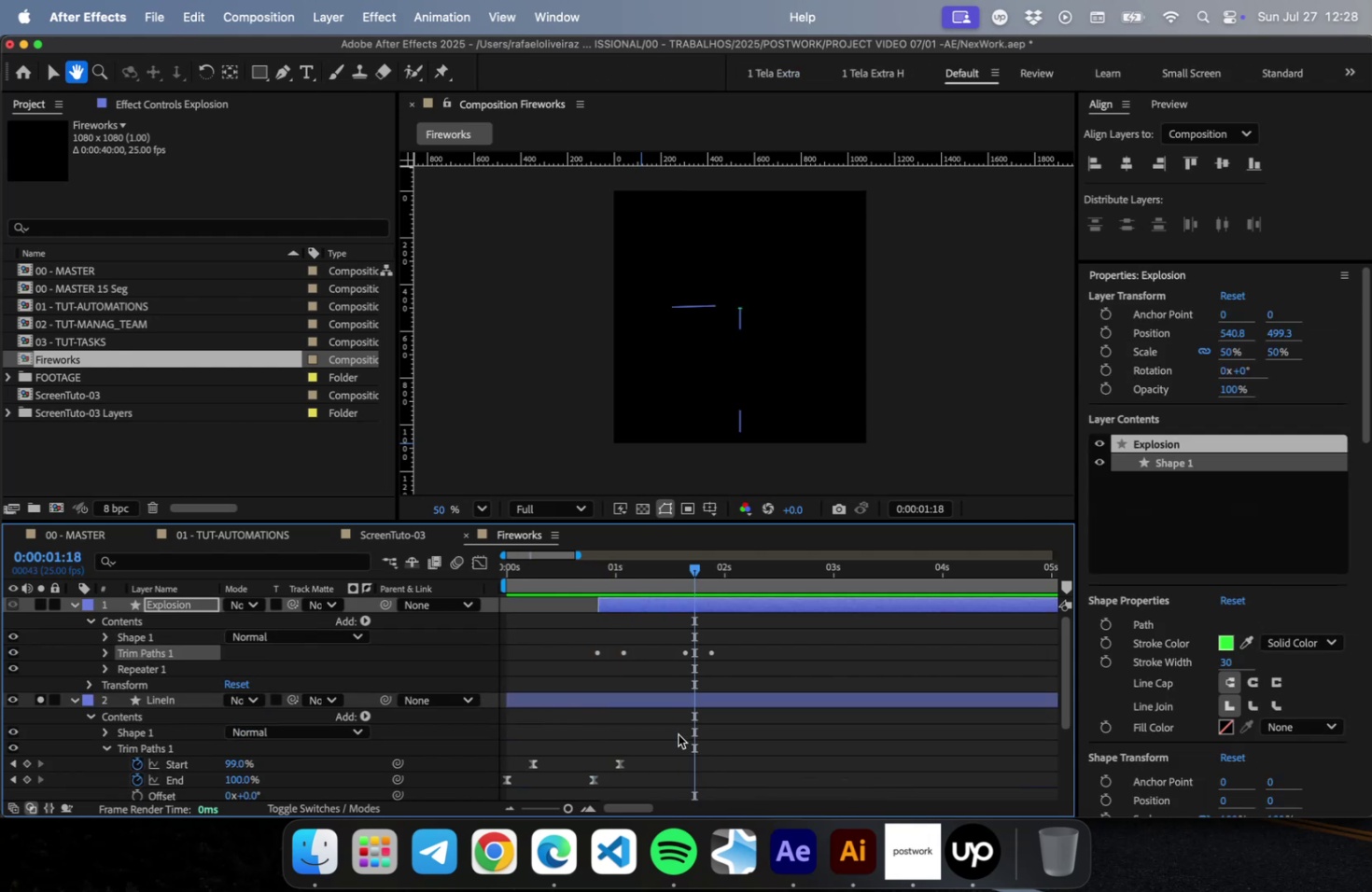 
key(Meta+CommandLeft)
 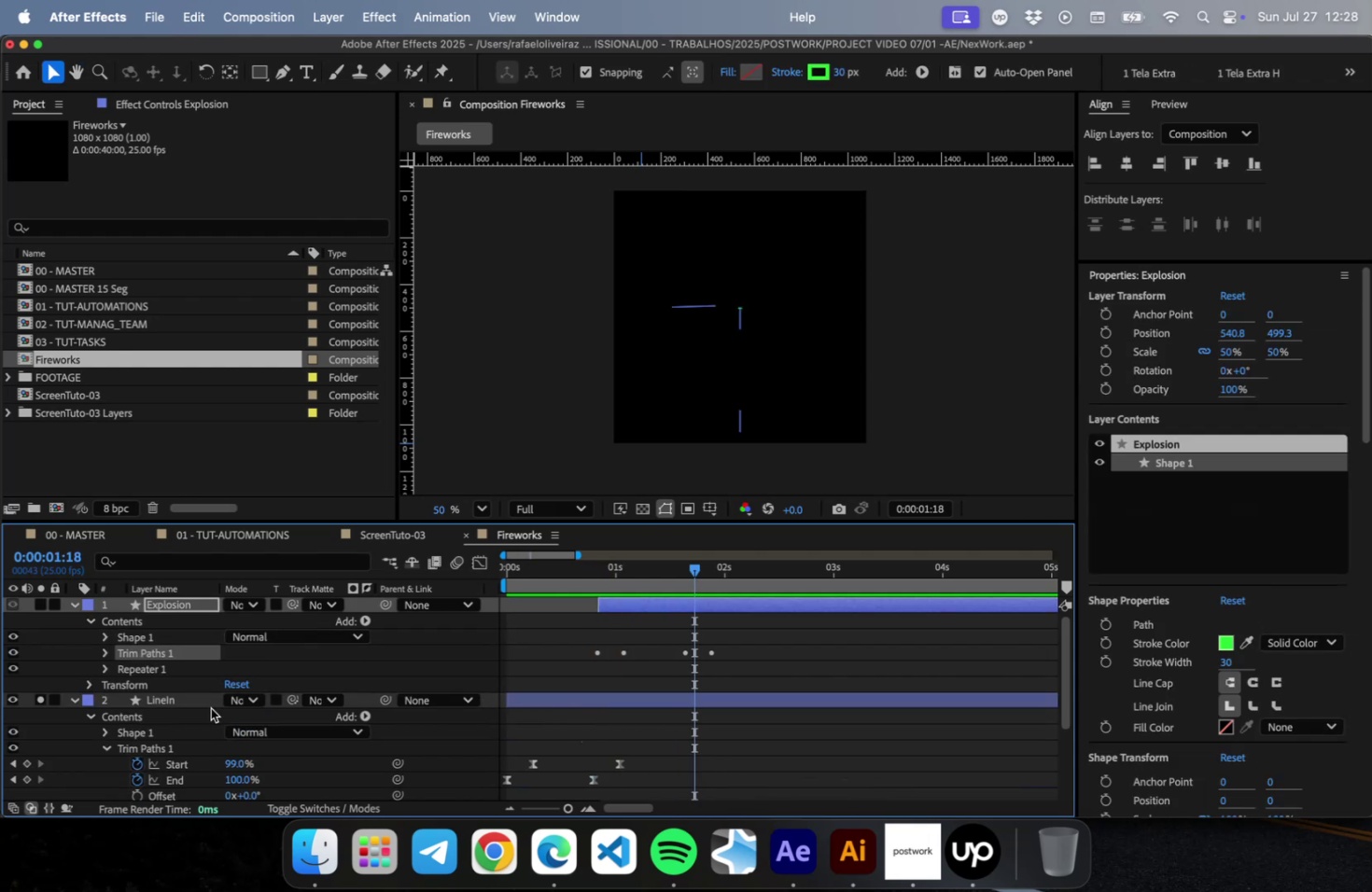 
key(Meta+Z)
 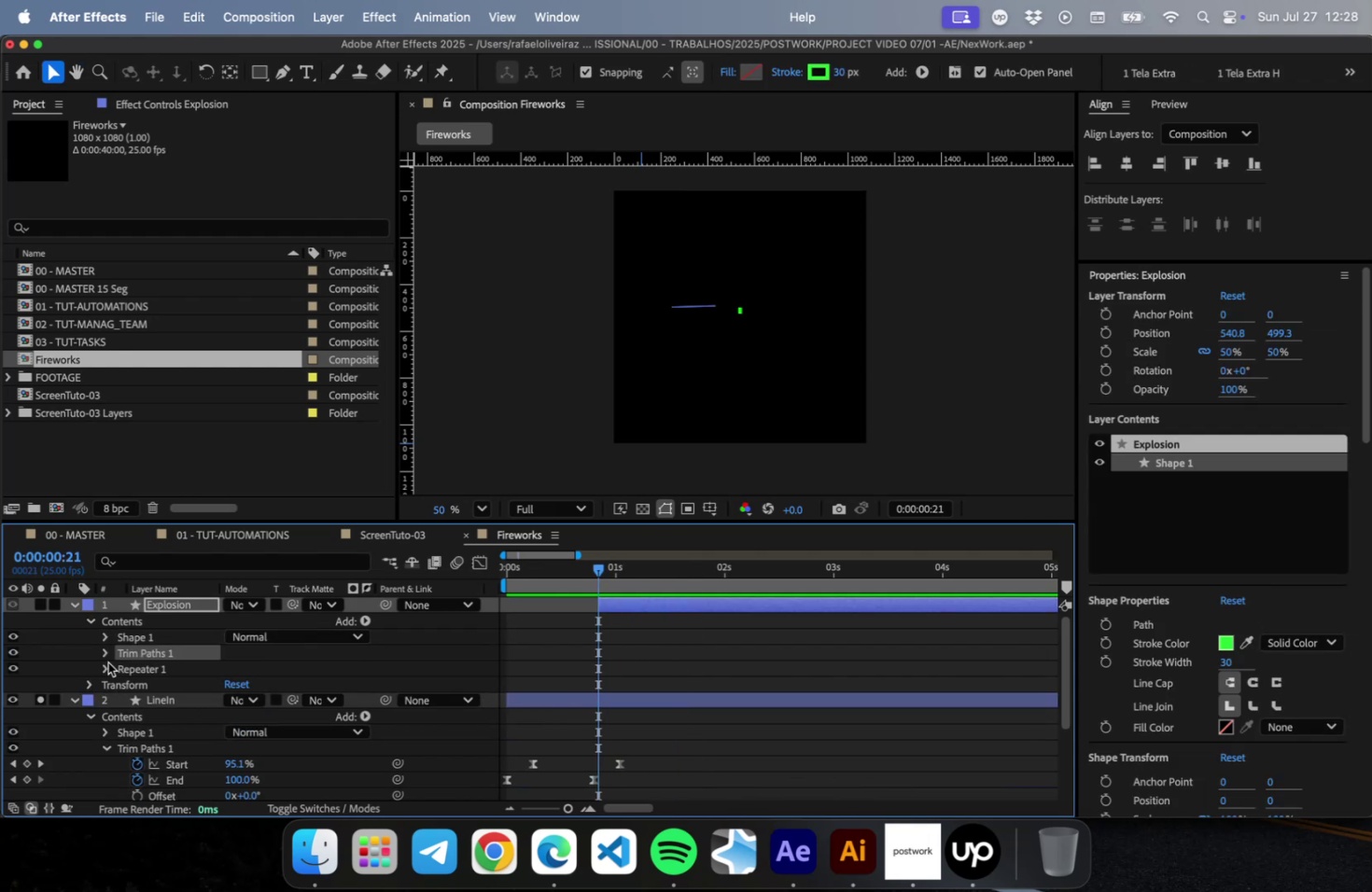 
left_click([106, 653])
 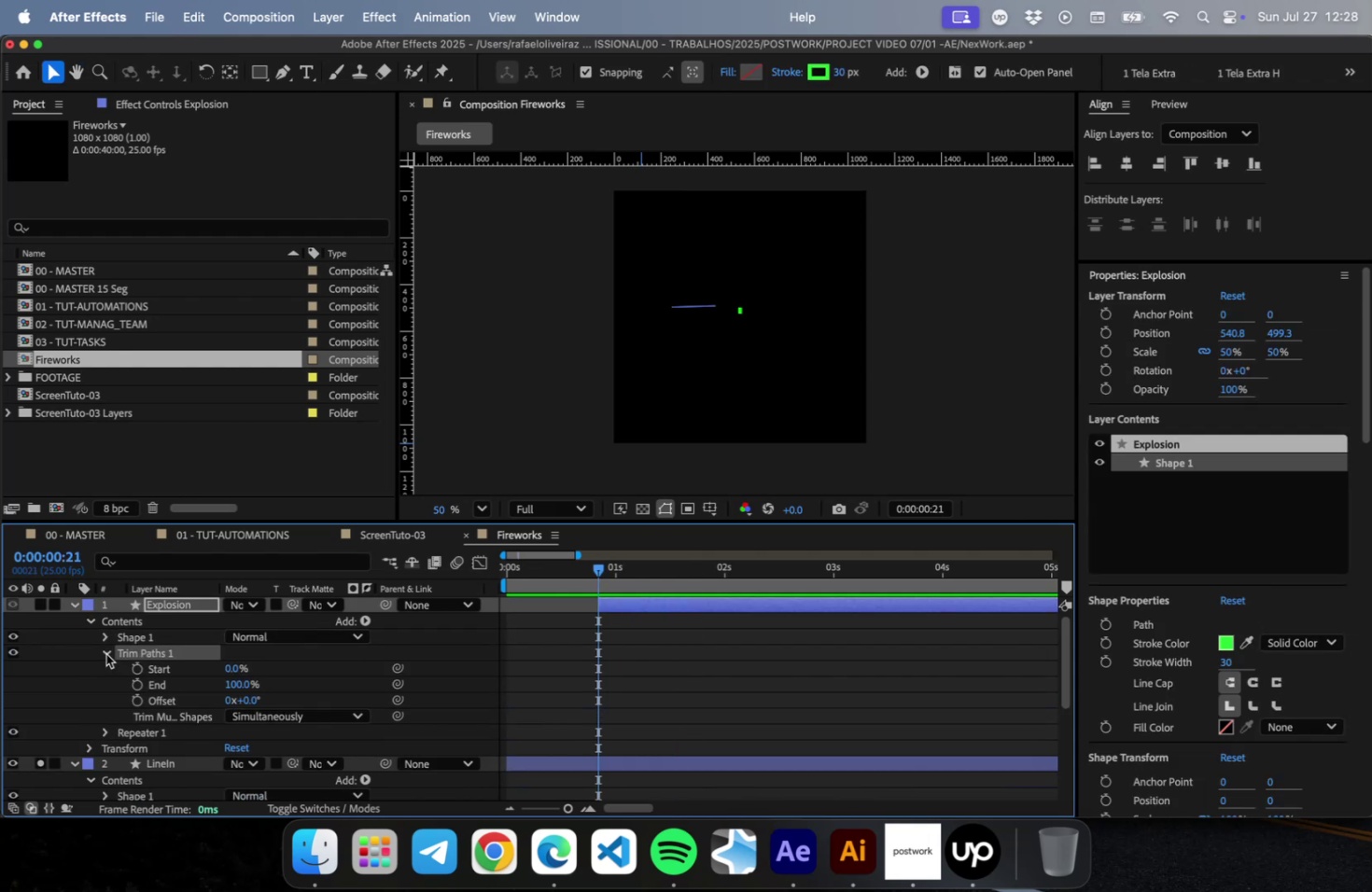 
key(Meta+Z)
 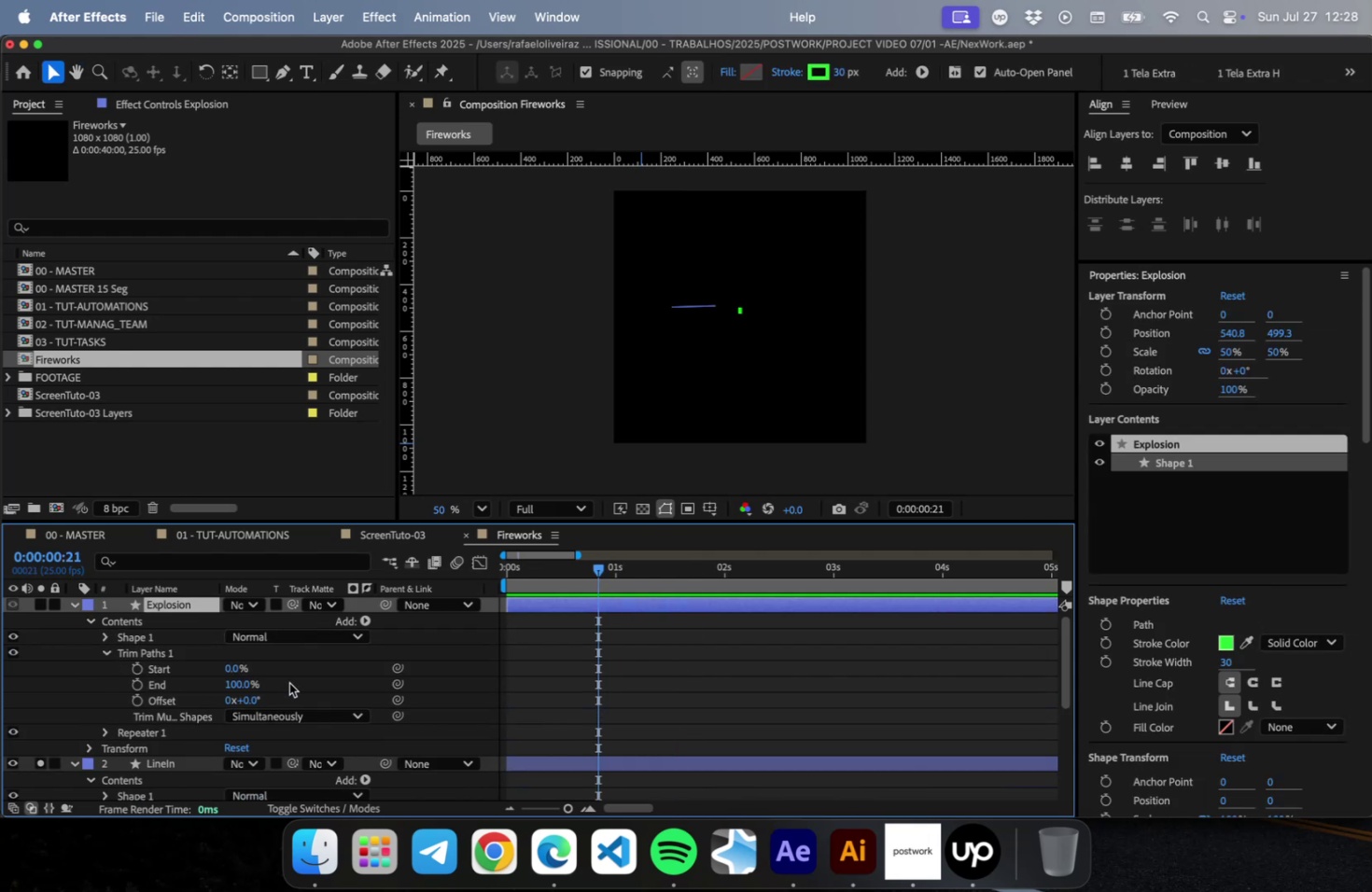 
left_click_drag(start_coordinate=[235, 688], to_coordinate=[0, 693])
 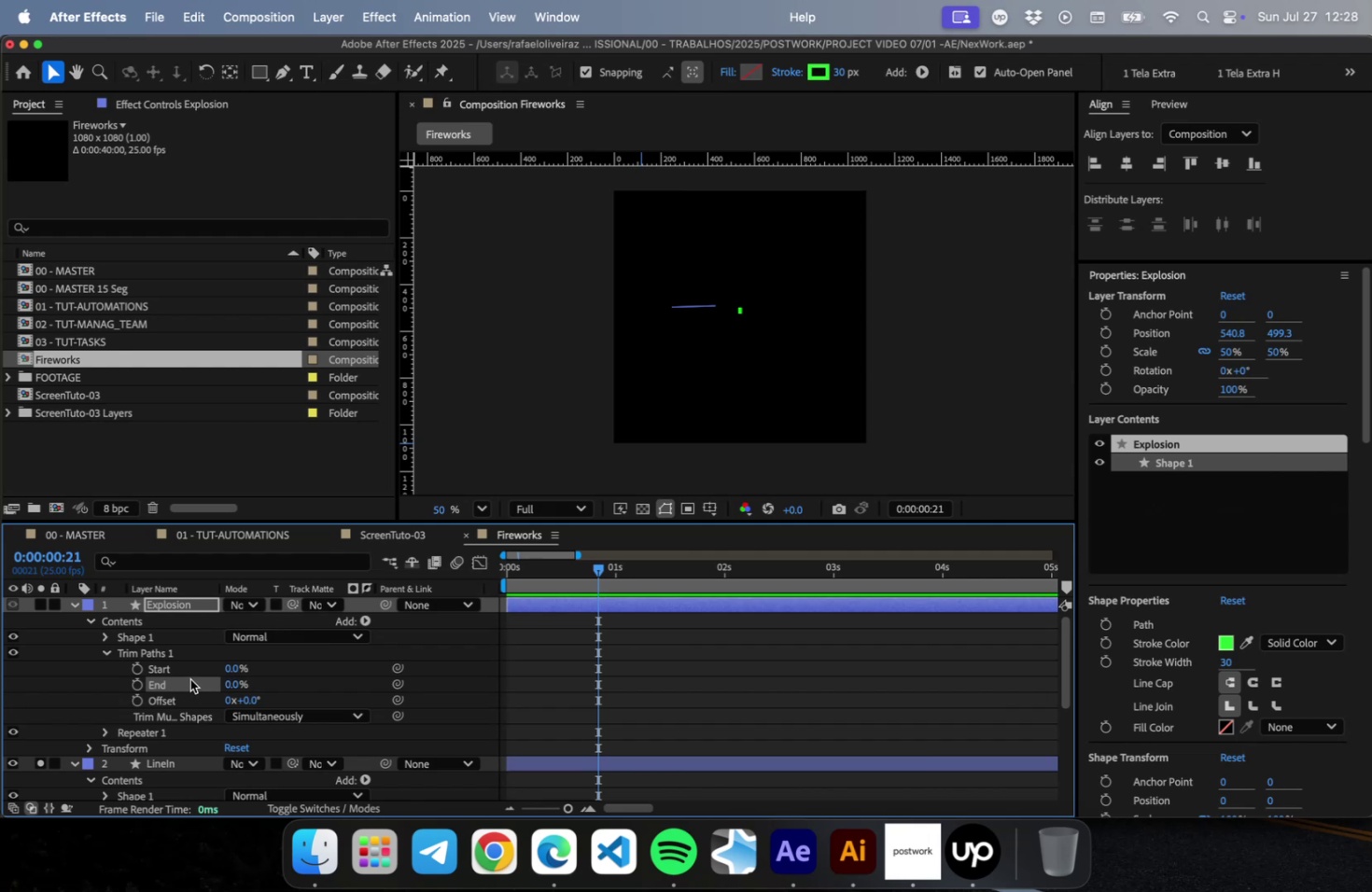 
left_click_drag(start_coordinate=[228, 666], to_coordinate=[497, 672])
 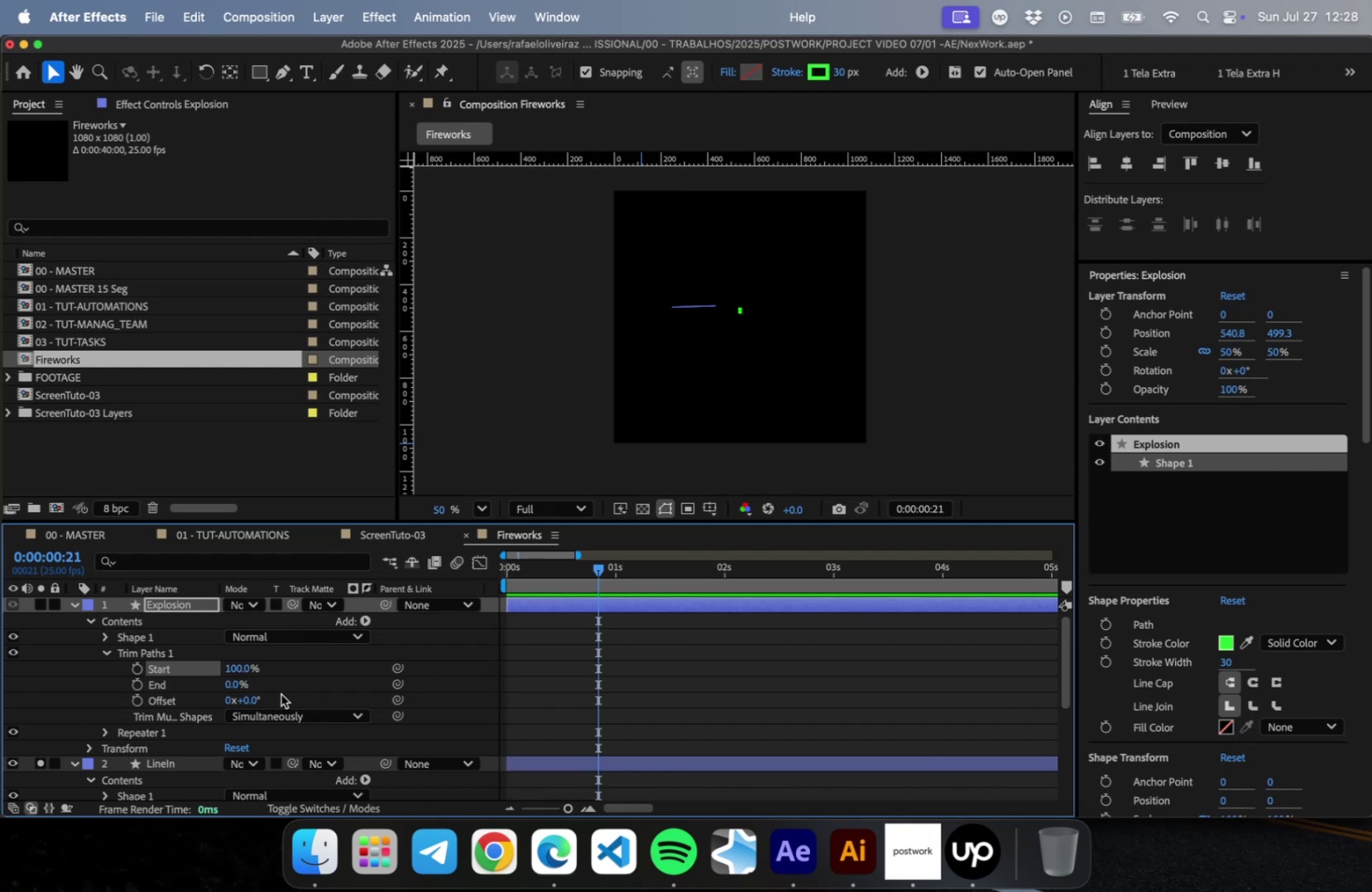 
key(Meta+Z)
 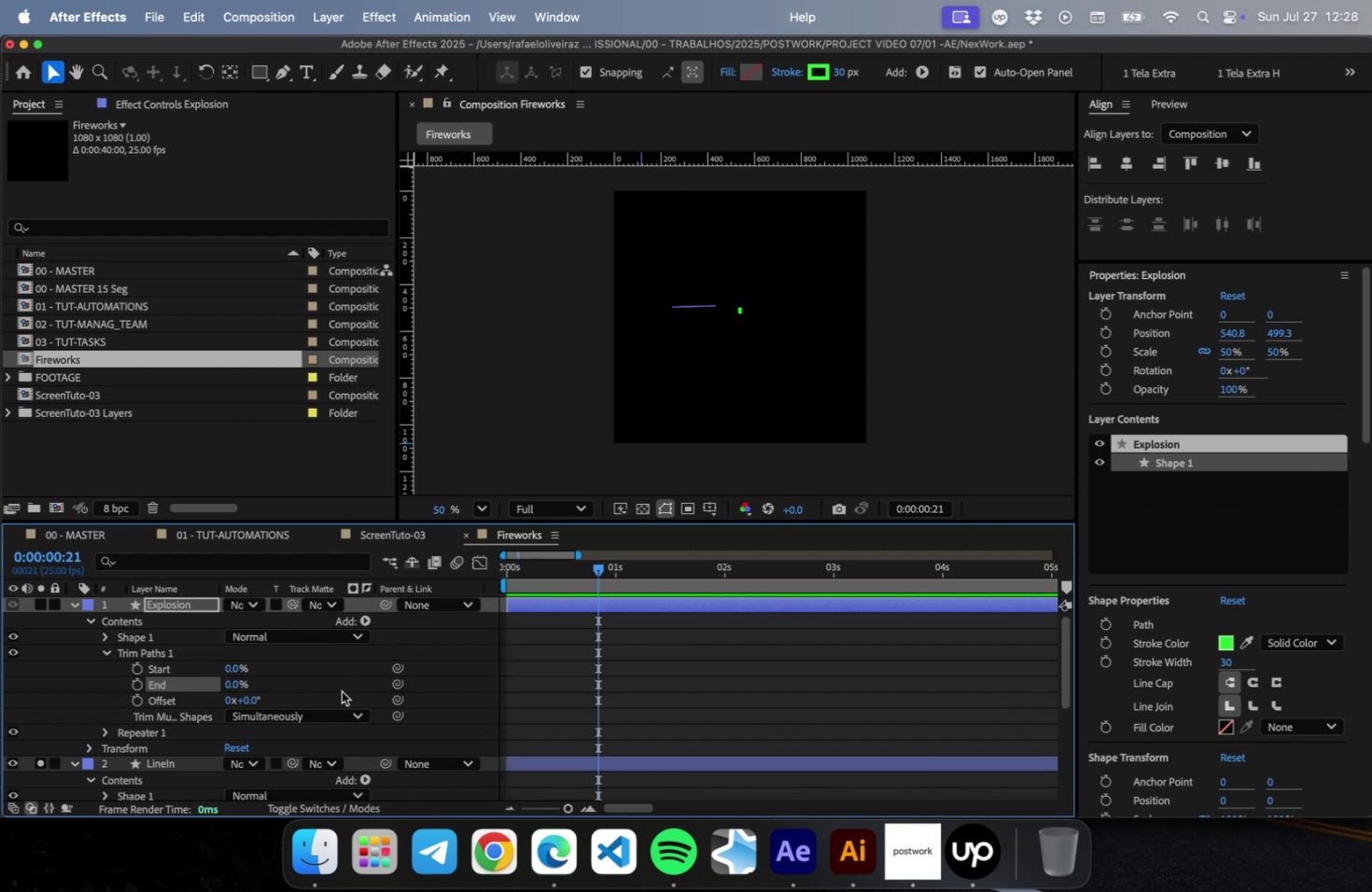 
key(Meta+Z)
 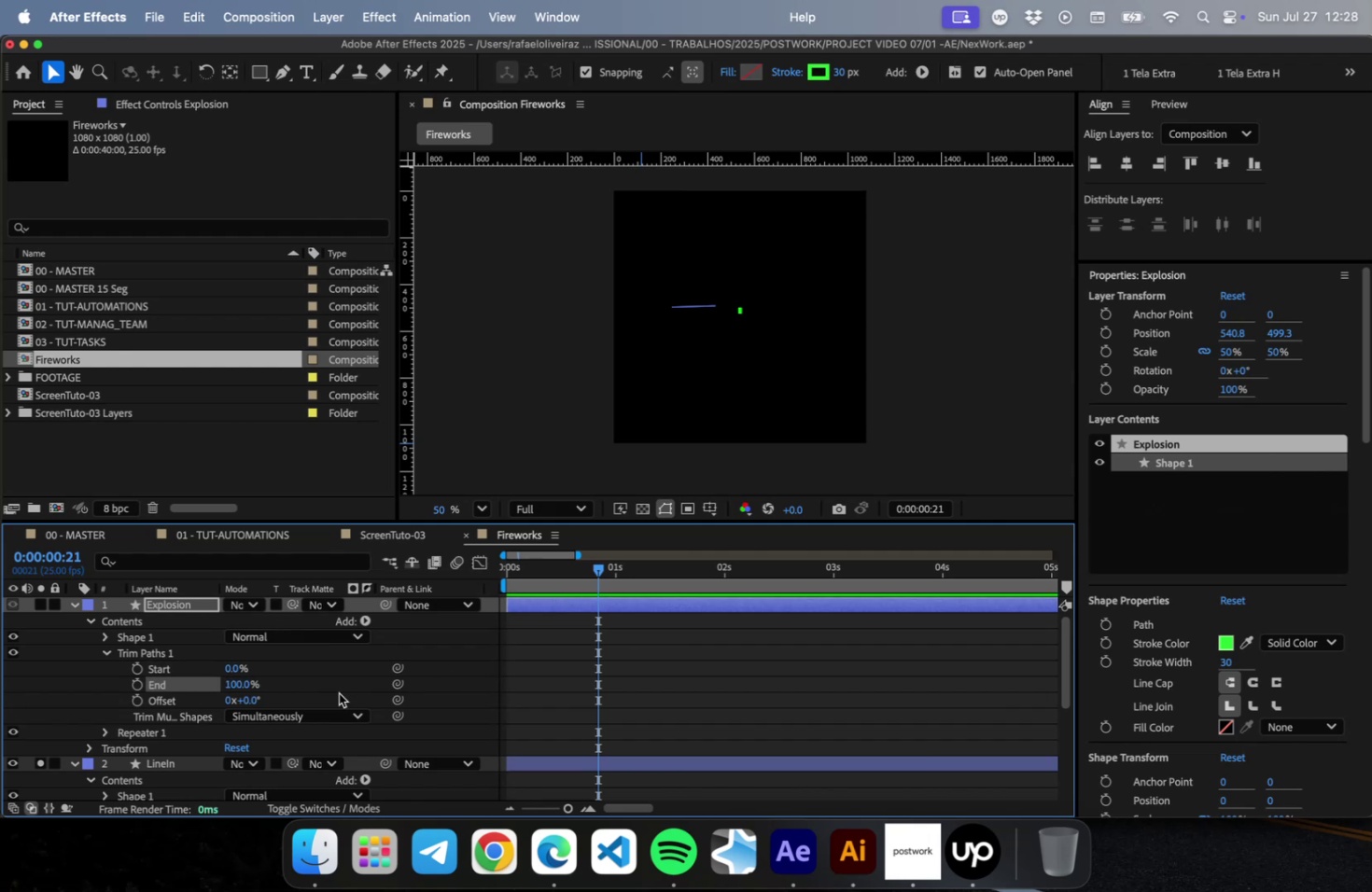 
key(Meta+Z)
 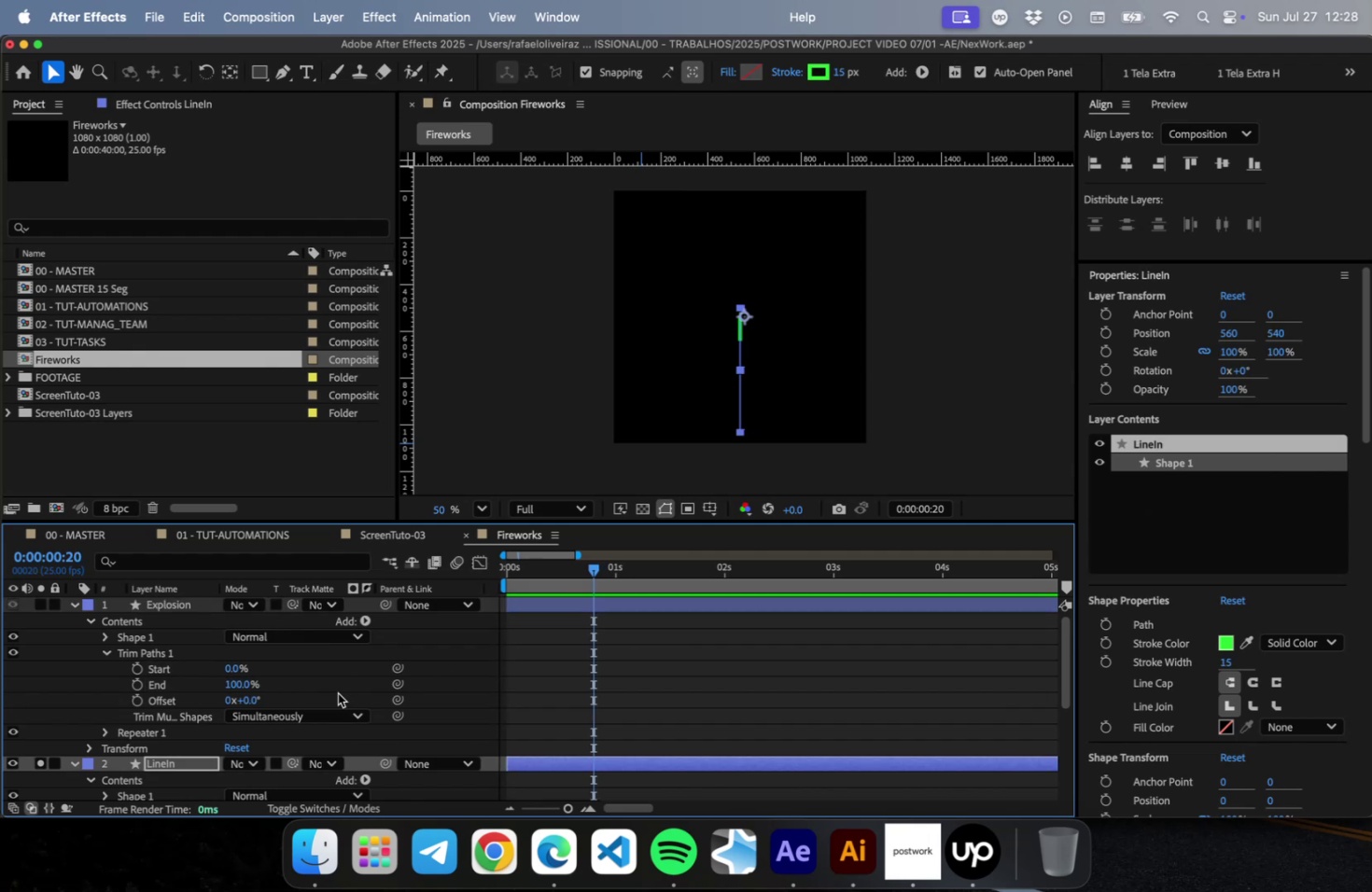 
left_click([161, 735])
 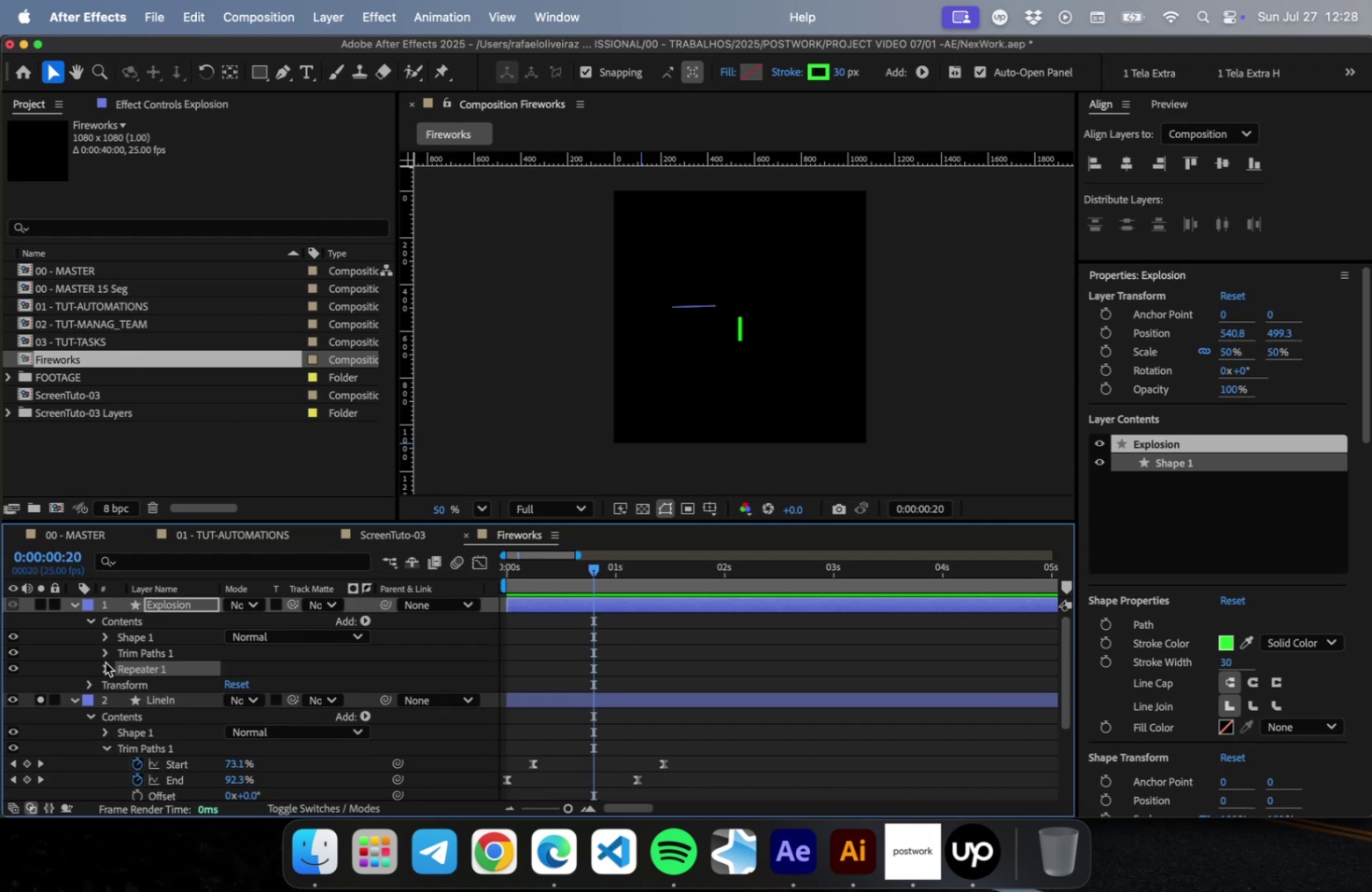 
left_click([107, 667])
 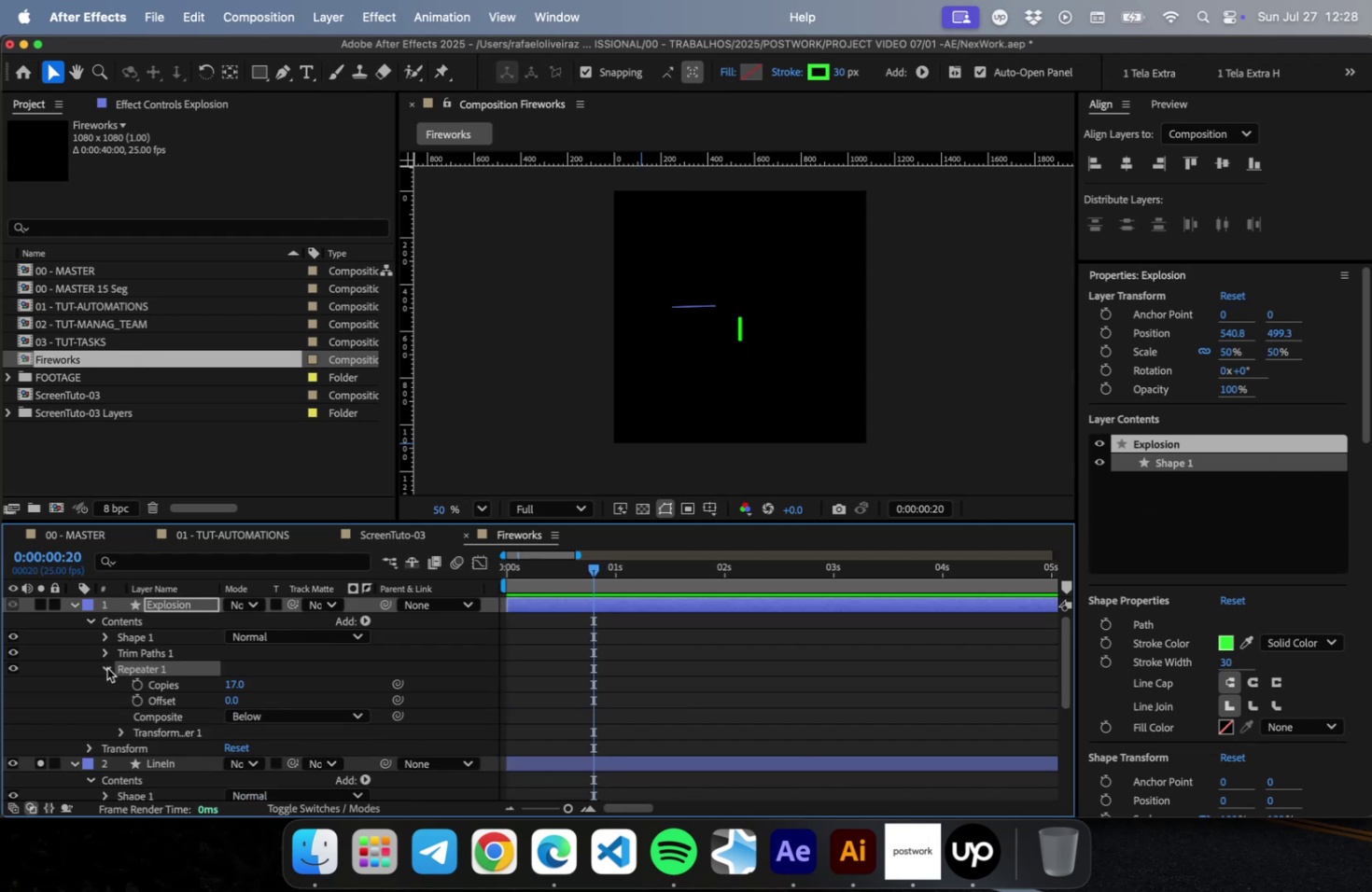 
left_click([136, 659])
 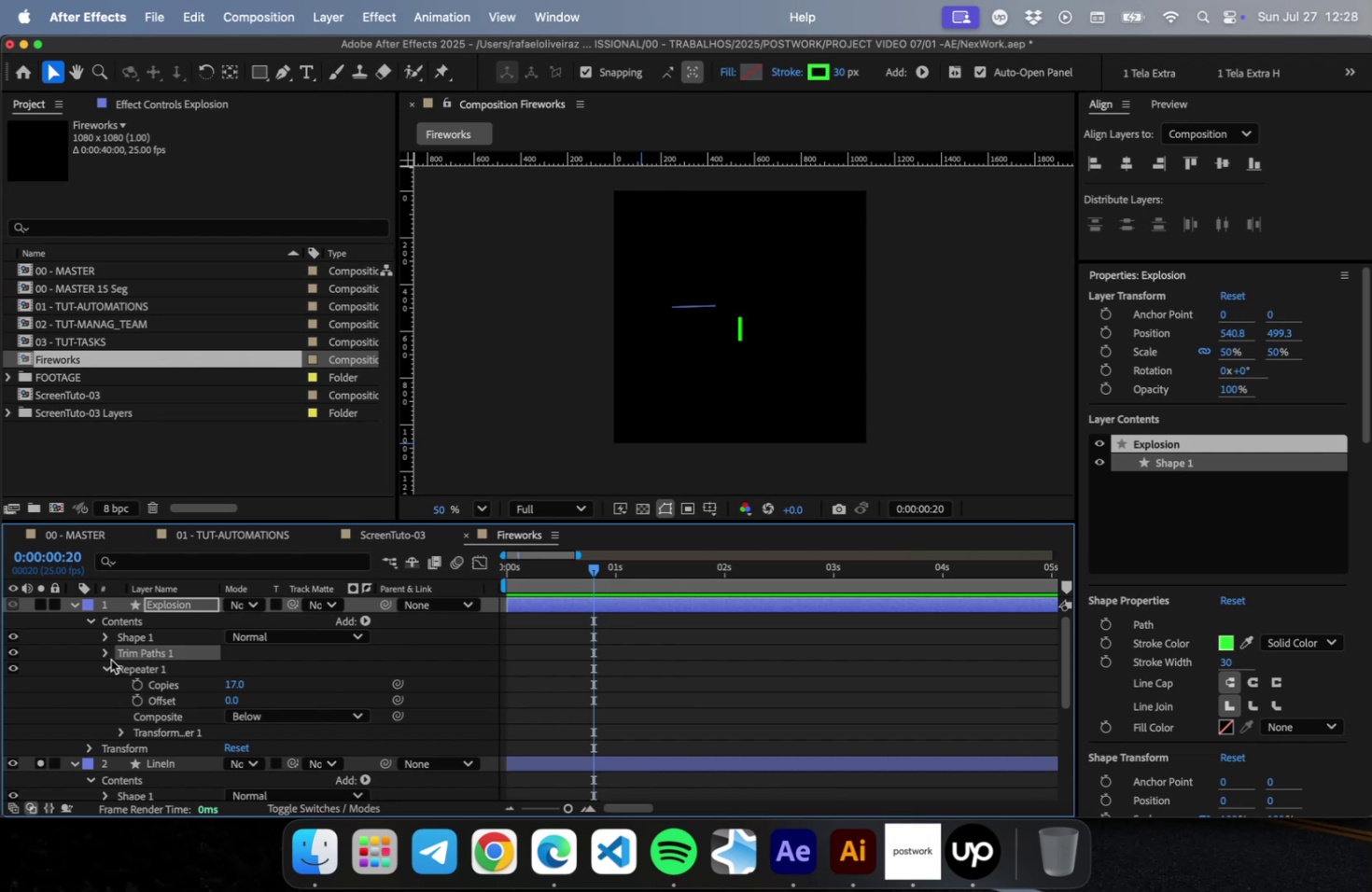 
left_click([102, 657])
 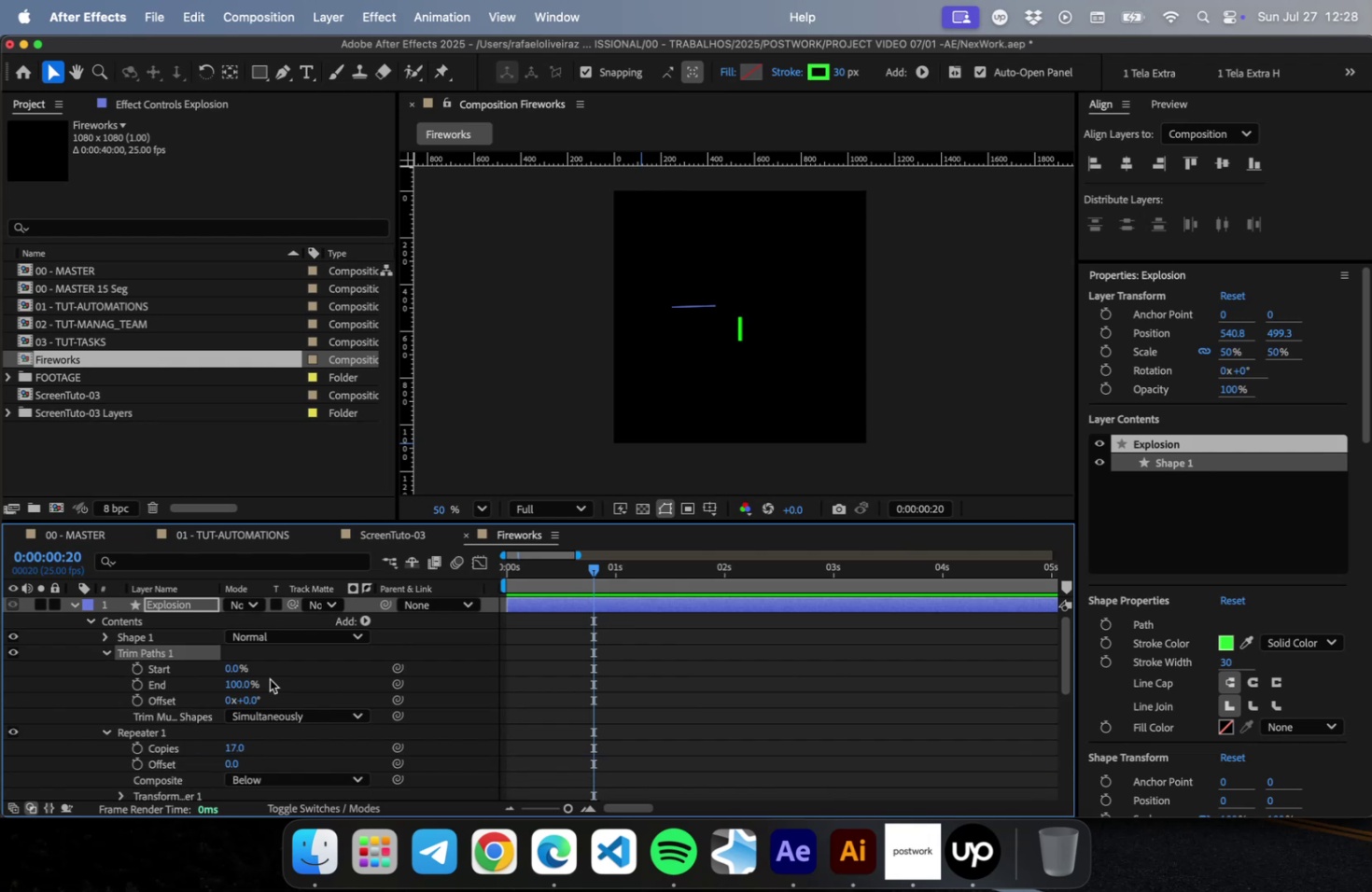 
left_click_drag(start_coordinate=[240, 684], to_coordinate=[399, 685])
 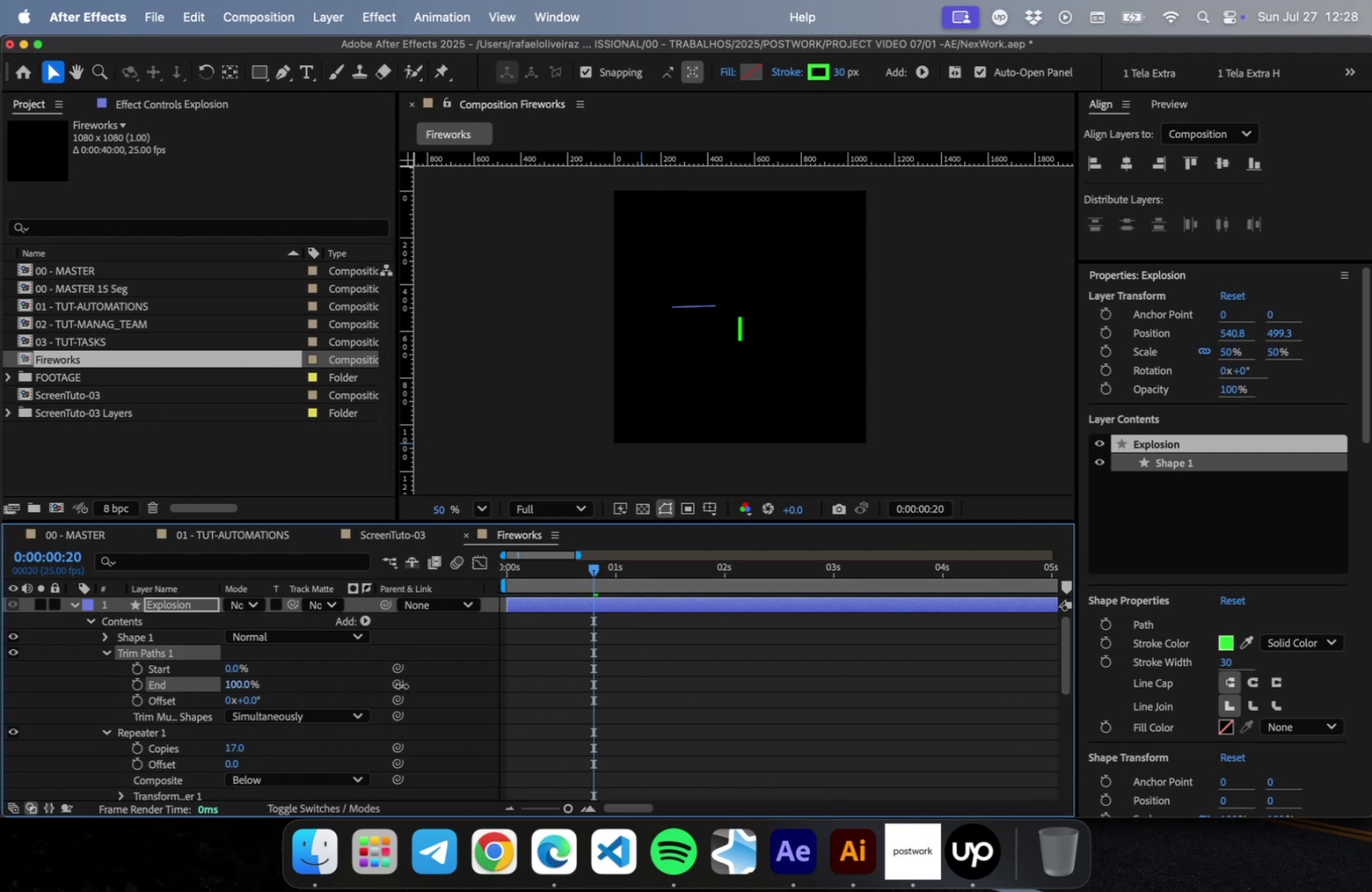 
key(Meta+Z)
 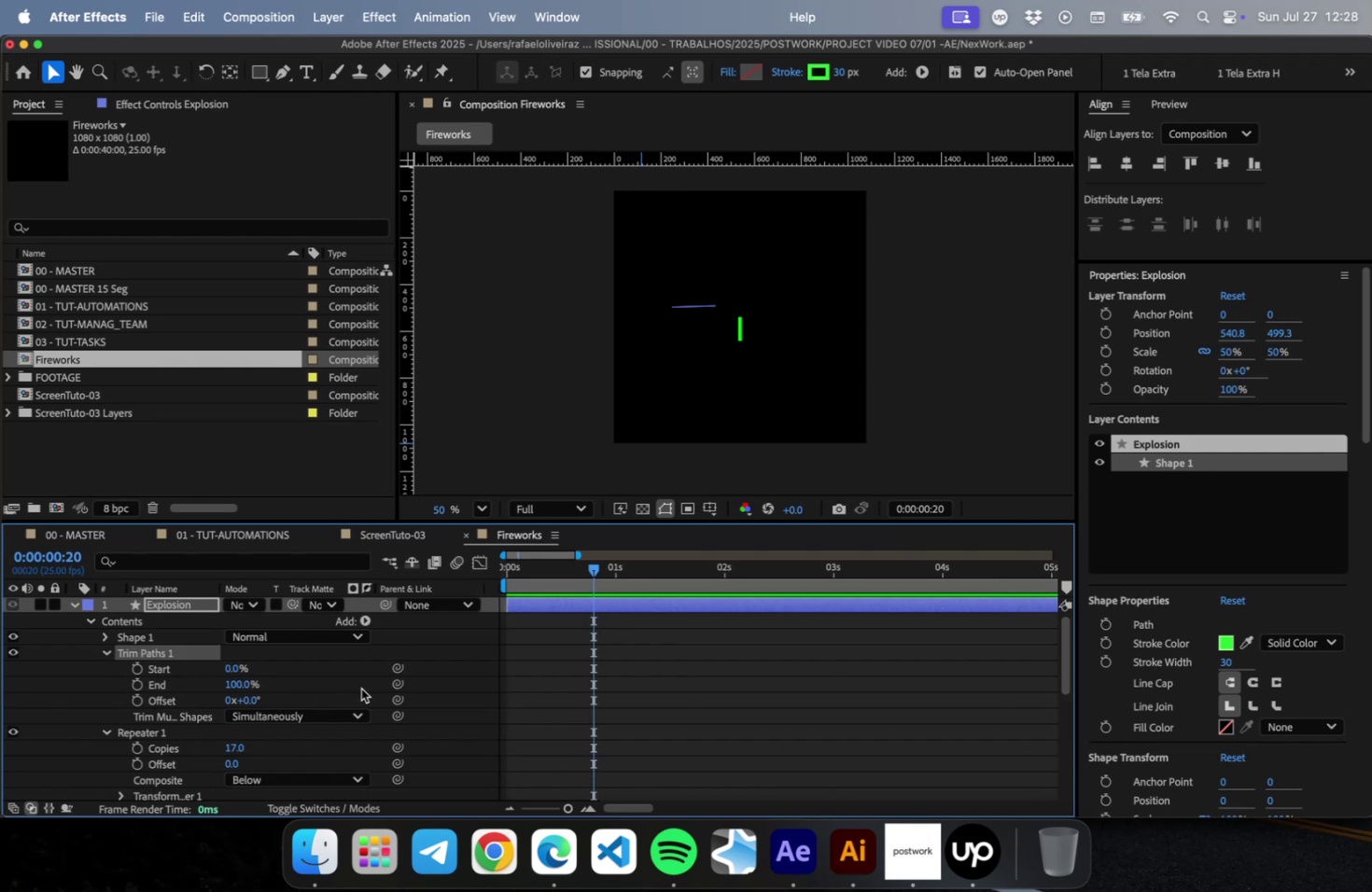 
key(Meta+Z)
 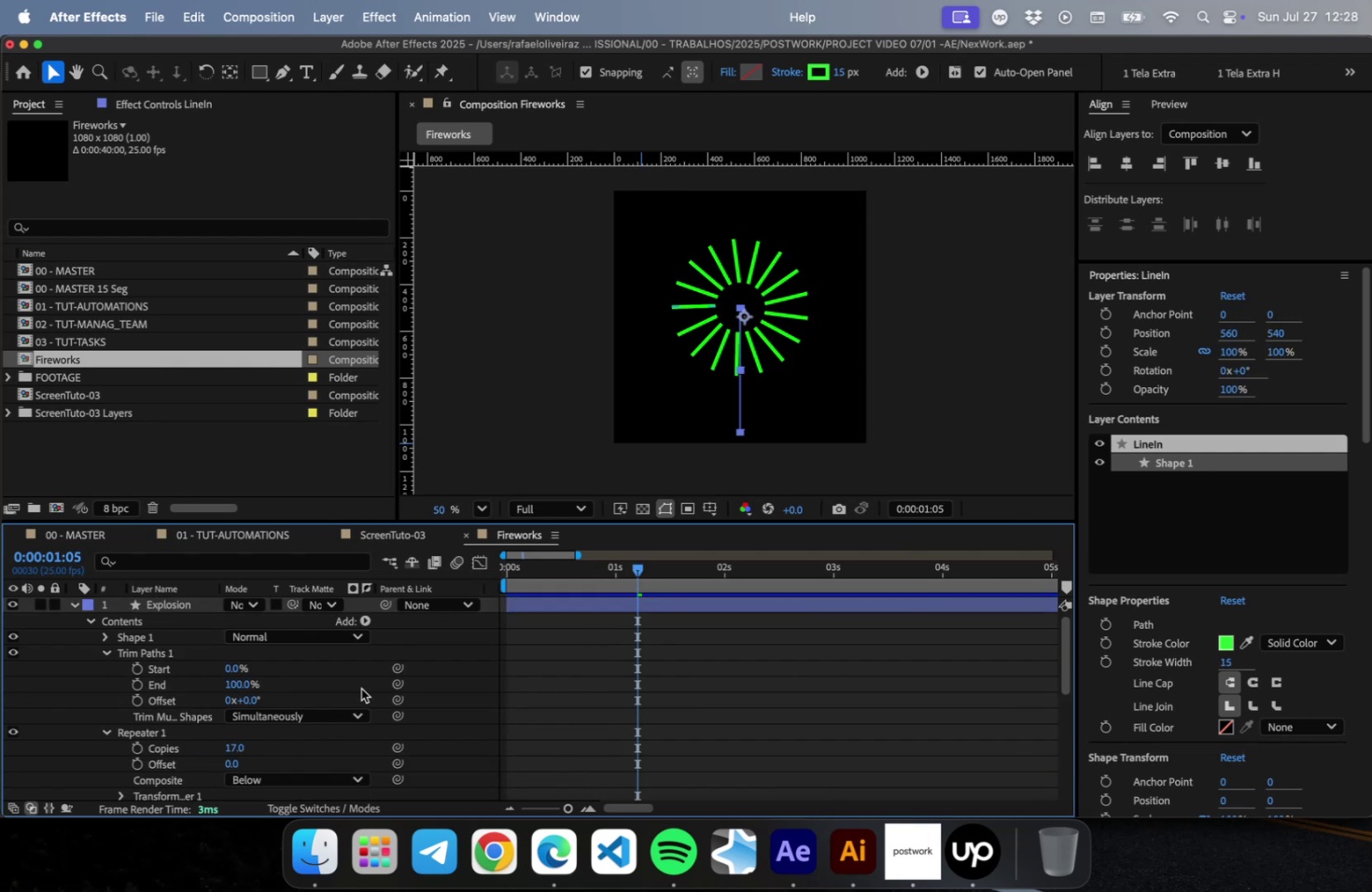 
scroll: coordinate [633, 695], scroll_direction: down, amount: 13.0
 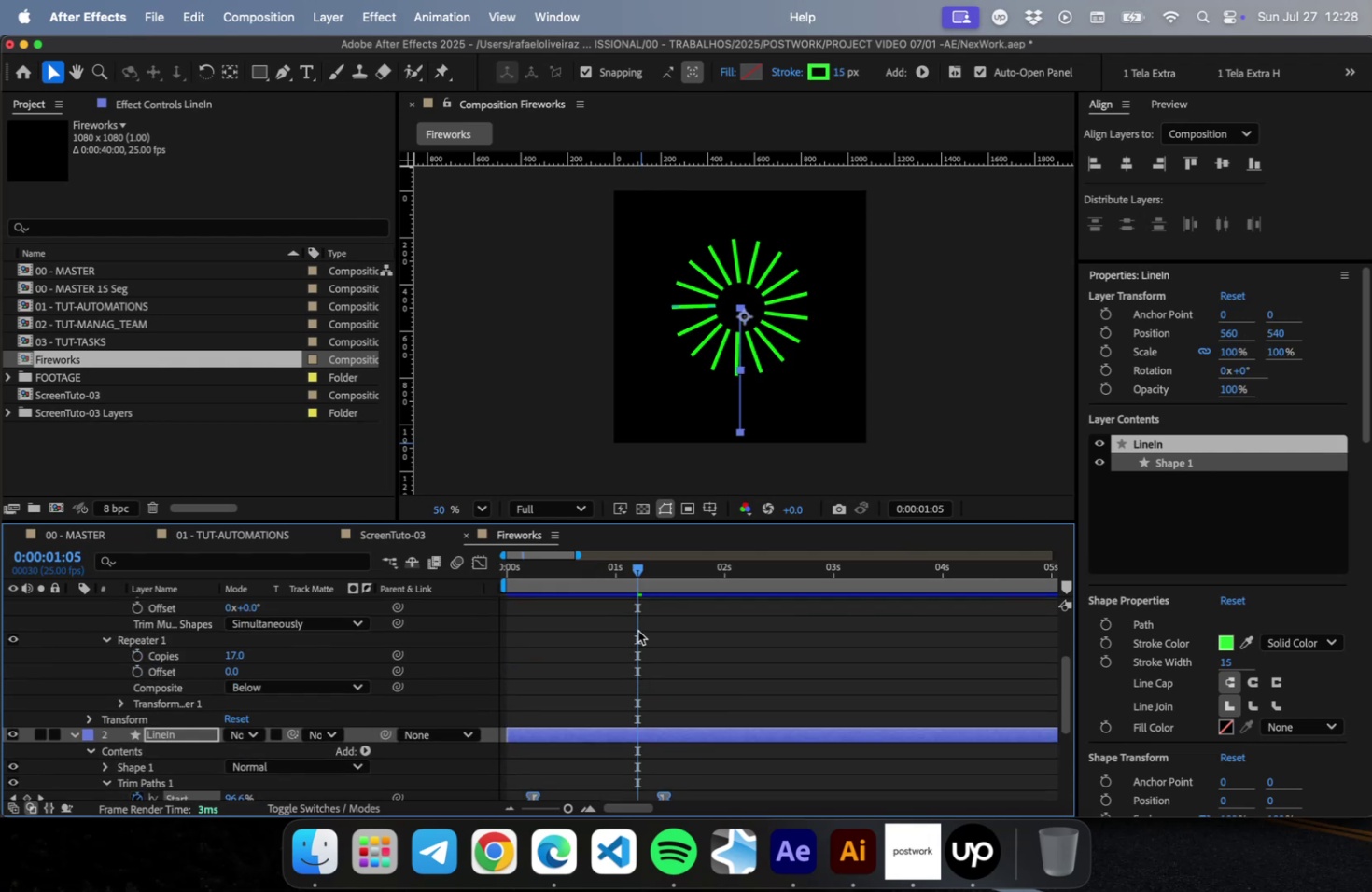 
left_click_drag(start_coordinate=[622, 570], to_coordinate=[387, 578])
 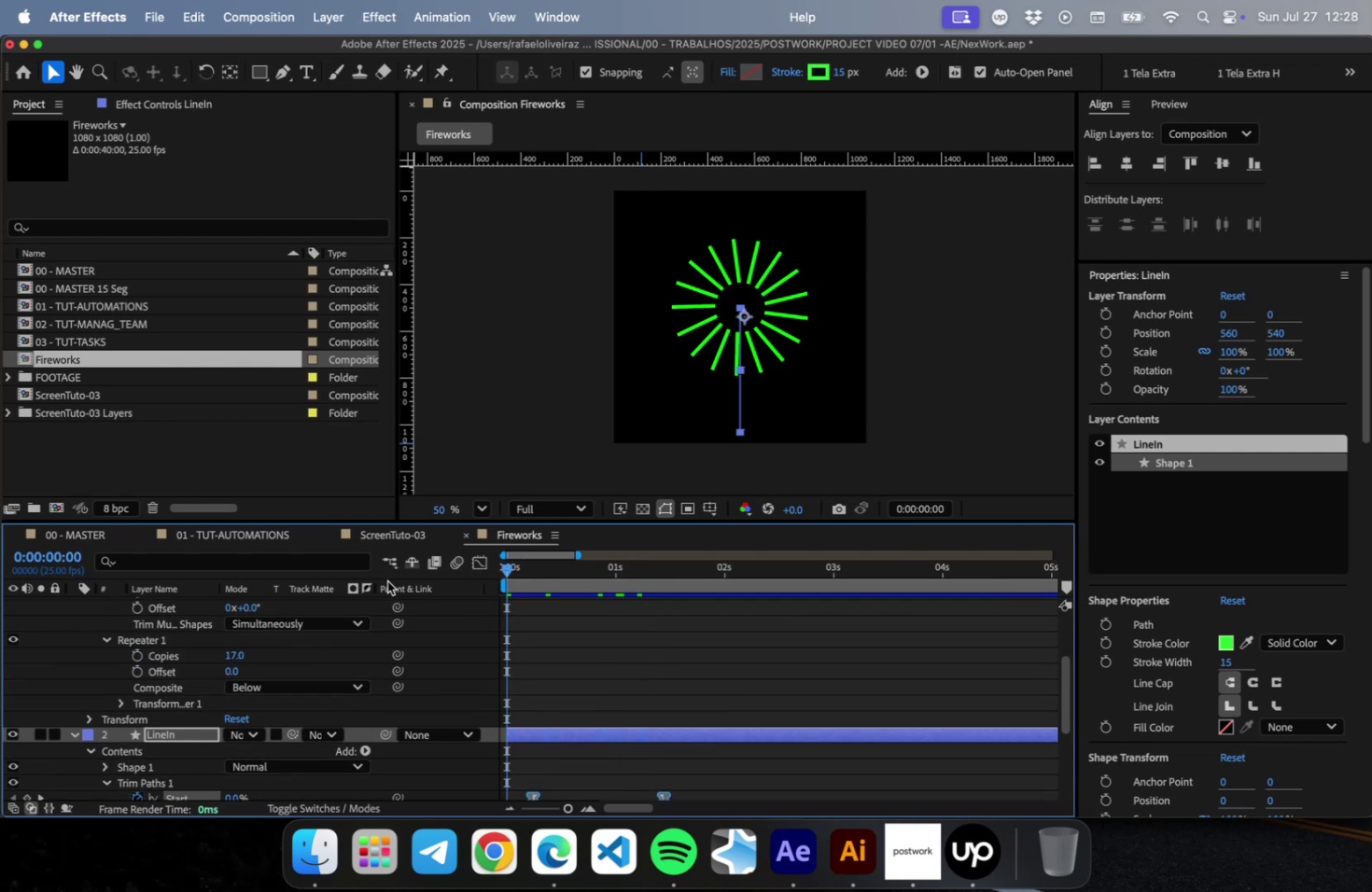 
key(Space)
 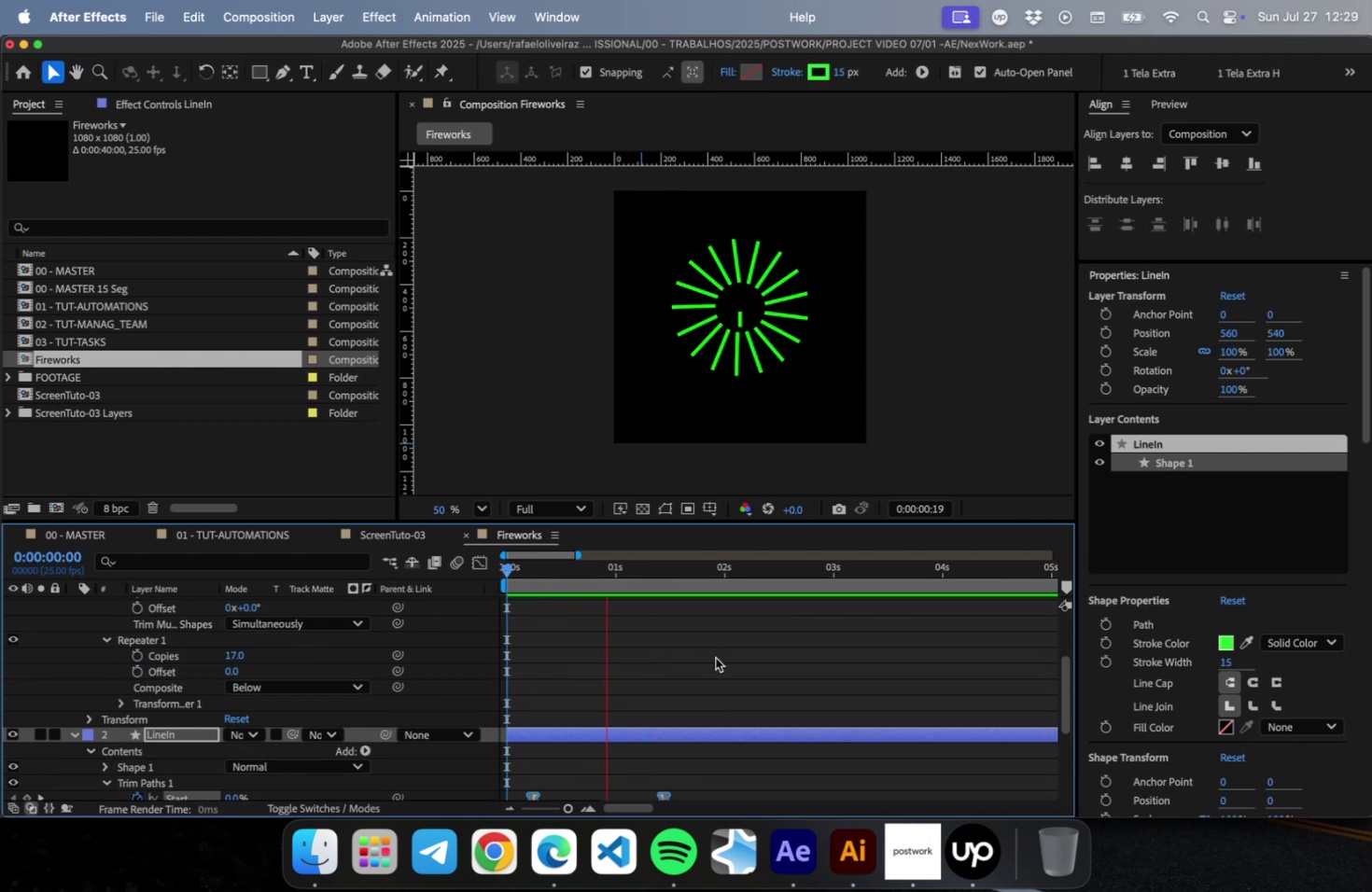 
key(Space)
 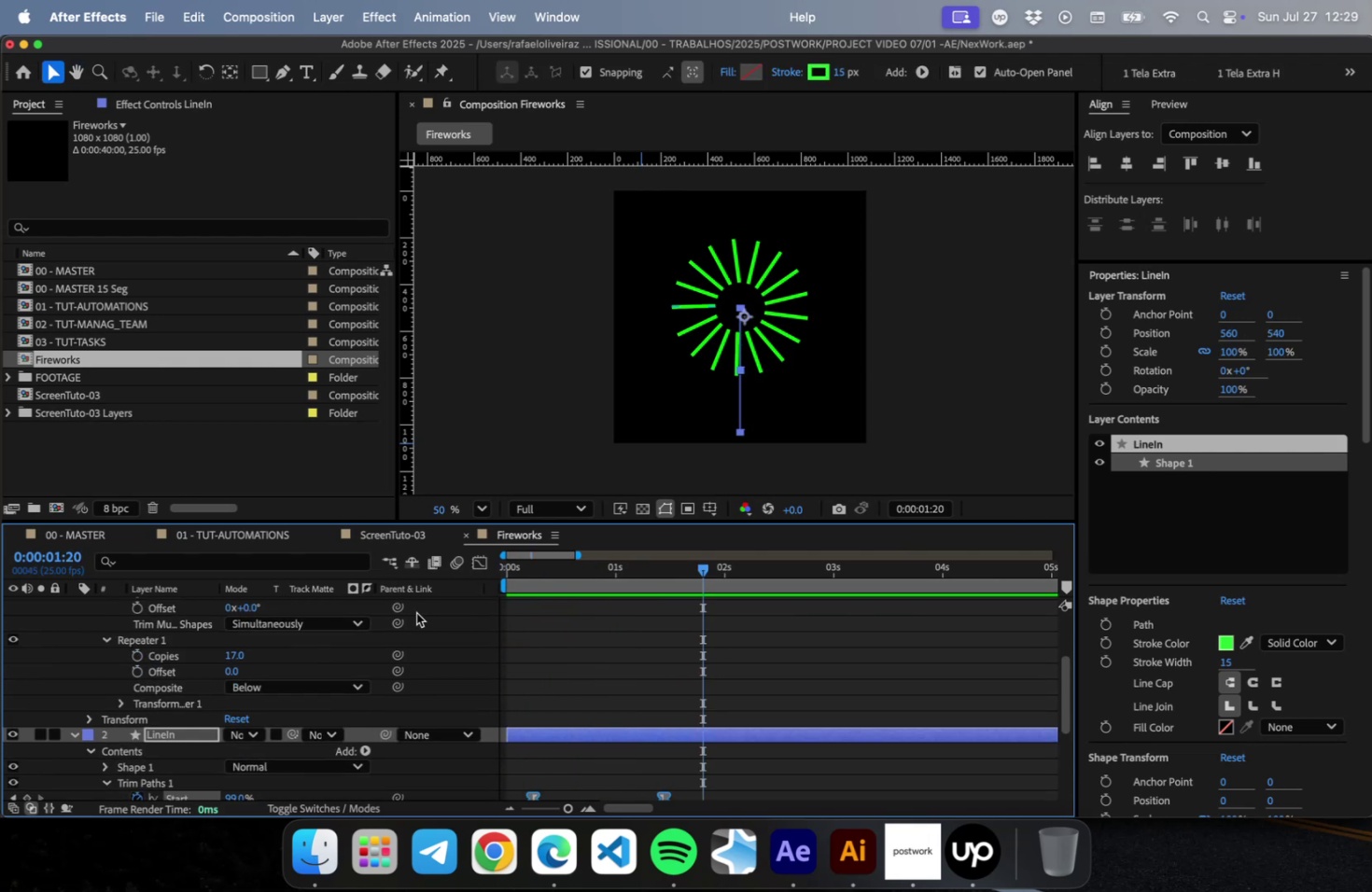 
scroll: coordinate [593, 705], scroll_direction: down, amount: 10.0
 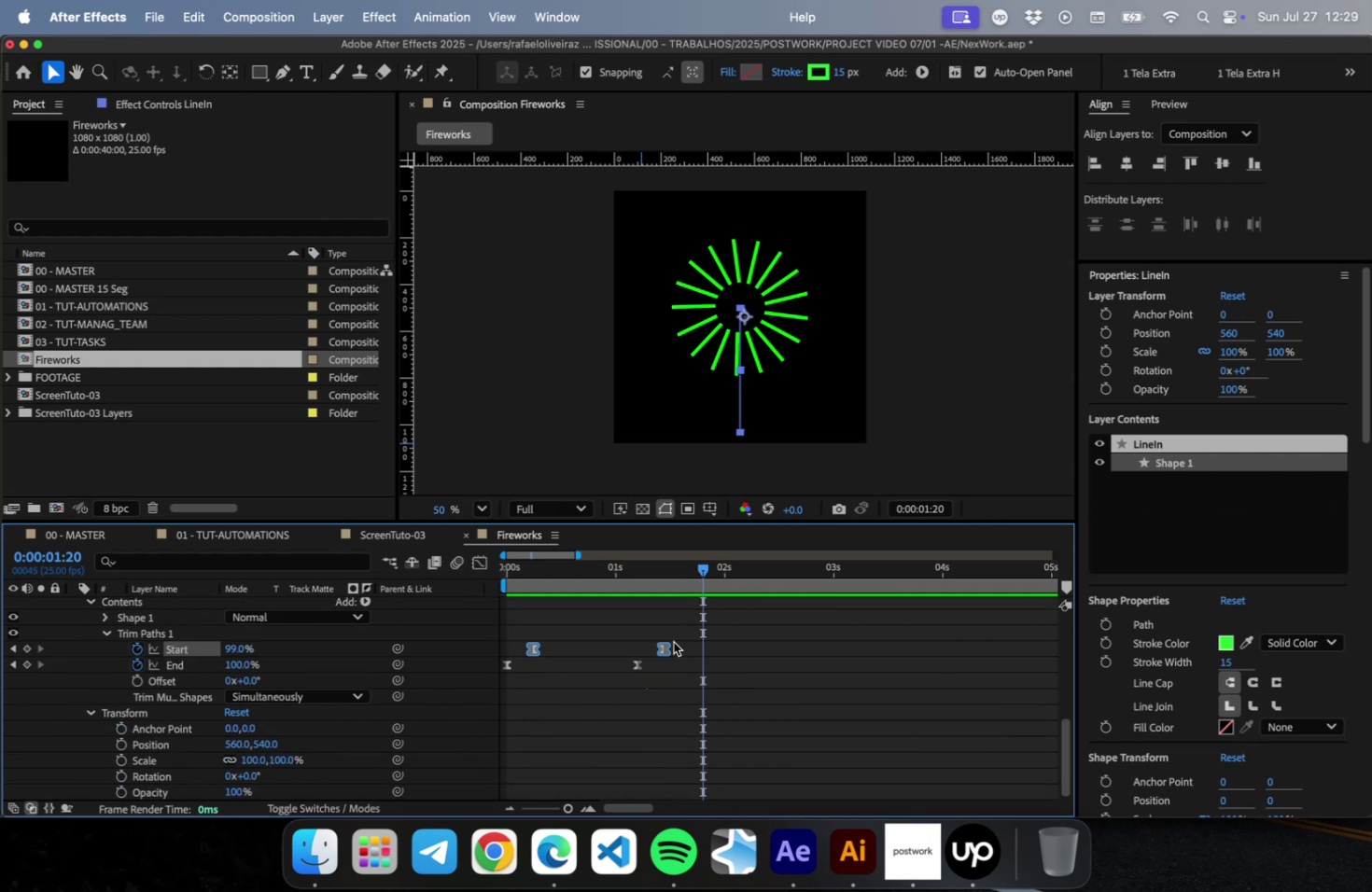 
left_click_drag(start_coordinate=[581, 569], to_coordinate=[289, 578])
 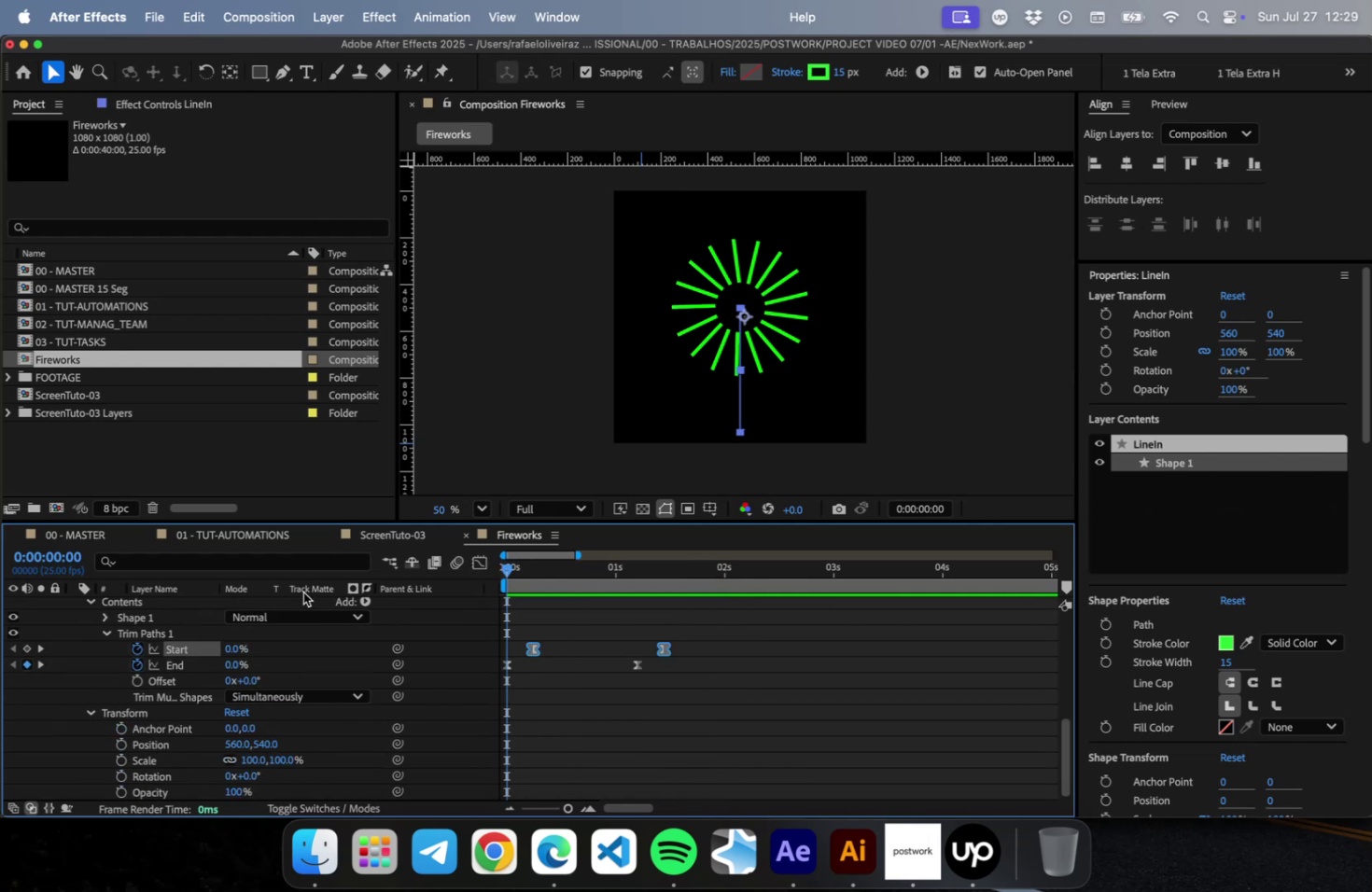 
key(Shift+PageDown)
 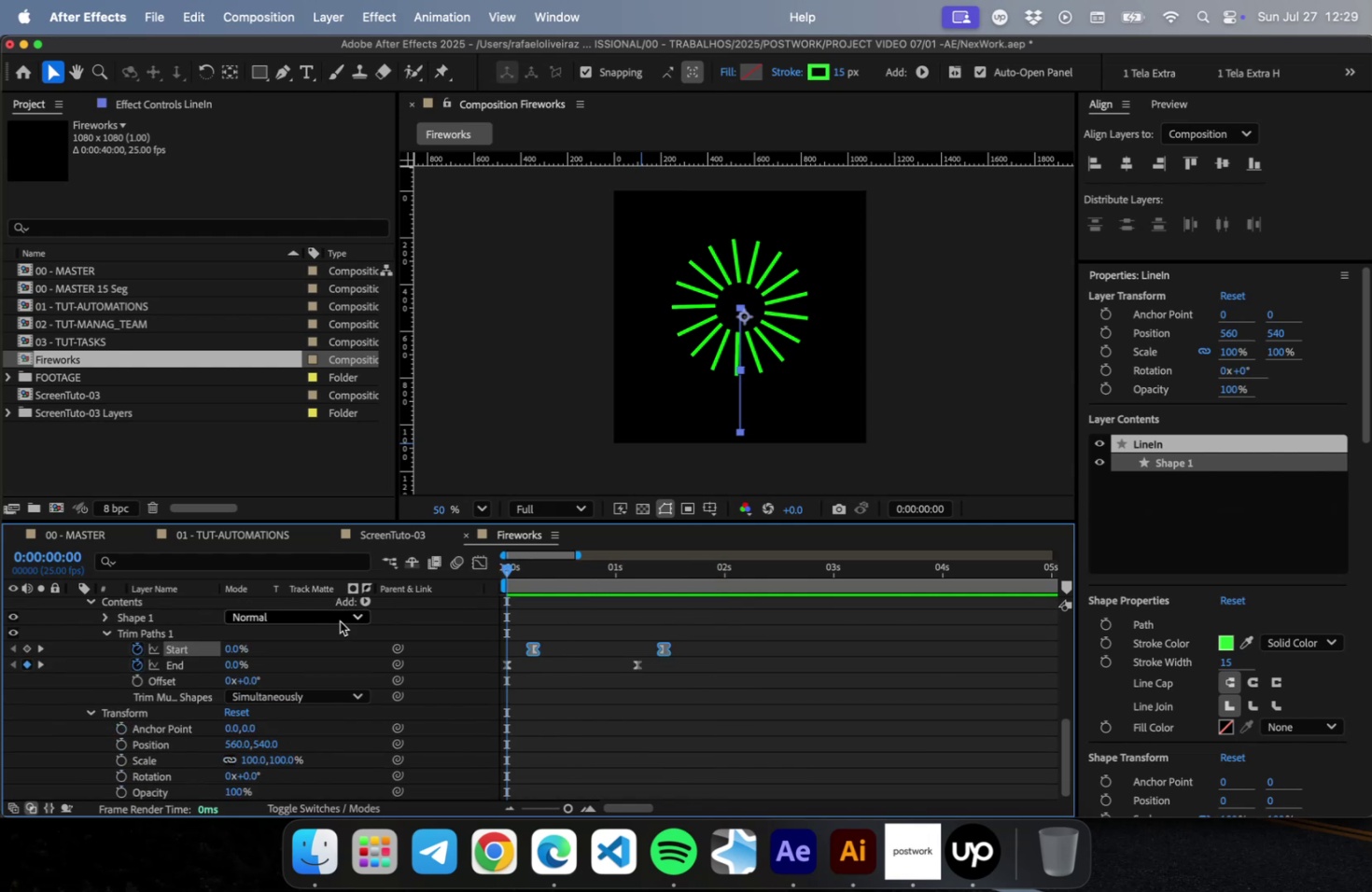 
key(Shift+PageDown)
 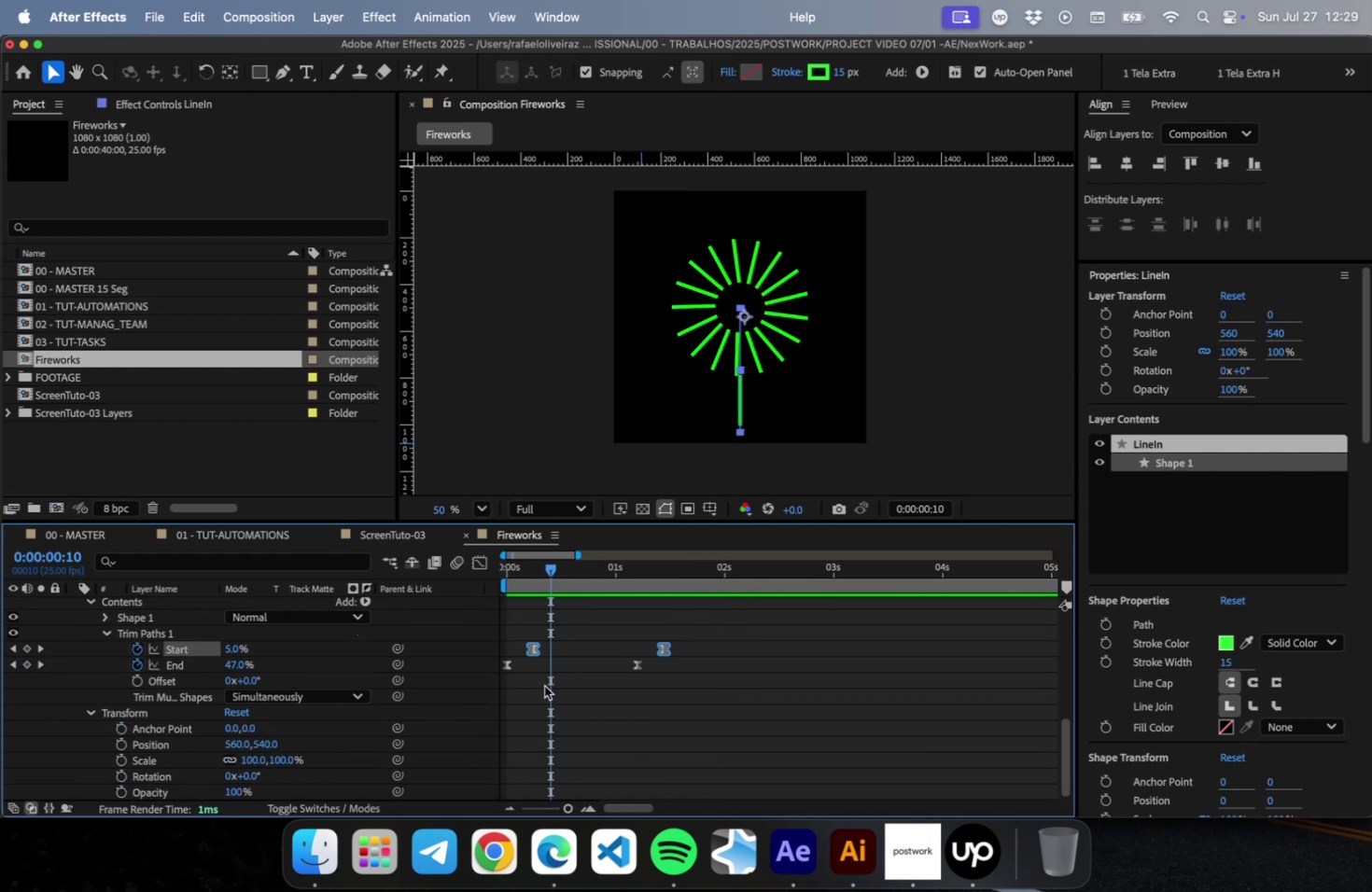 
key(Shift+PageDown)
 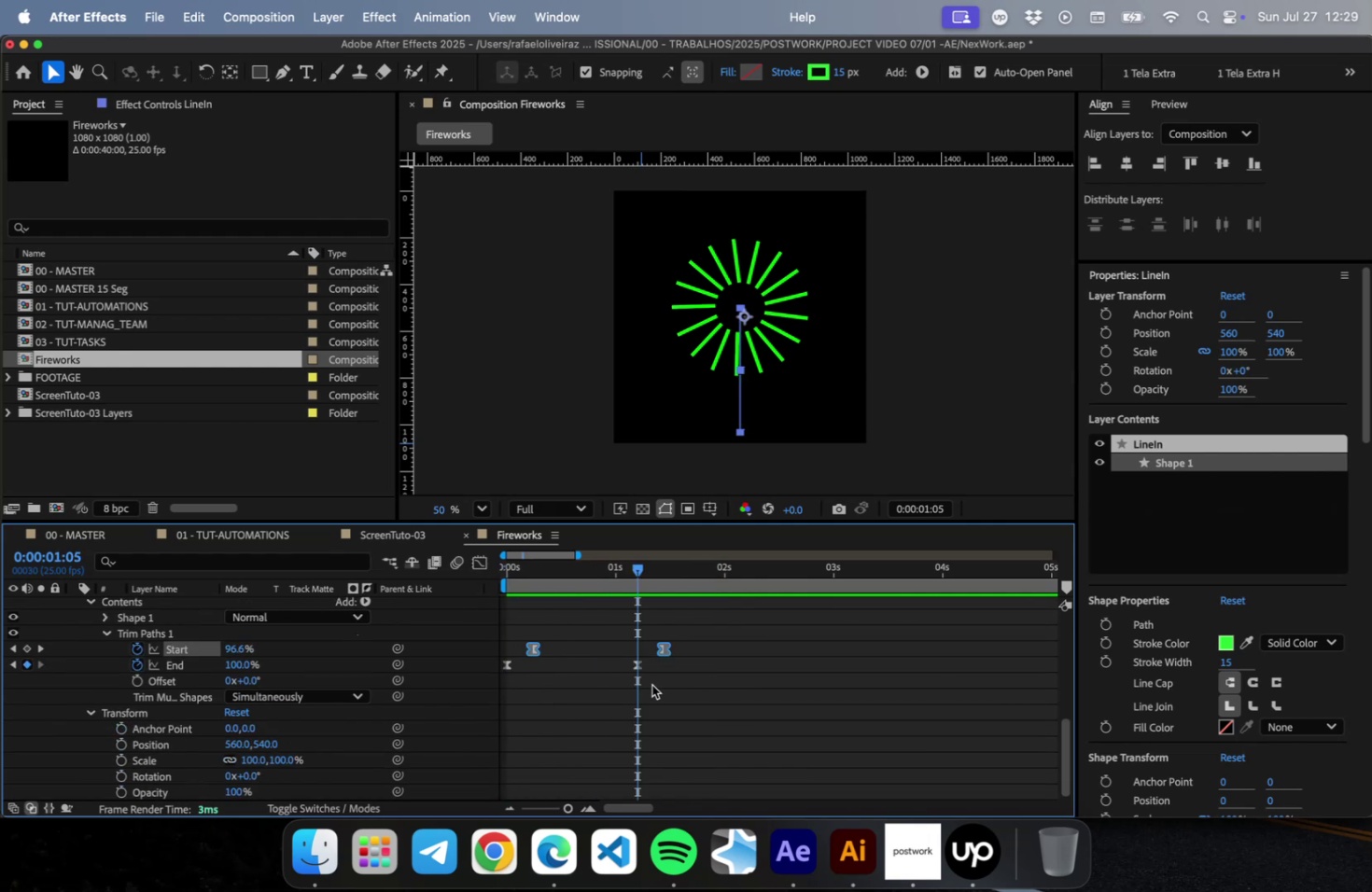 
key(Meta+Shift+Z)
 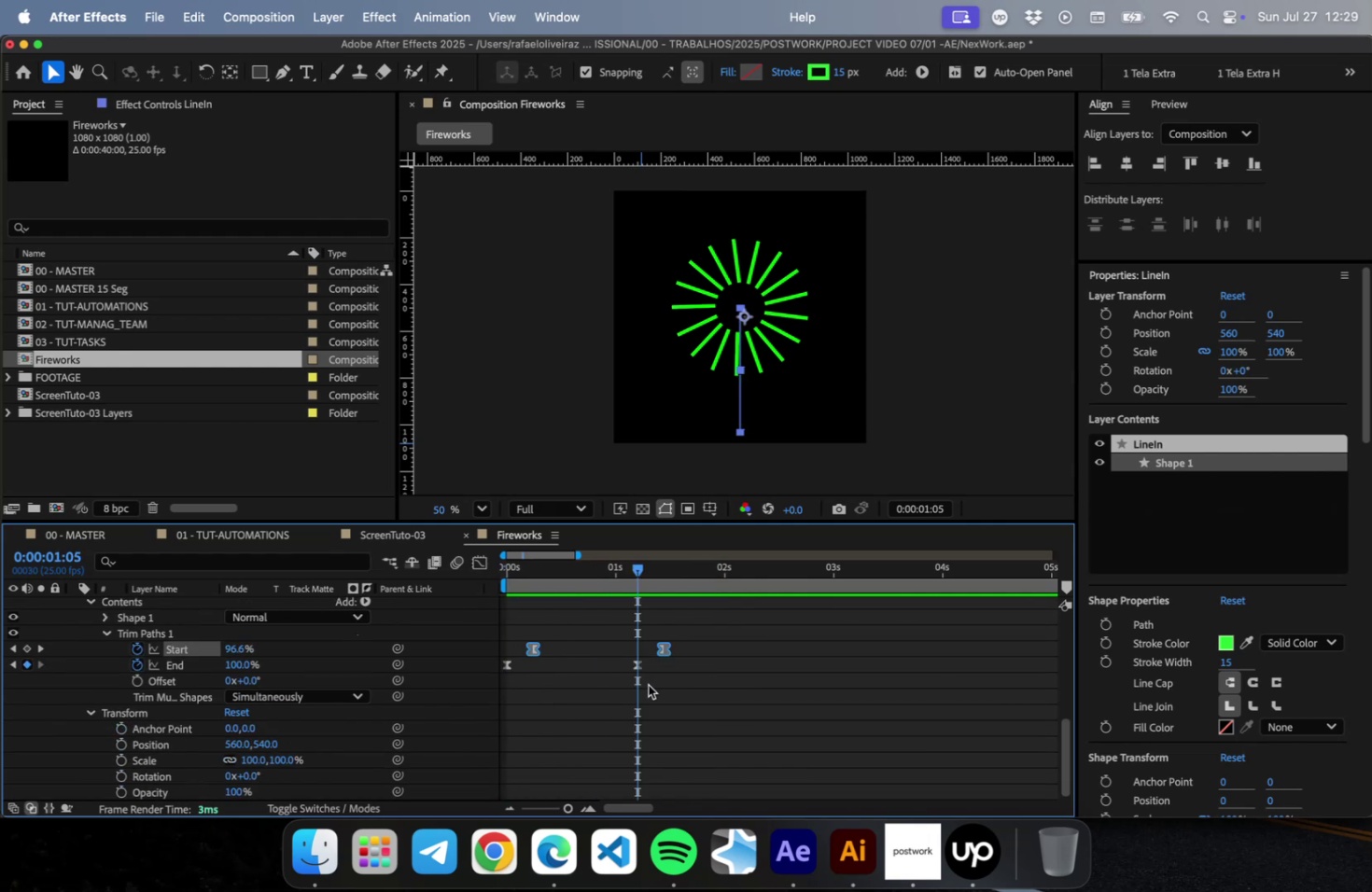 
key(Meta+Shift+Z)
 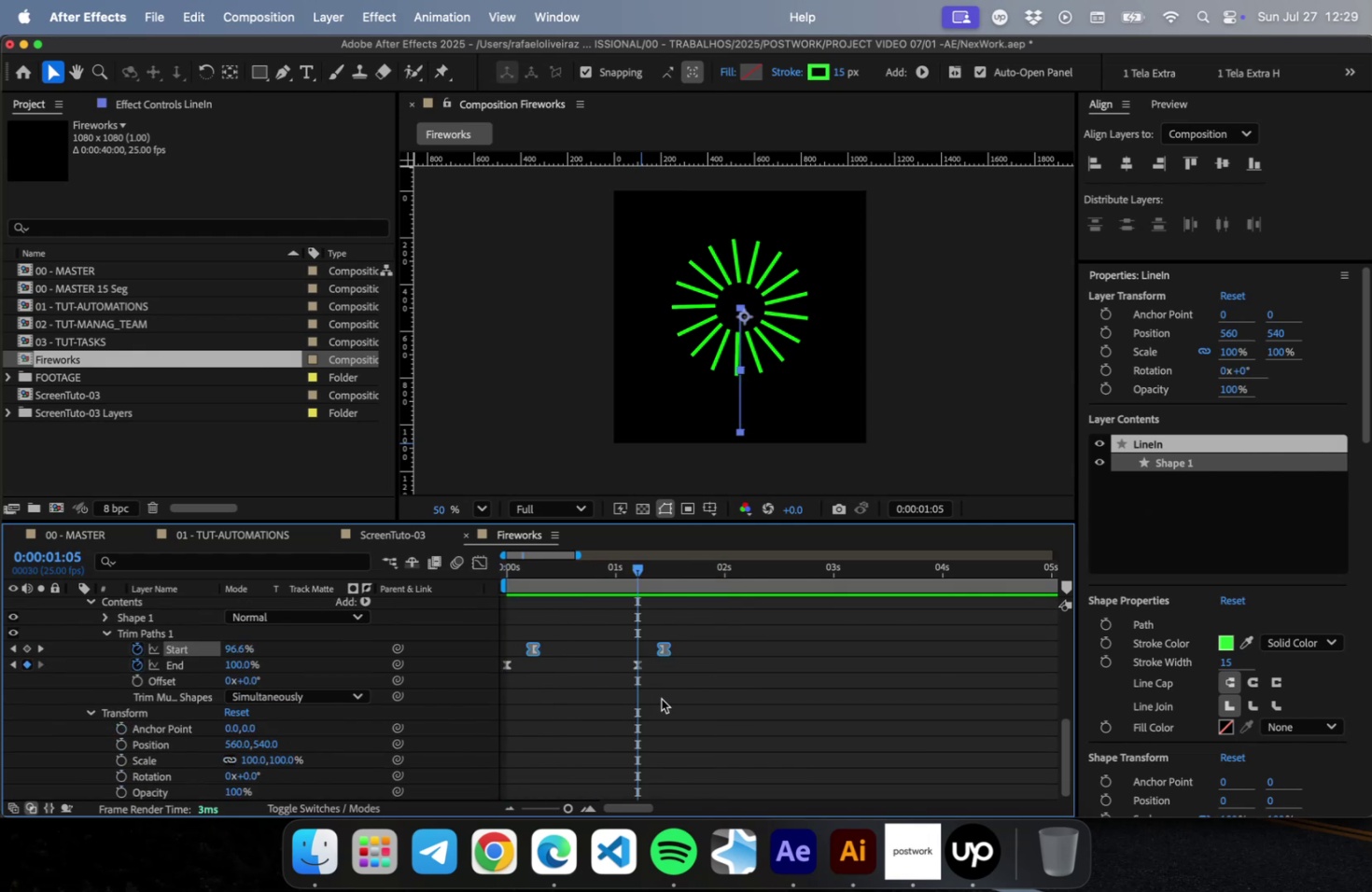 
left_click([672, 695])
 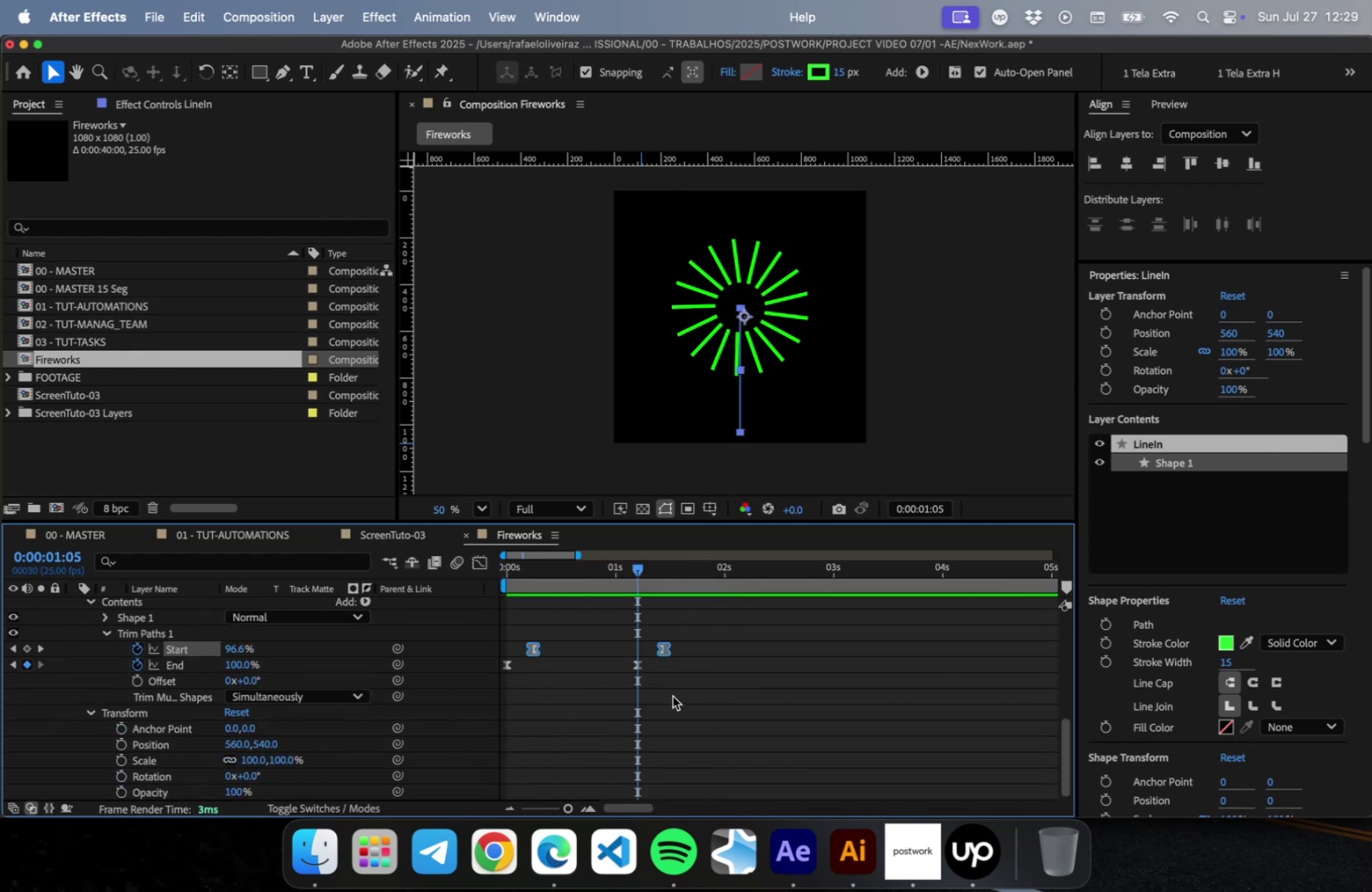 
key(Meta+Shift+Z)
 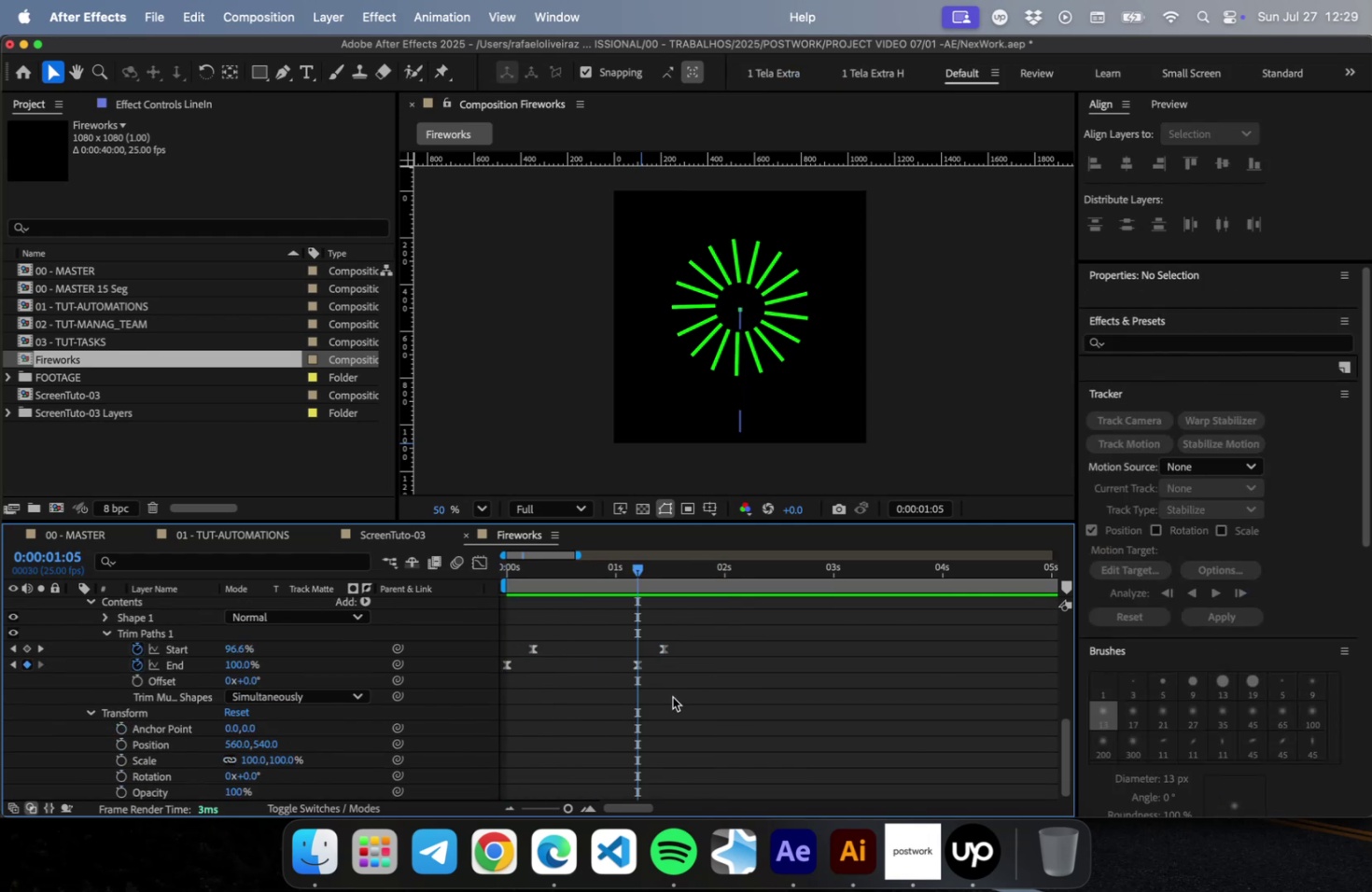 
key(Meta+Shift+Z)
 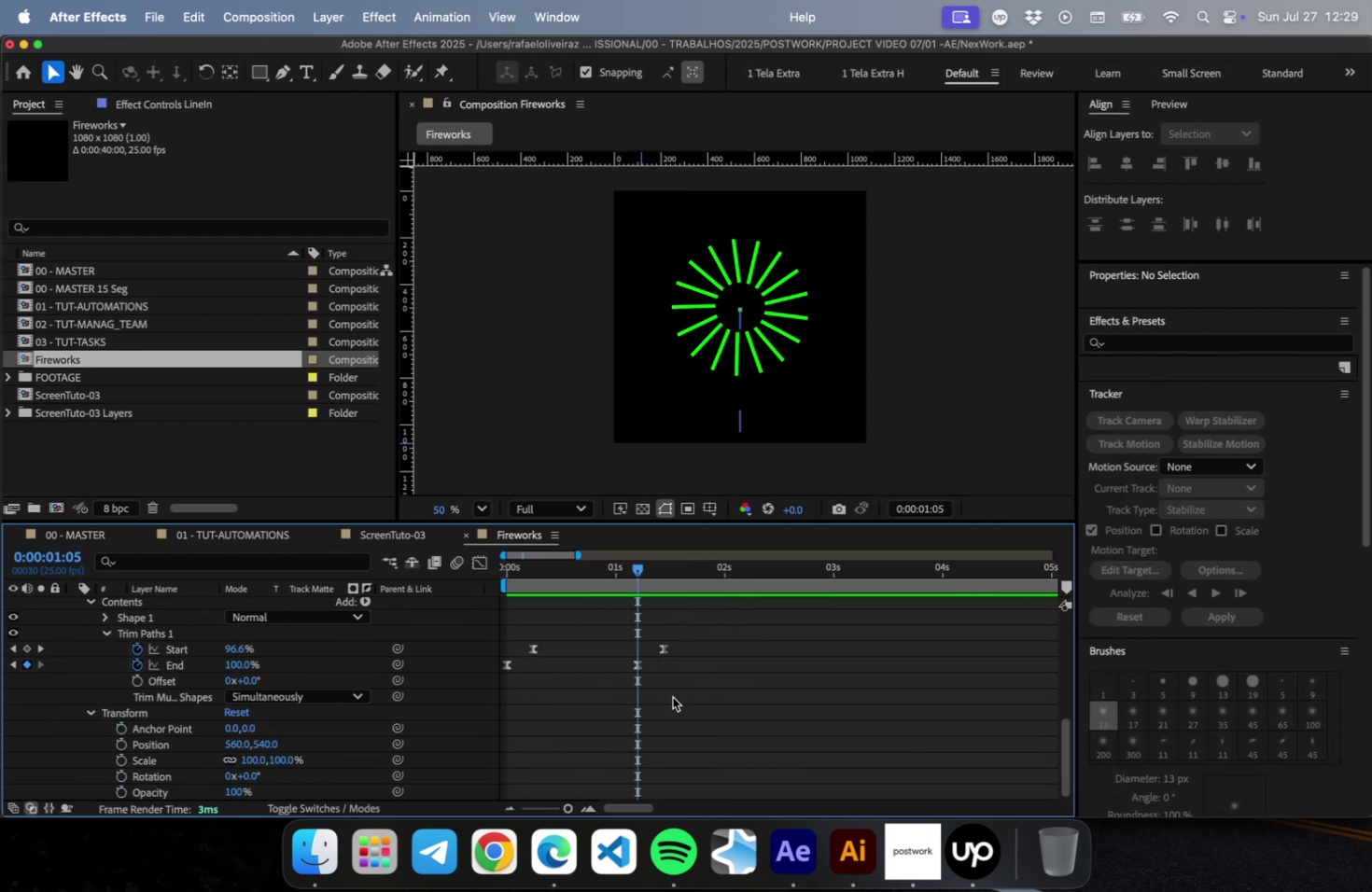 
key(Meta+Shift+Z)
 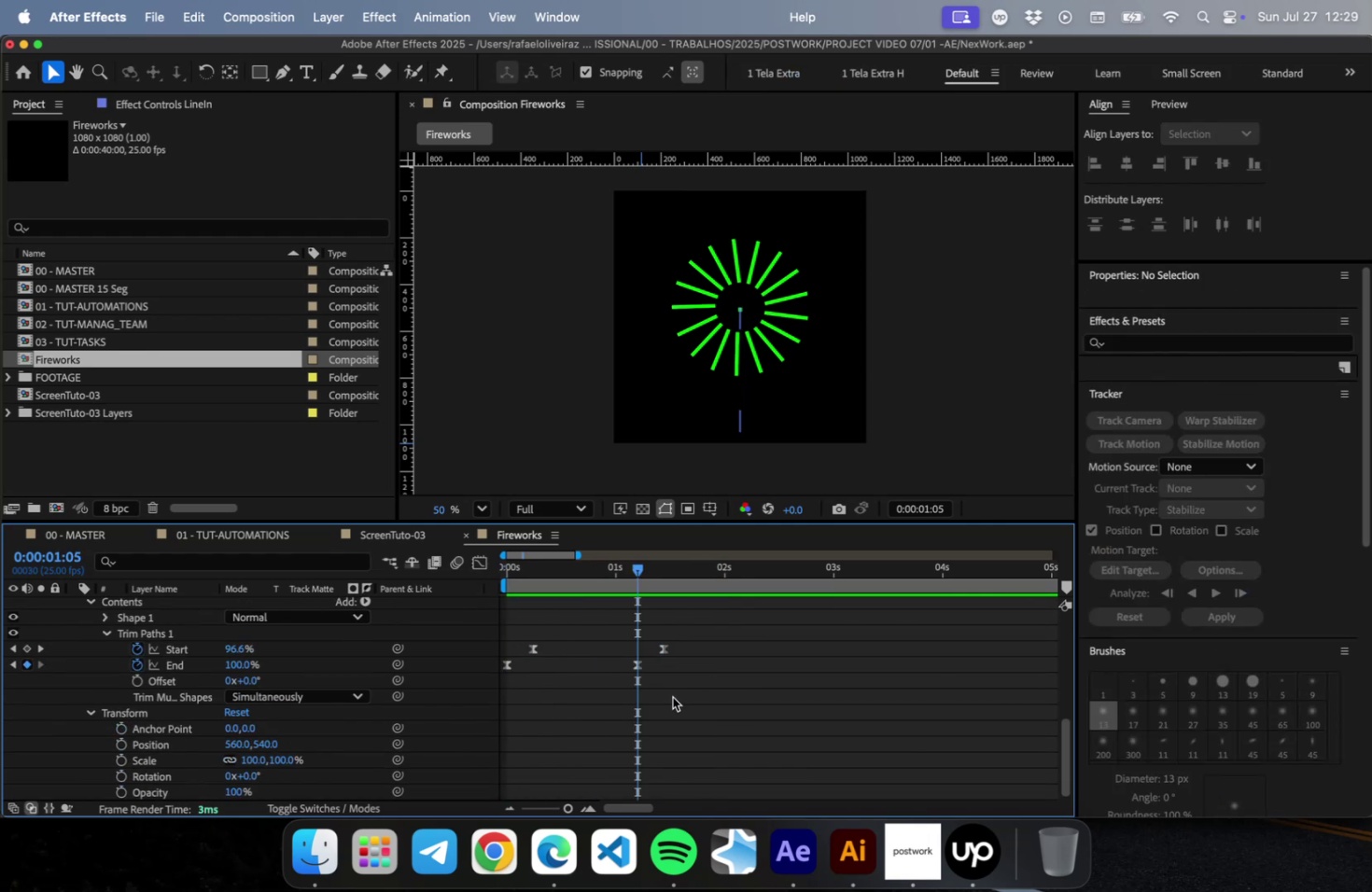 
key(Meta+Shift+Z)
 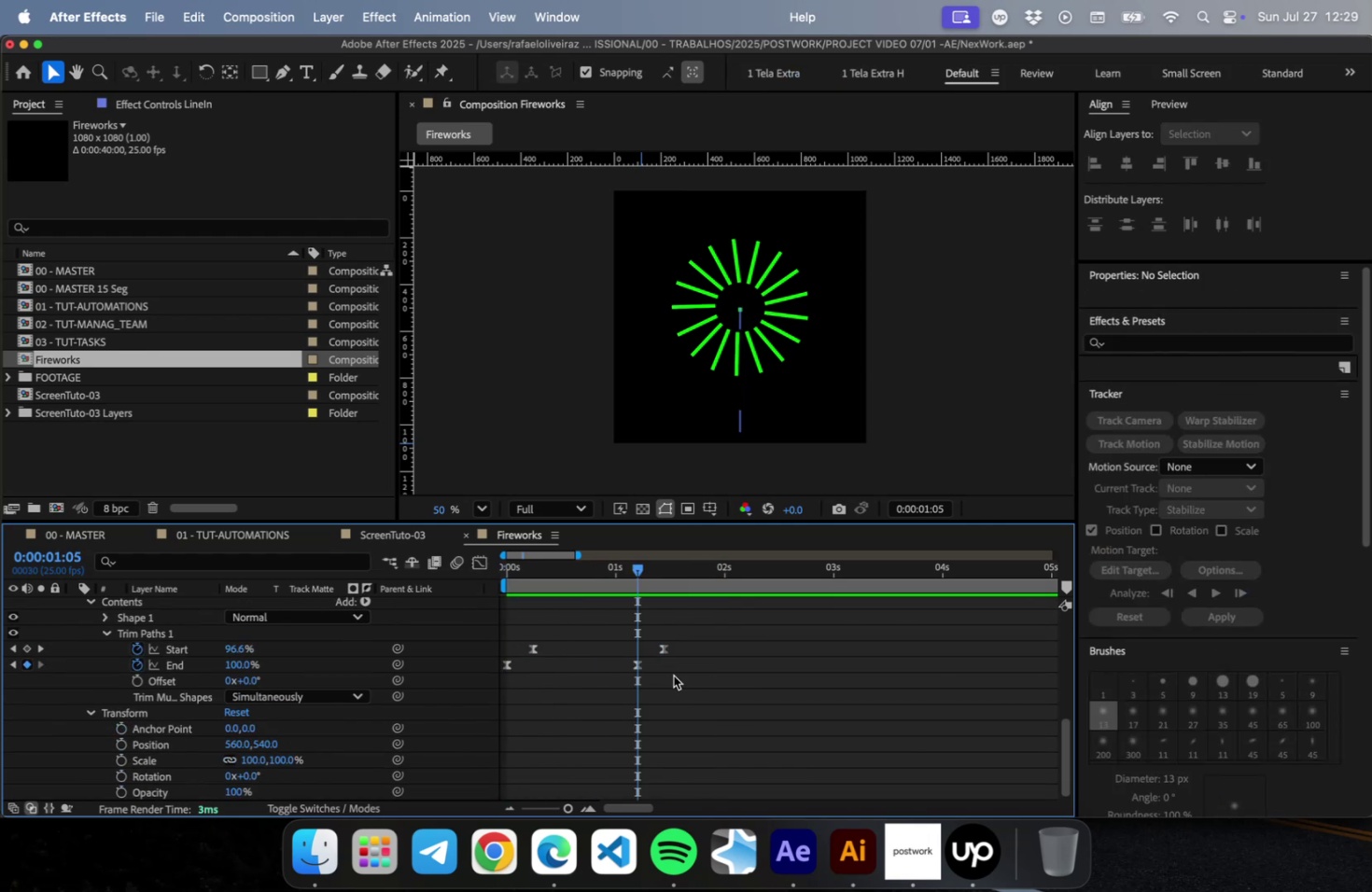 
left_click_drag(start_coordinate=[671, 630], to_coordinate=[626, 672])
 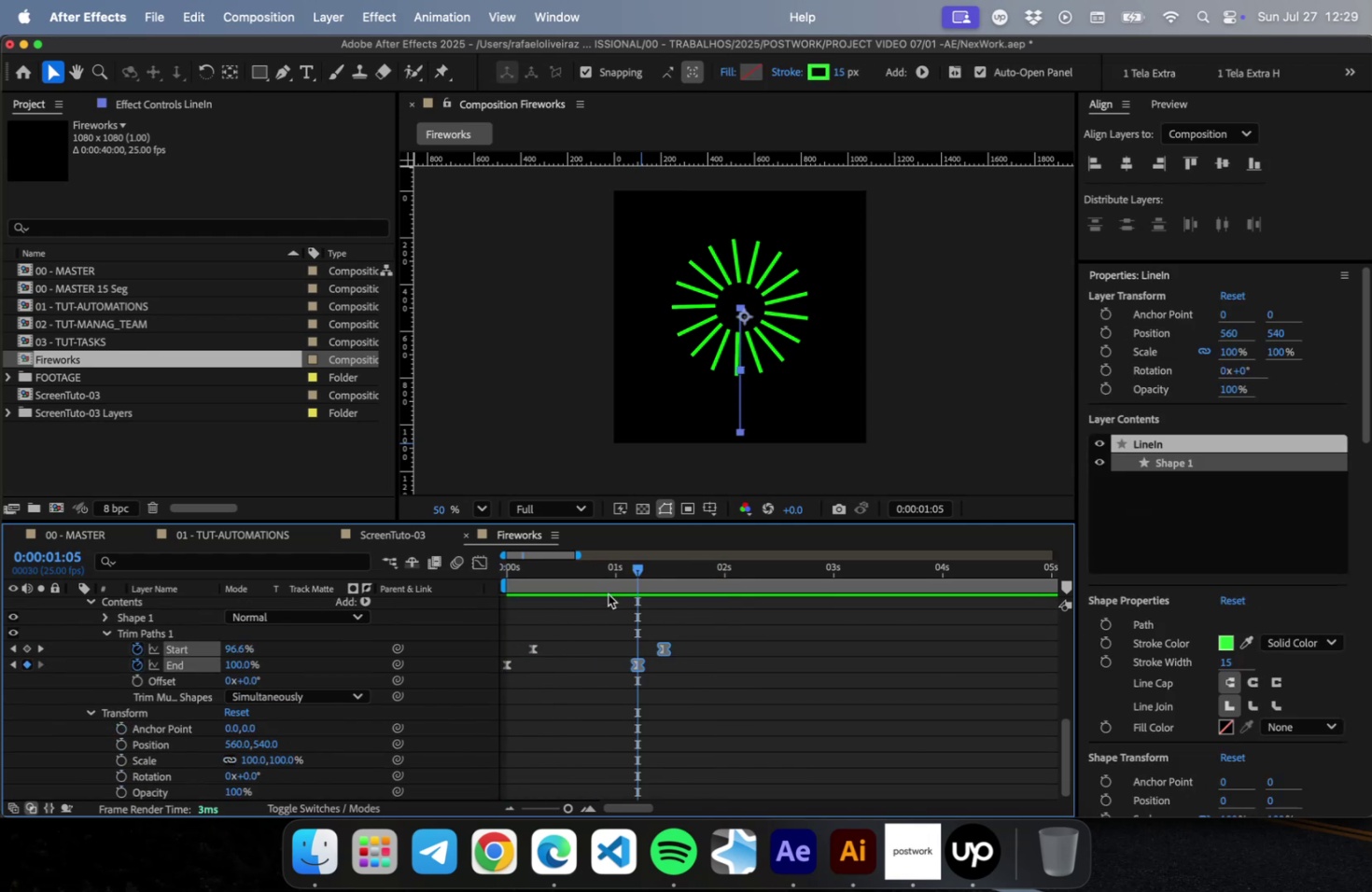 
left_click_drag(start_coordinate=[590, 568], to_coordinate=[373, 566])
 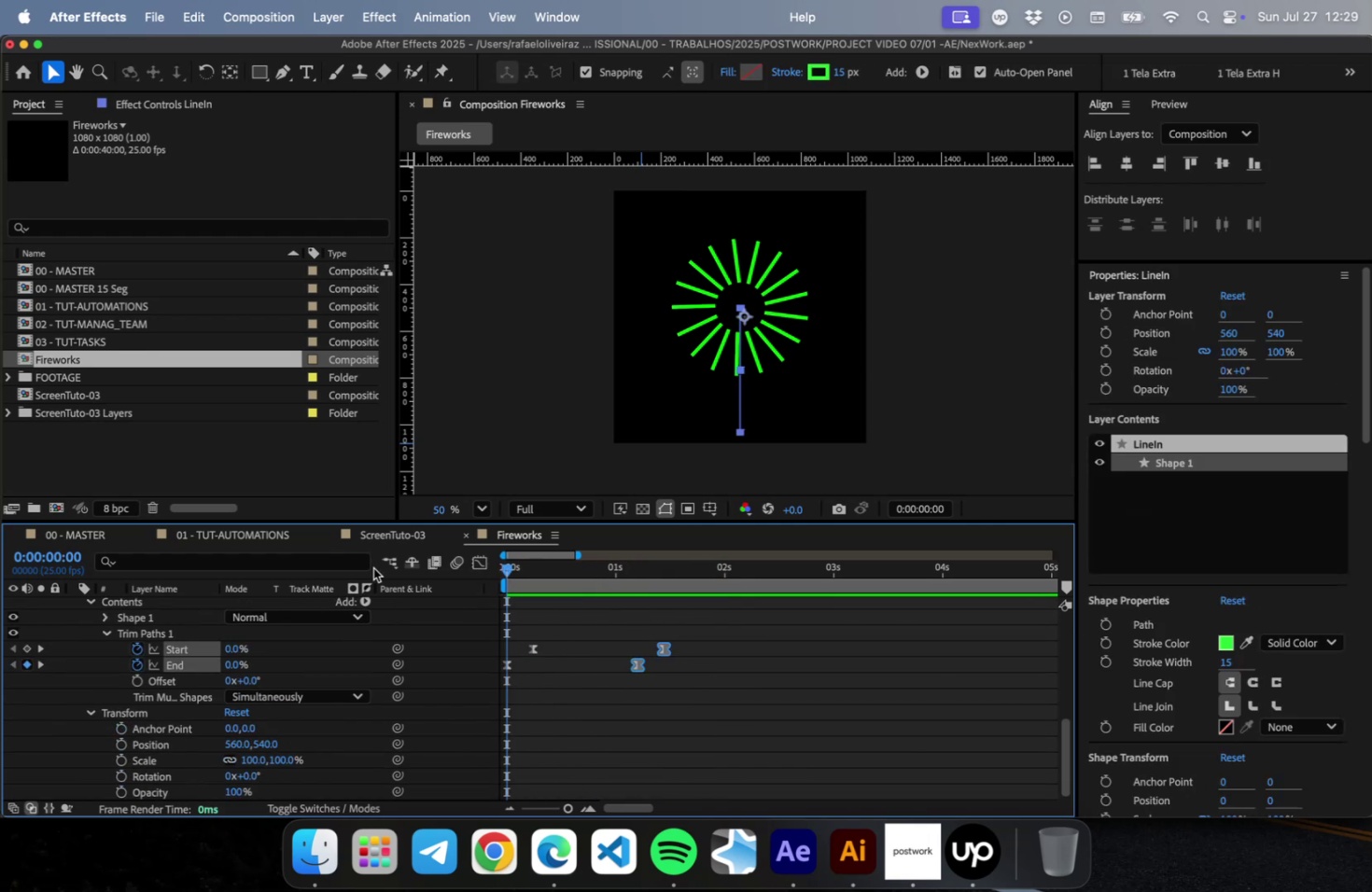 
key(Shift+PageDown)
 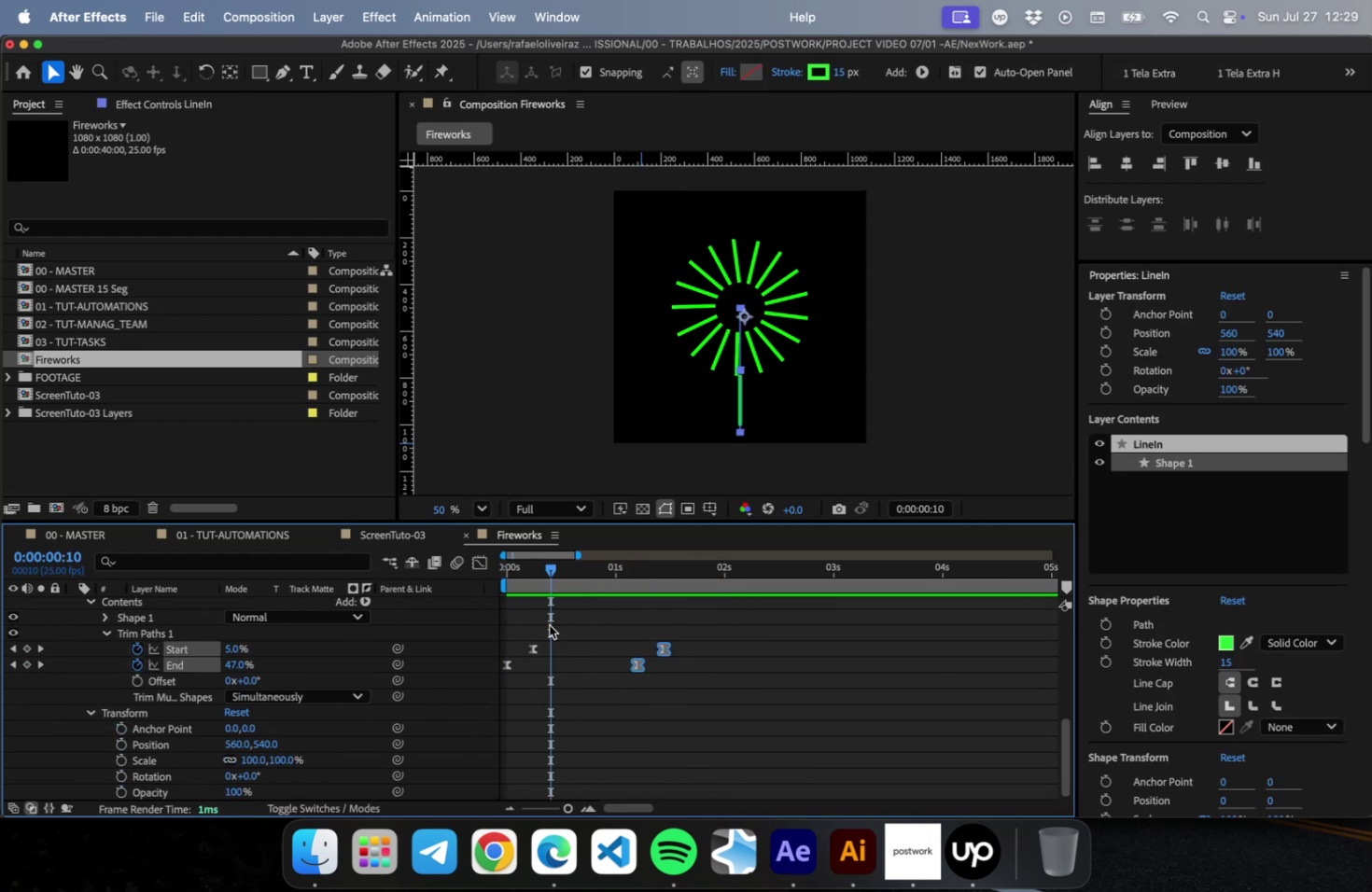 
key(Shift+PageDown)
 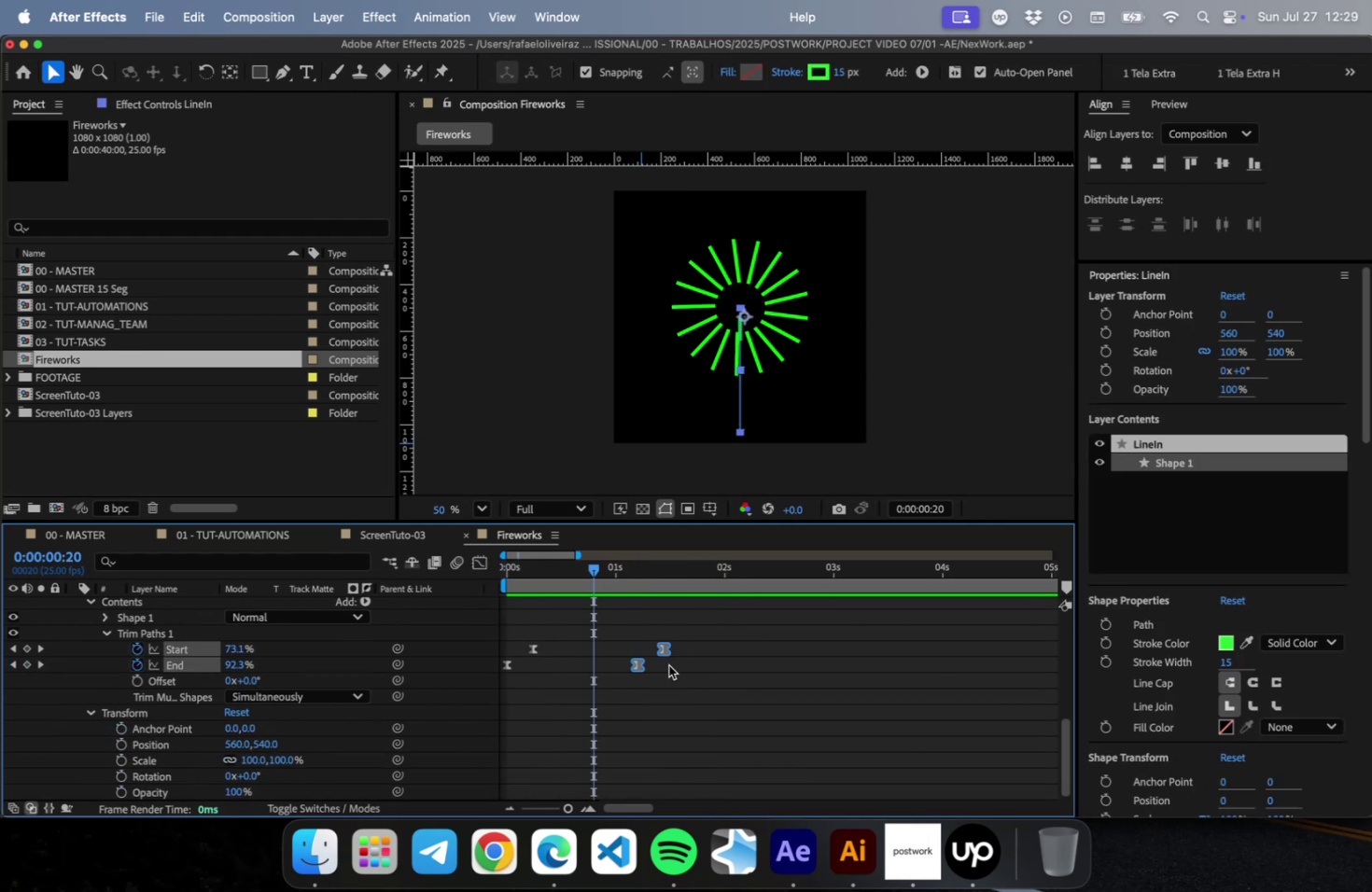 
left_click_drag(start_coordinate=[634, 664], to_coordinate=[592, 669])
 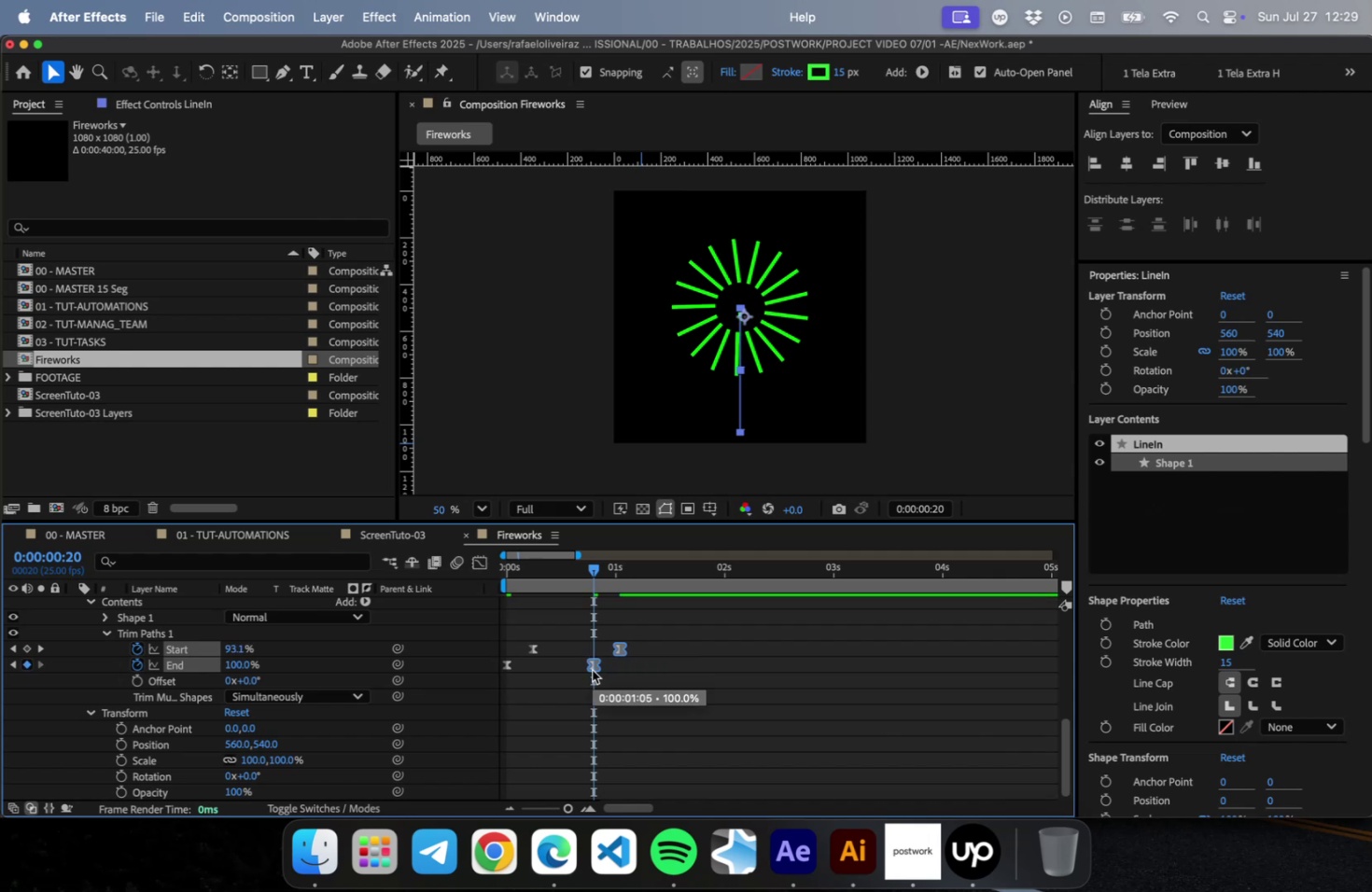 
scroll: coordinate [618, 703], scroll_direction: up, amount: 22.0
 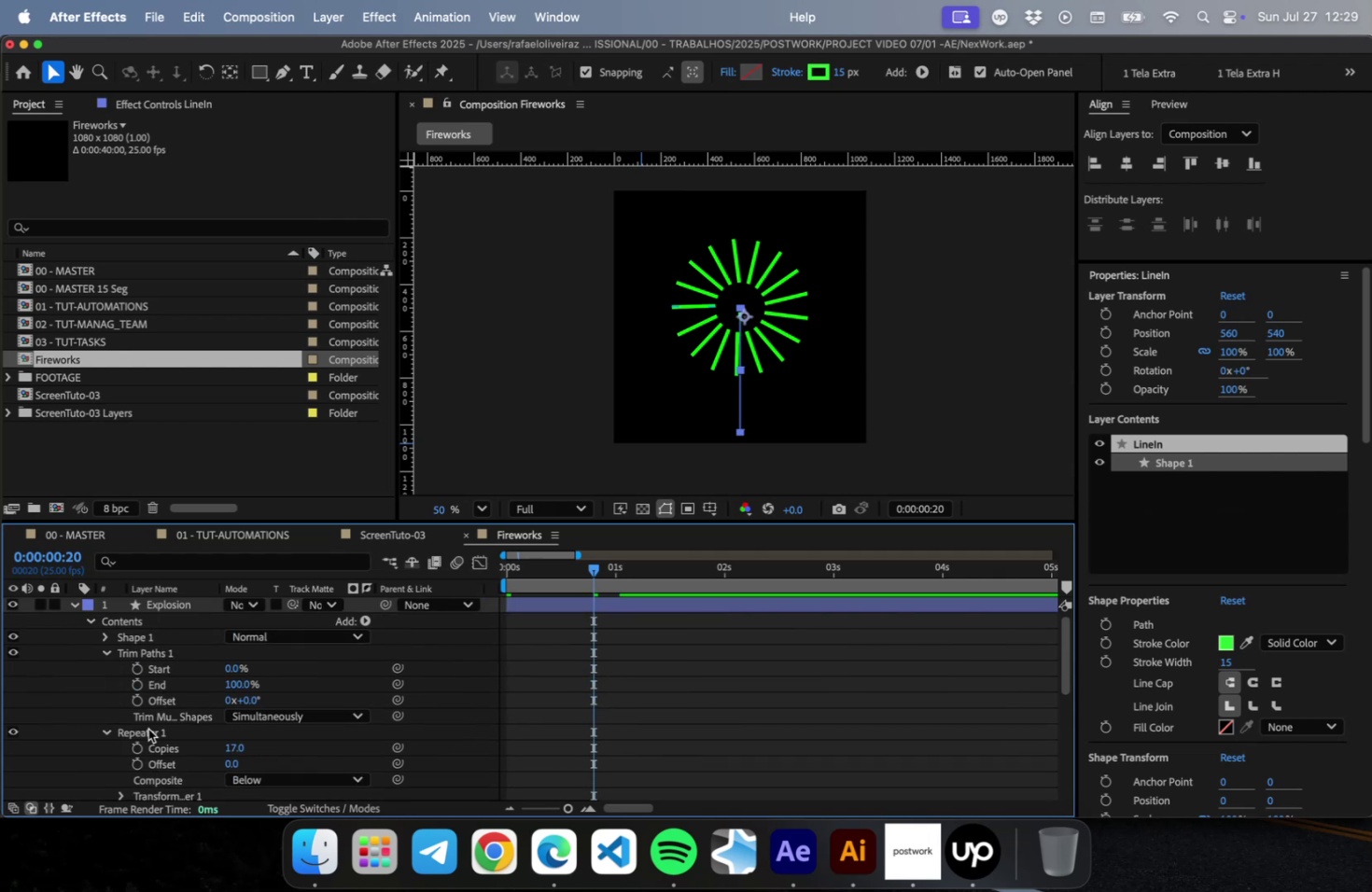 
left_click([142, 653])
 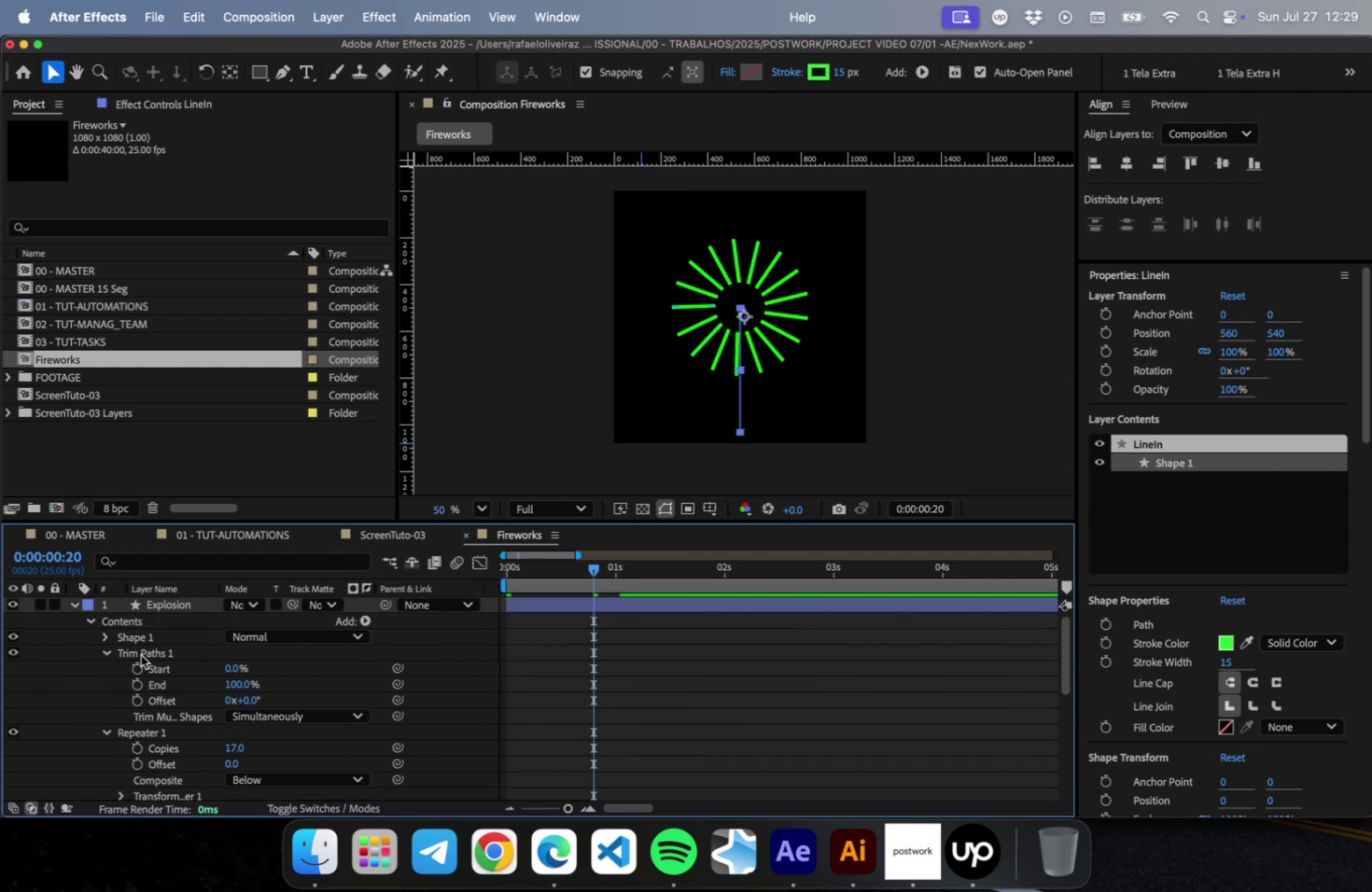 
key(Meta+V)
 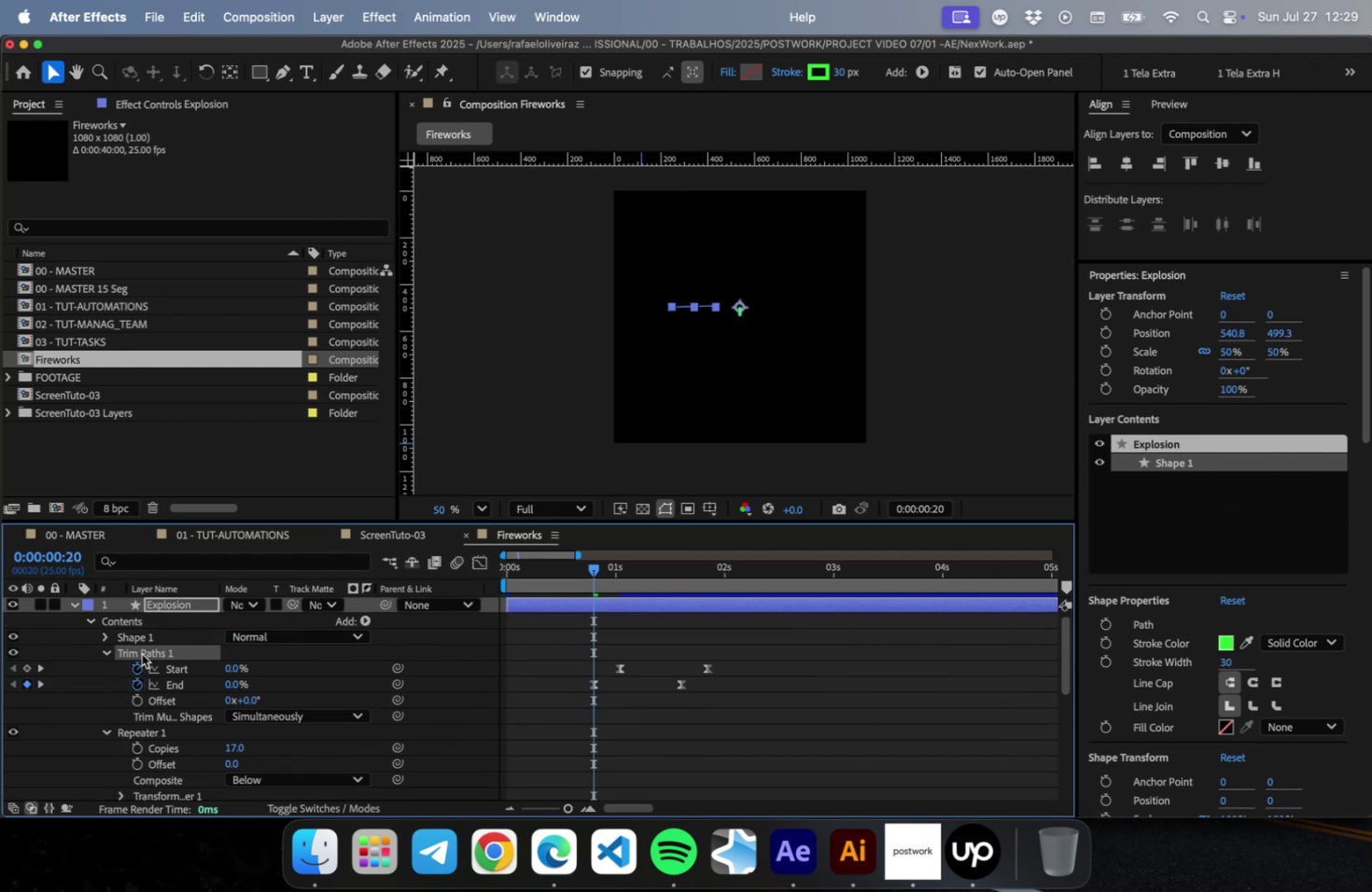 
key(Space)
 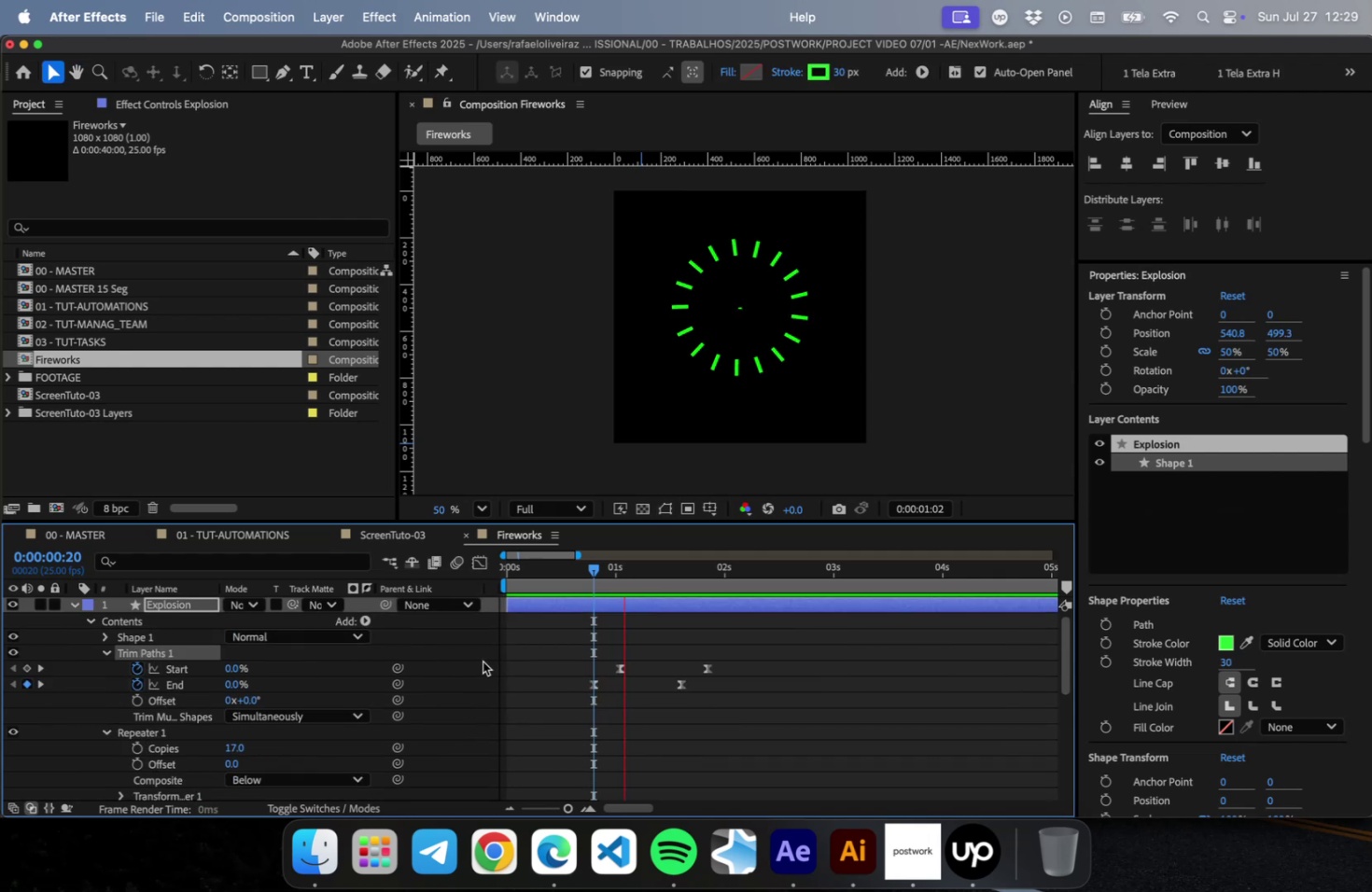 
key(Space)
 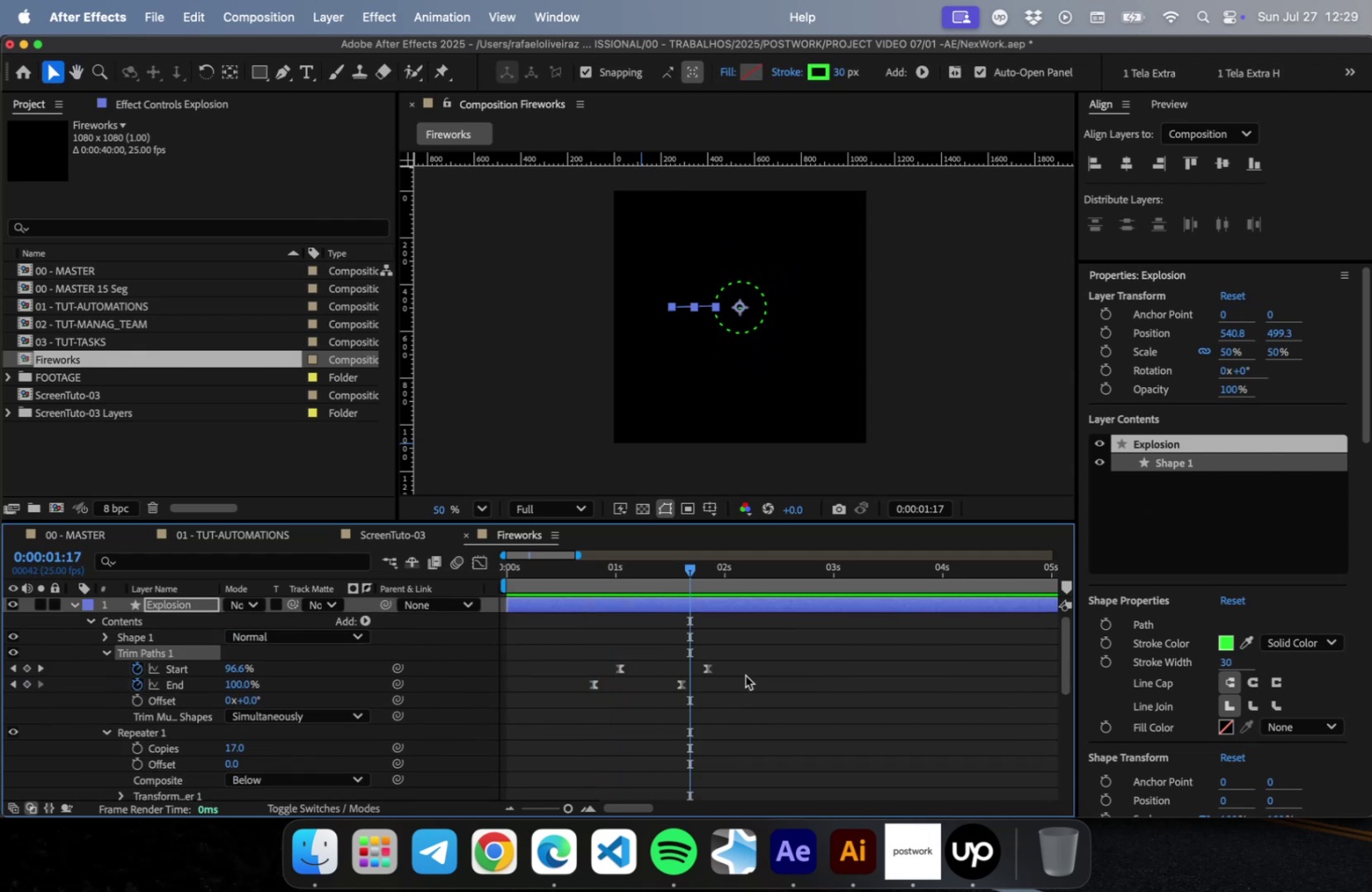 
key(Meta+Z)
 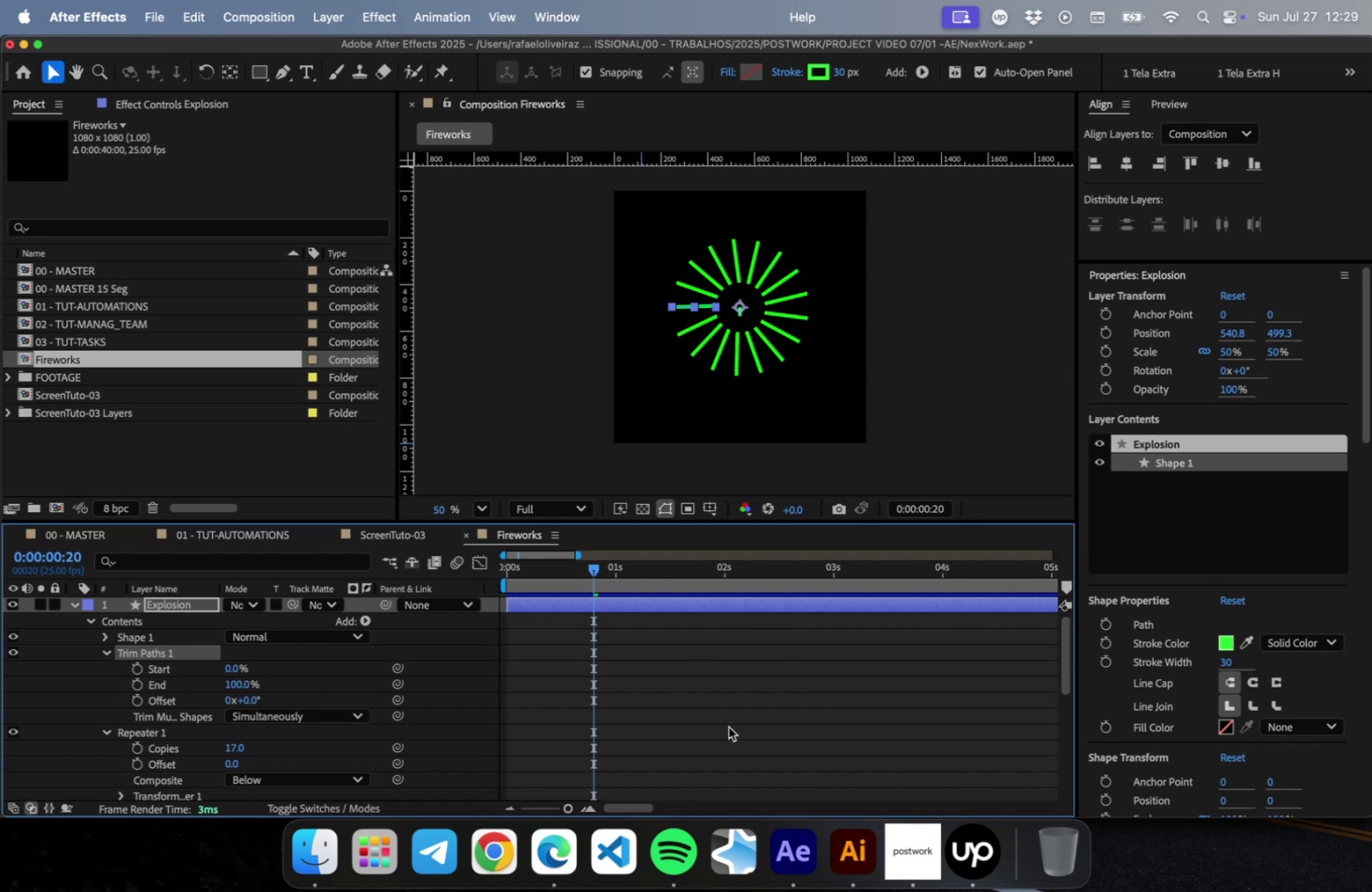 
left_click([720, 726])
 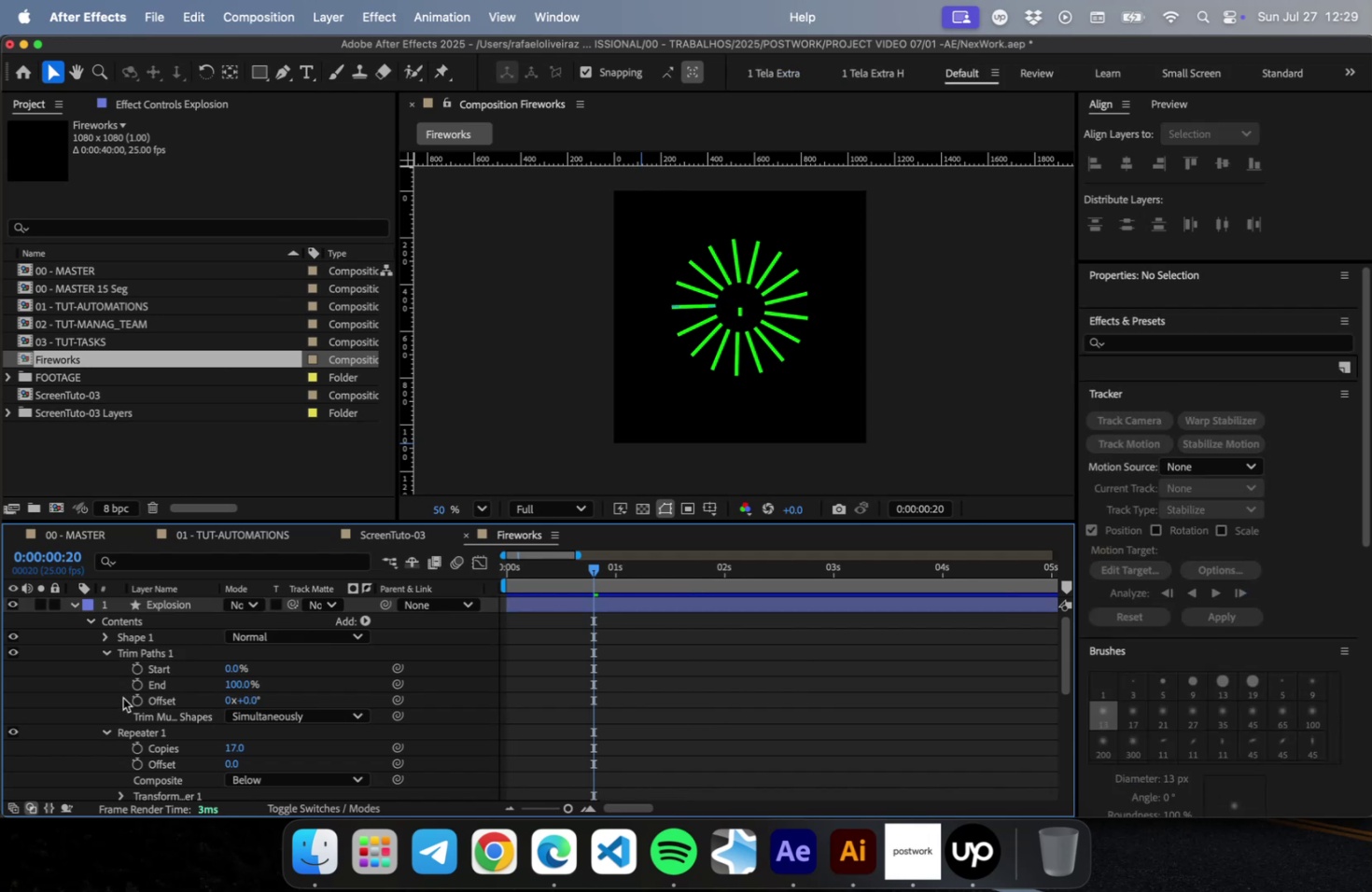 
left_click_drag(start_coordinate=[229, 684], to_coordinate=[252, 682])
 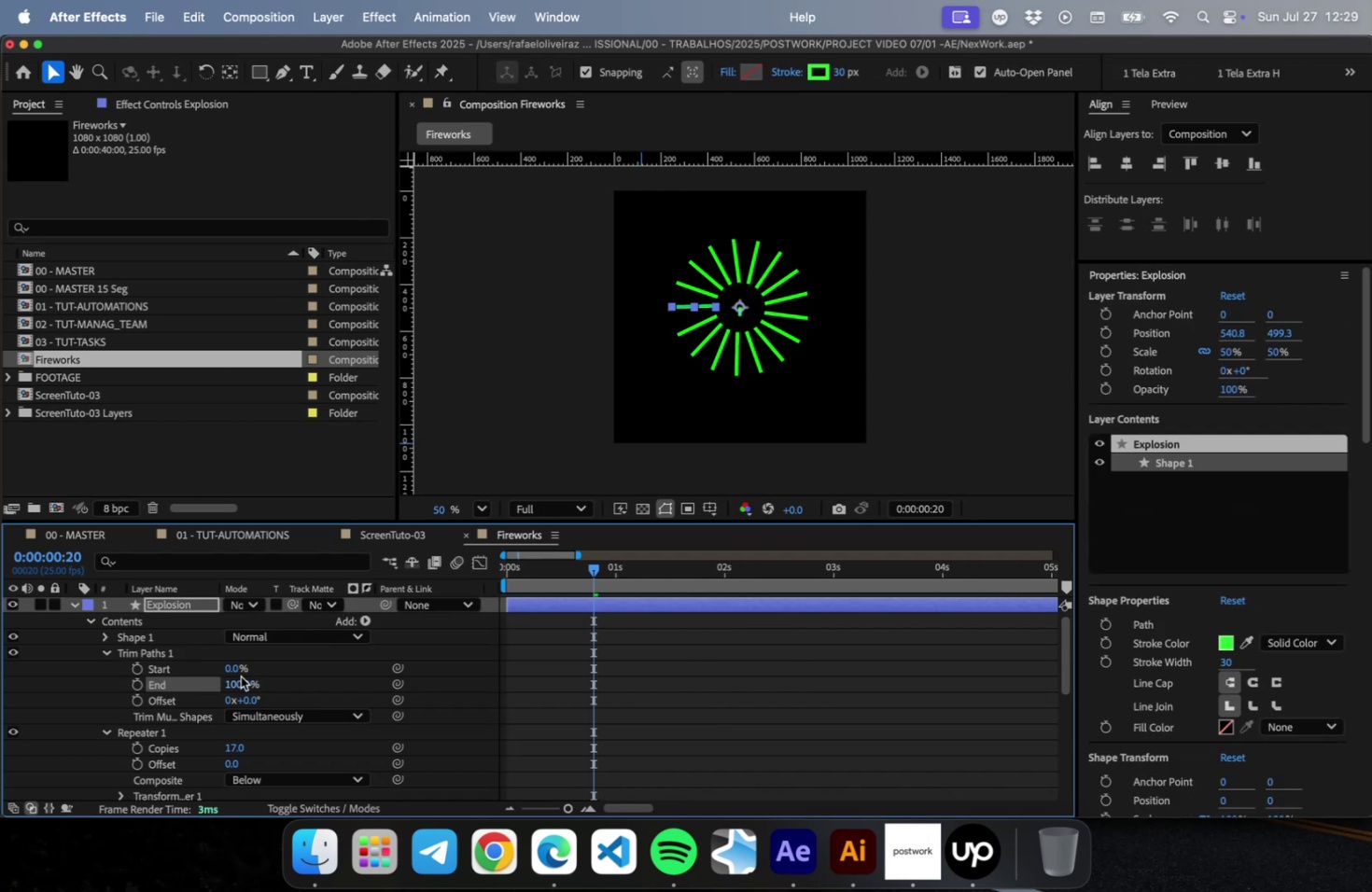 
left_click_drag(start_coordinate=[237, 668], to_coordinate=[497, 675])
 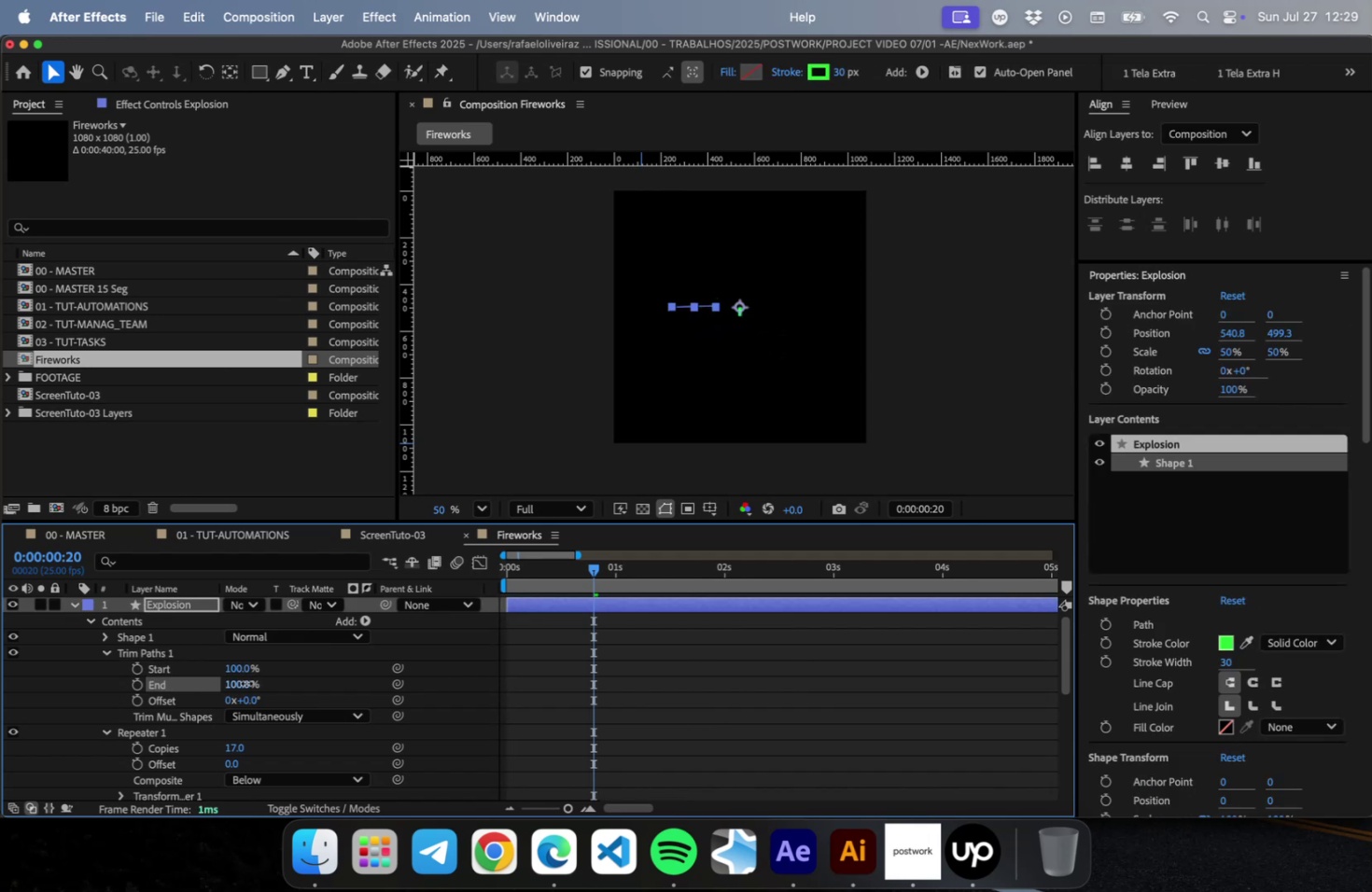 
left_click_drag(start_coordinate=[134, 667], to_coordinate=[134, 679])
 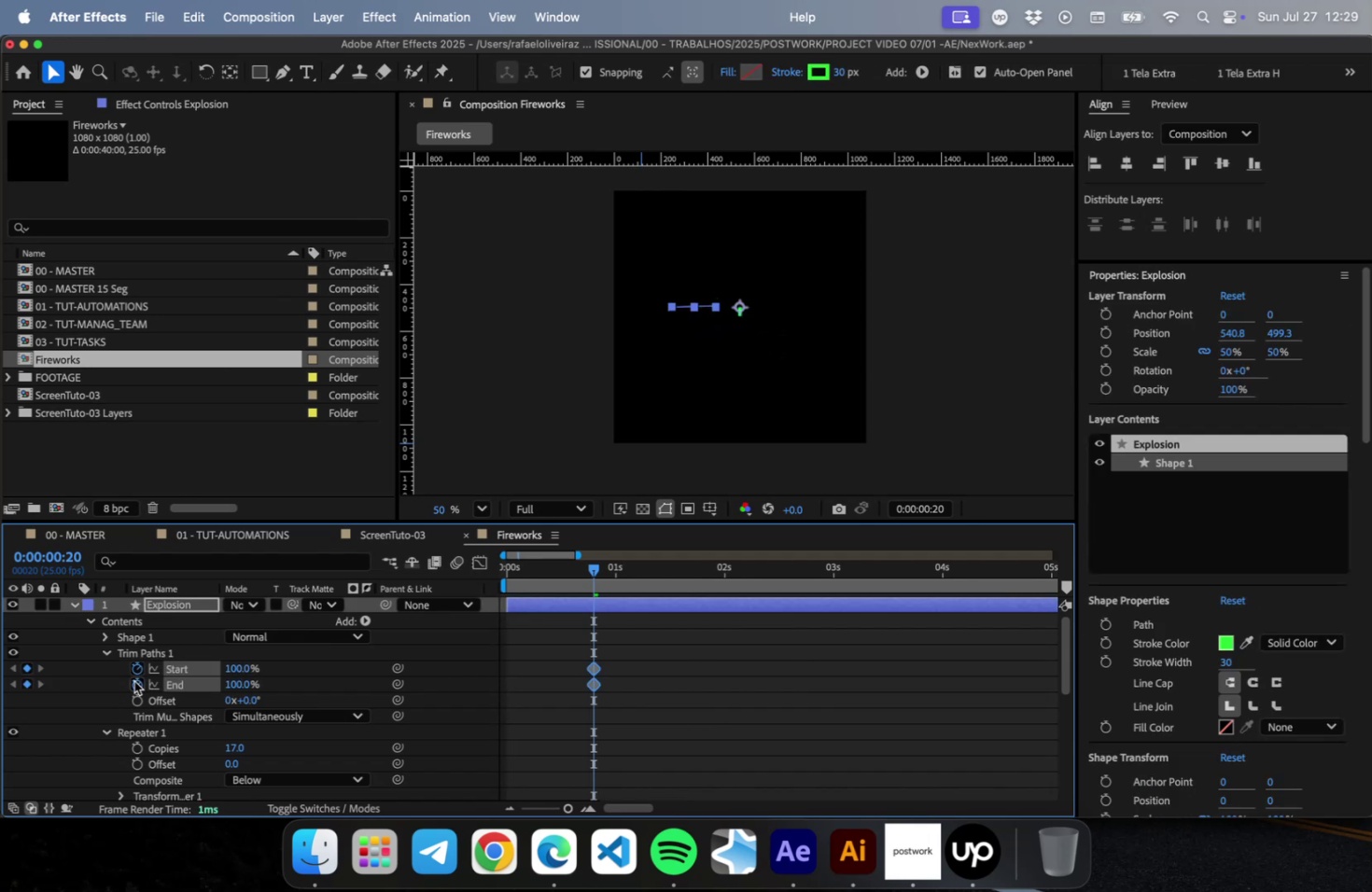 
key(Shift+PageDown)
 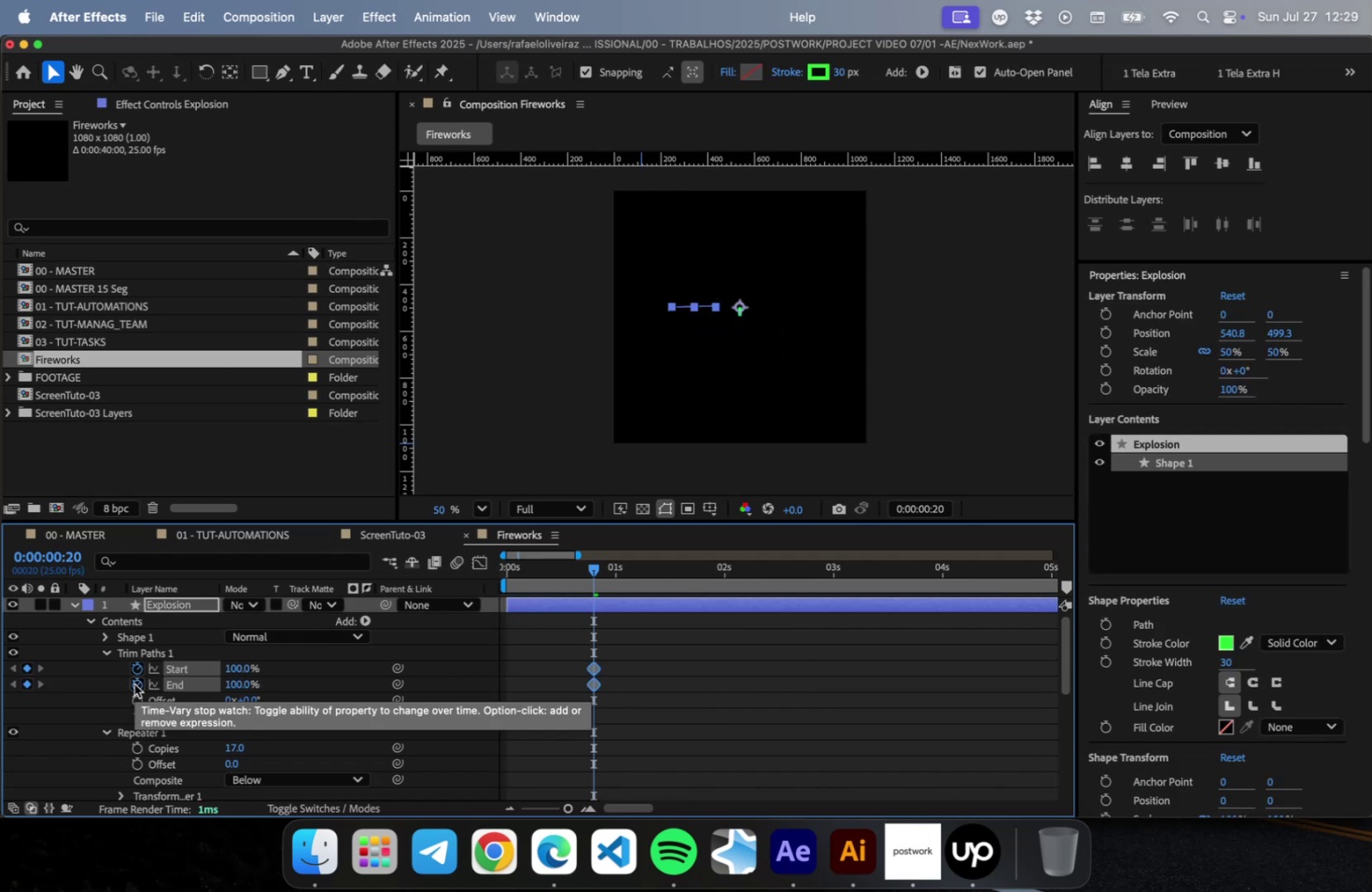 
key(Shift+PageDown)
 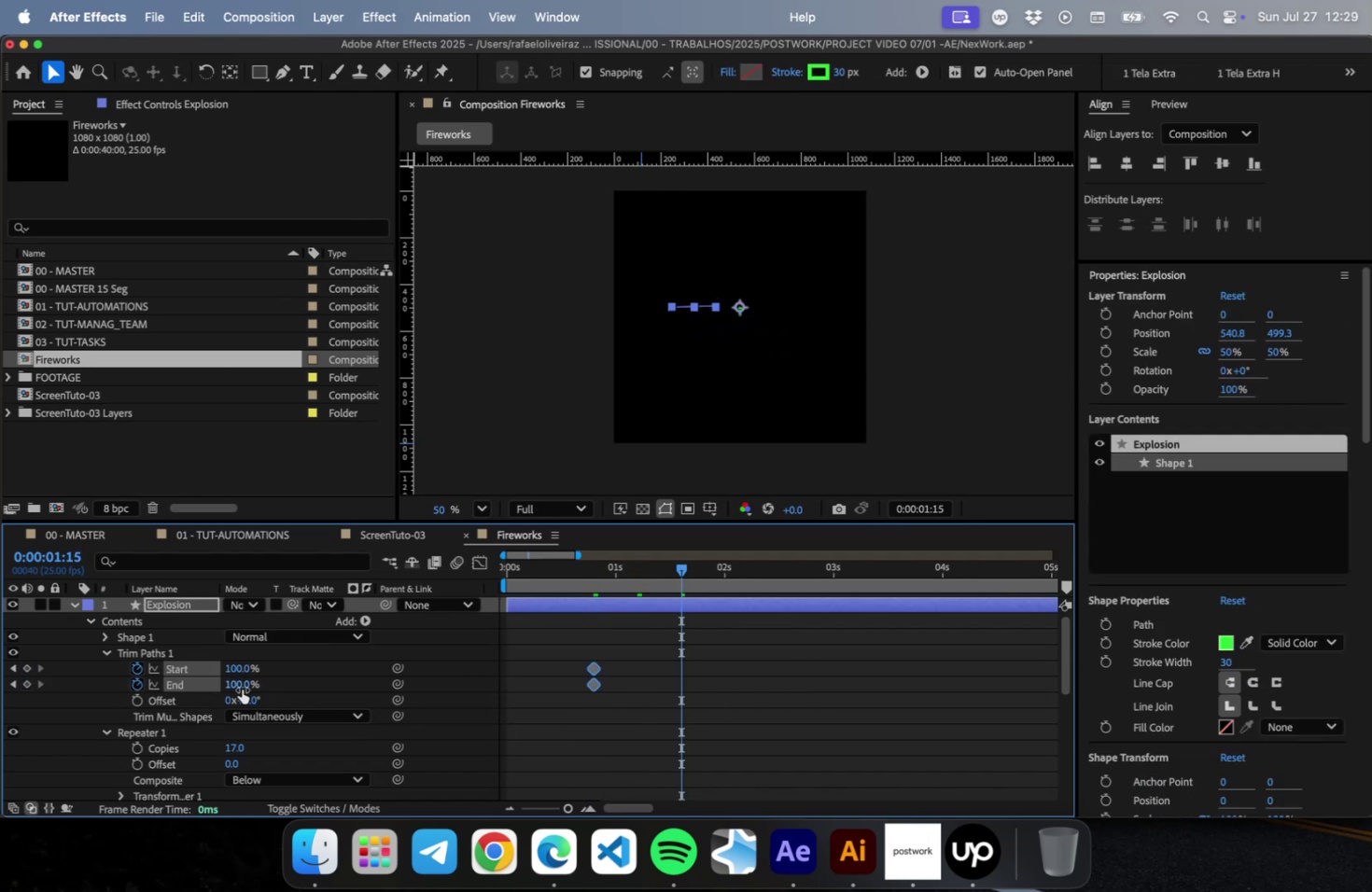 
left_click_drag(start_coordinate=[242, 684], to_coordinate=[0, 688])
 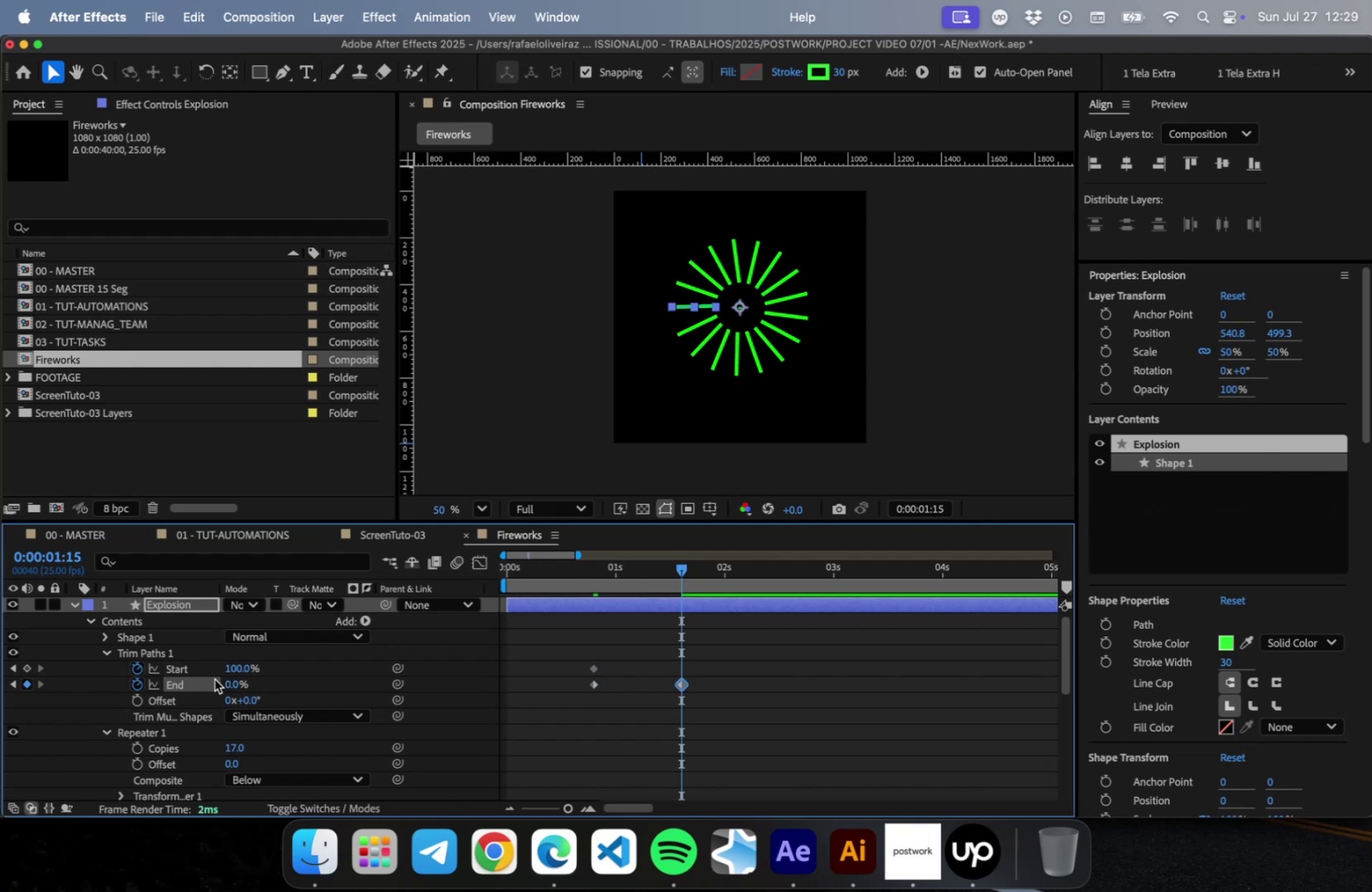 
left_click_drag(start_coordinate=[239, 667], to_coordinate=[80, 667])
 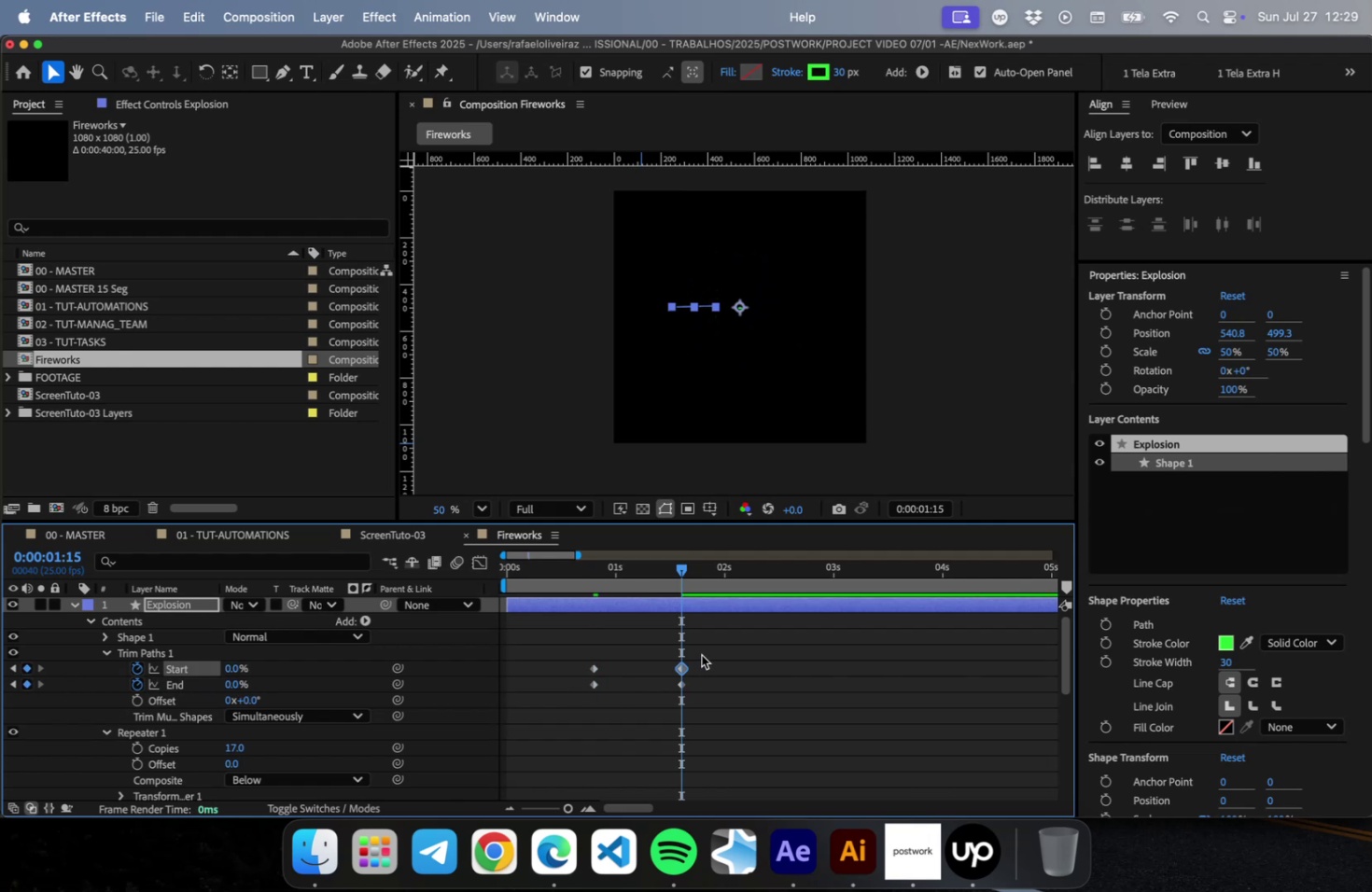 
left_click_drag(start_coordinate=[701, 656], to_coordinate=[569, 690])
 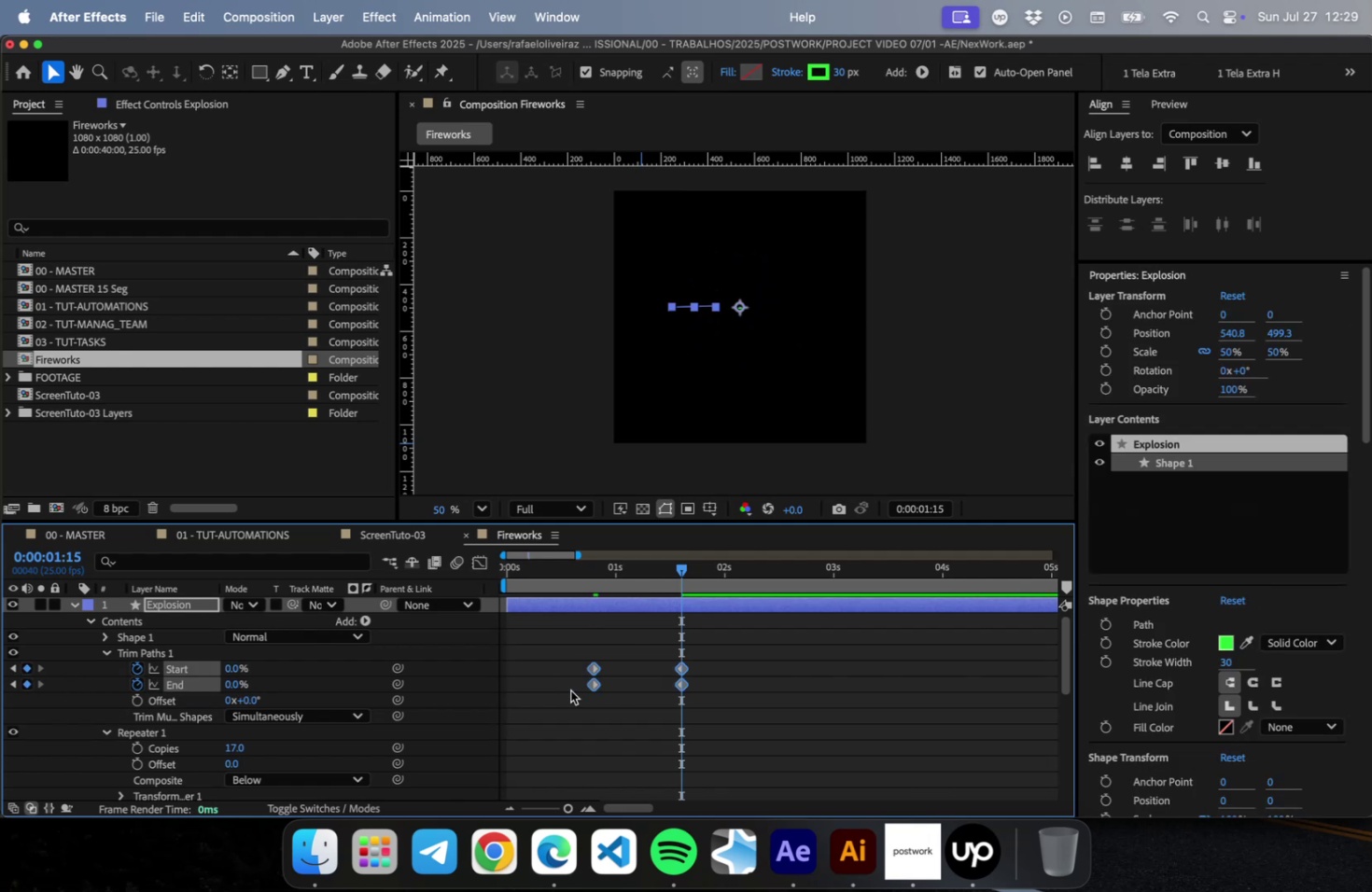 
key(F9)
 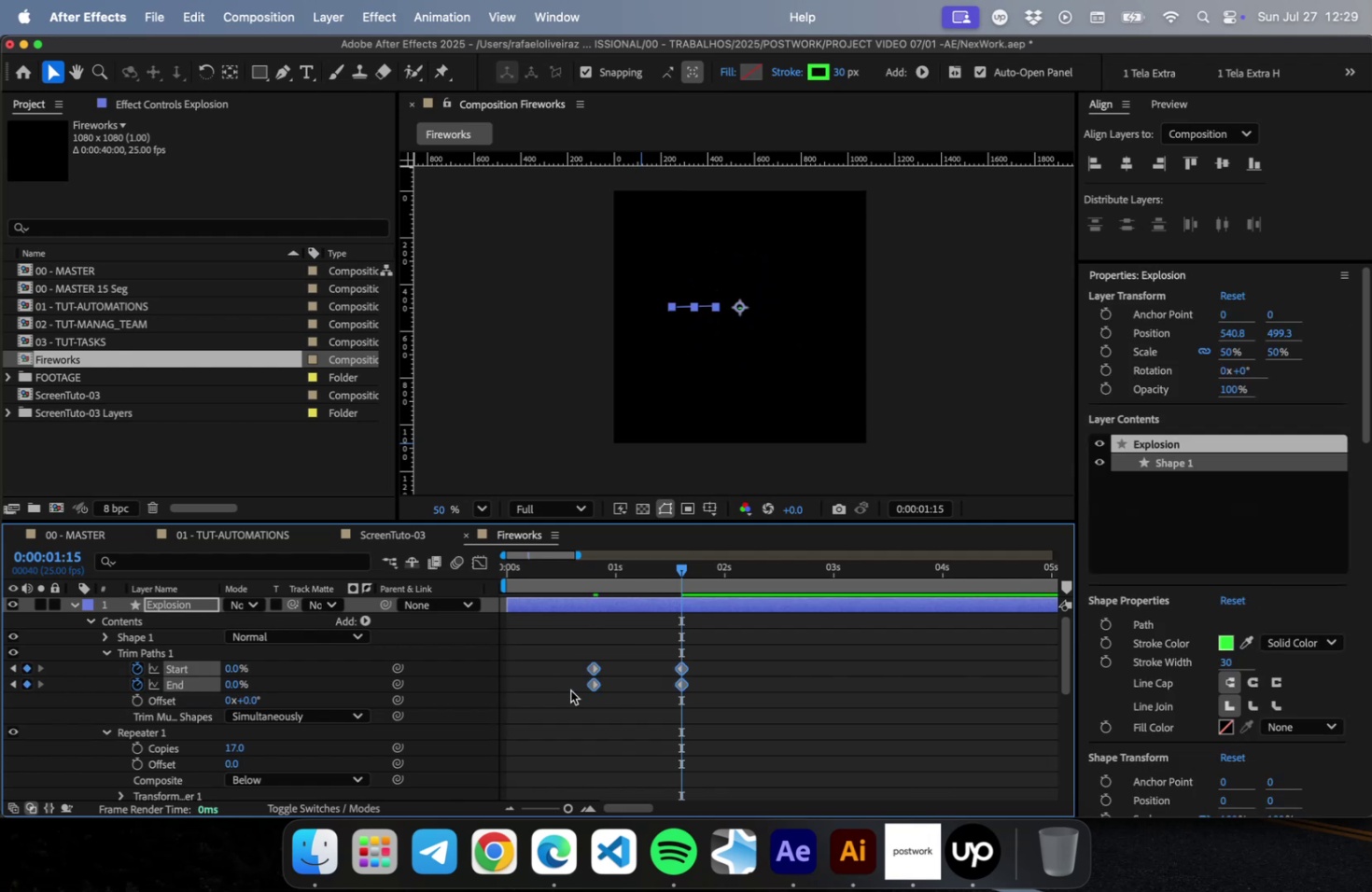 
key(Meta+S)
 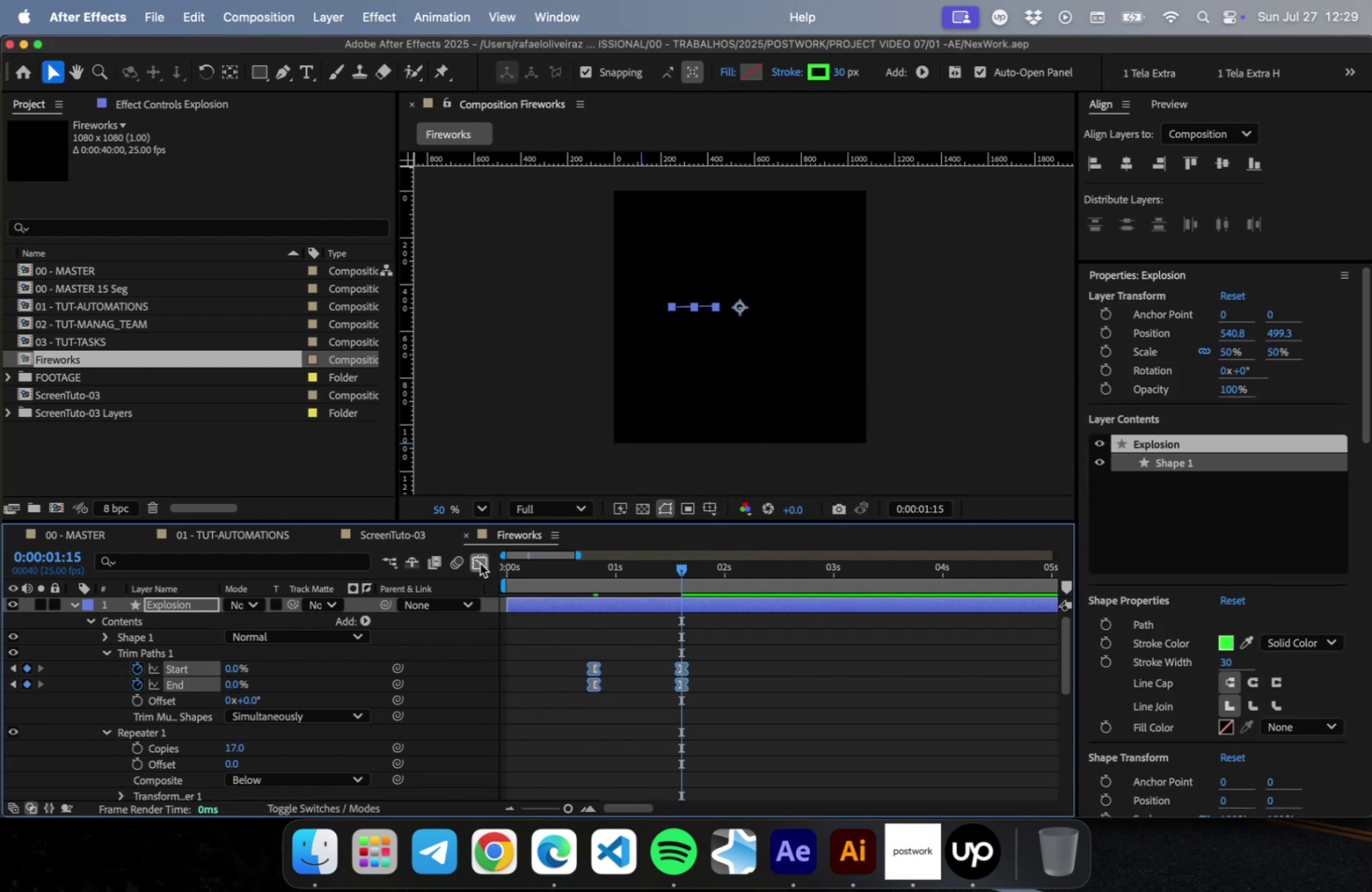 
left_click_drag(start_coordinate=[750, 657], to_coordinate=[641, 564])
 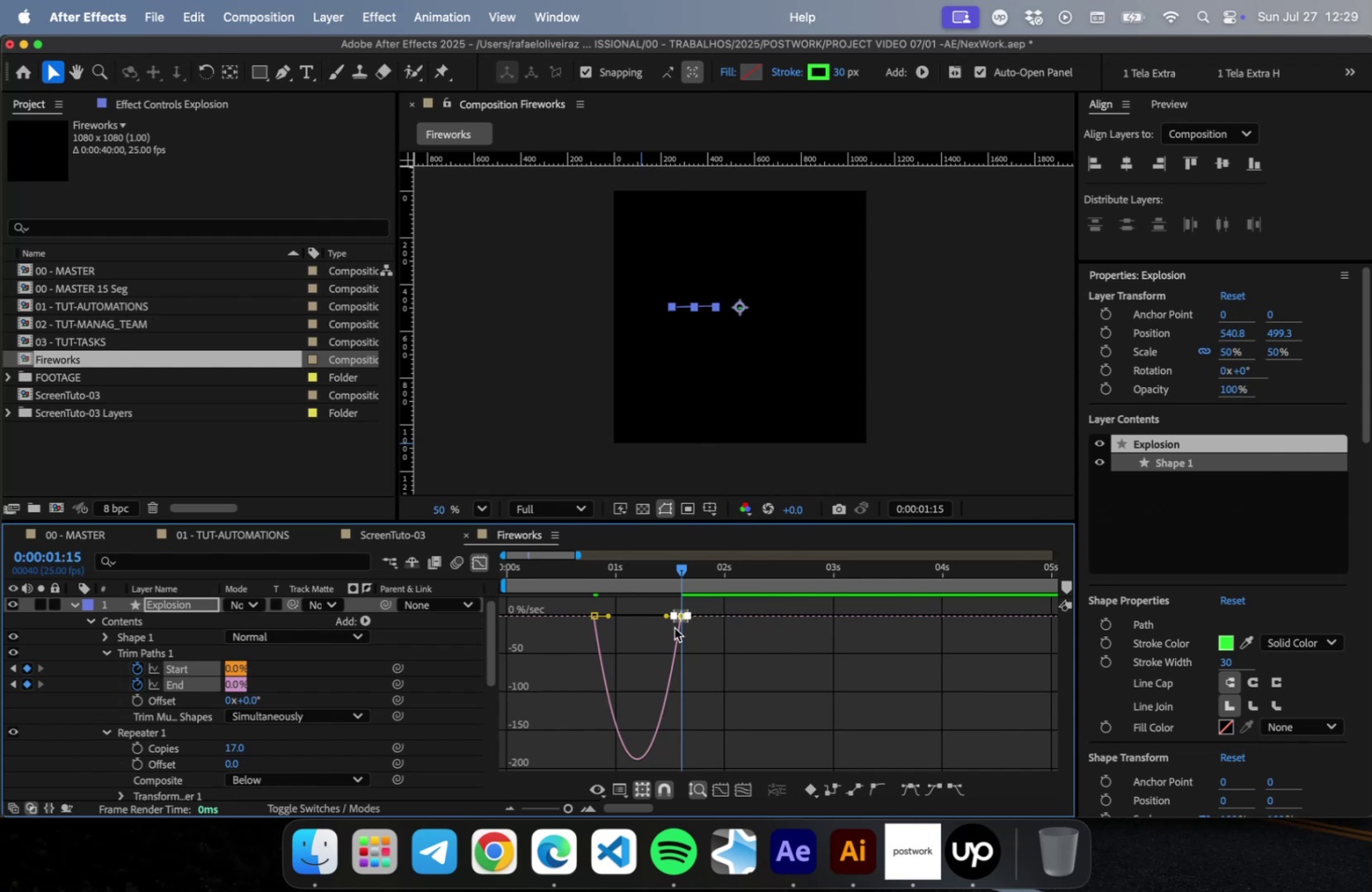 
left_click_drag(start_coordinate=[666, 616], to_coordinate=[629, 611])
 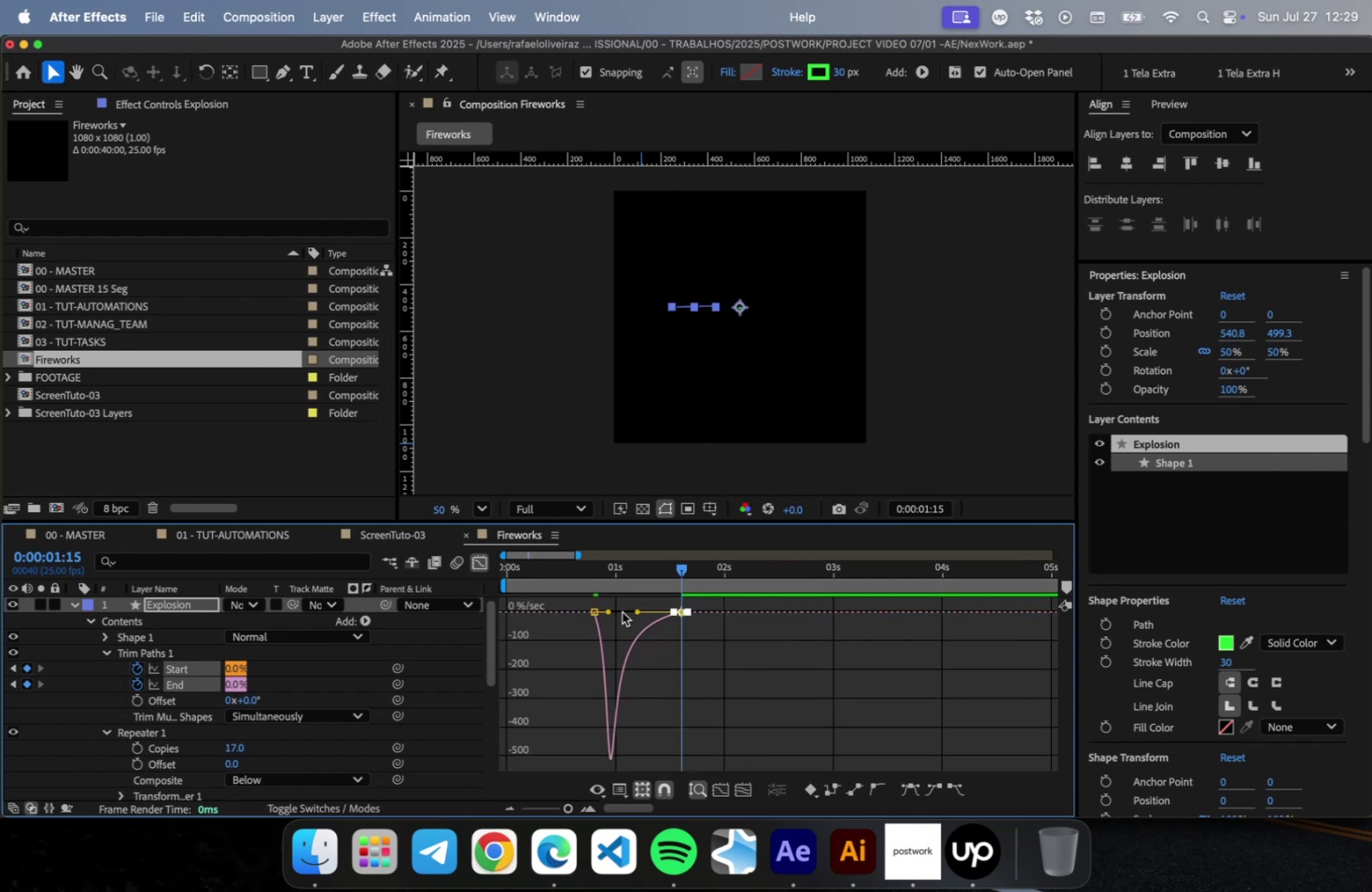 
left_click_drag(start_coordinate=[571, 603], to_coordinate=[618, 626])
 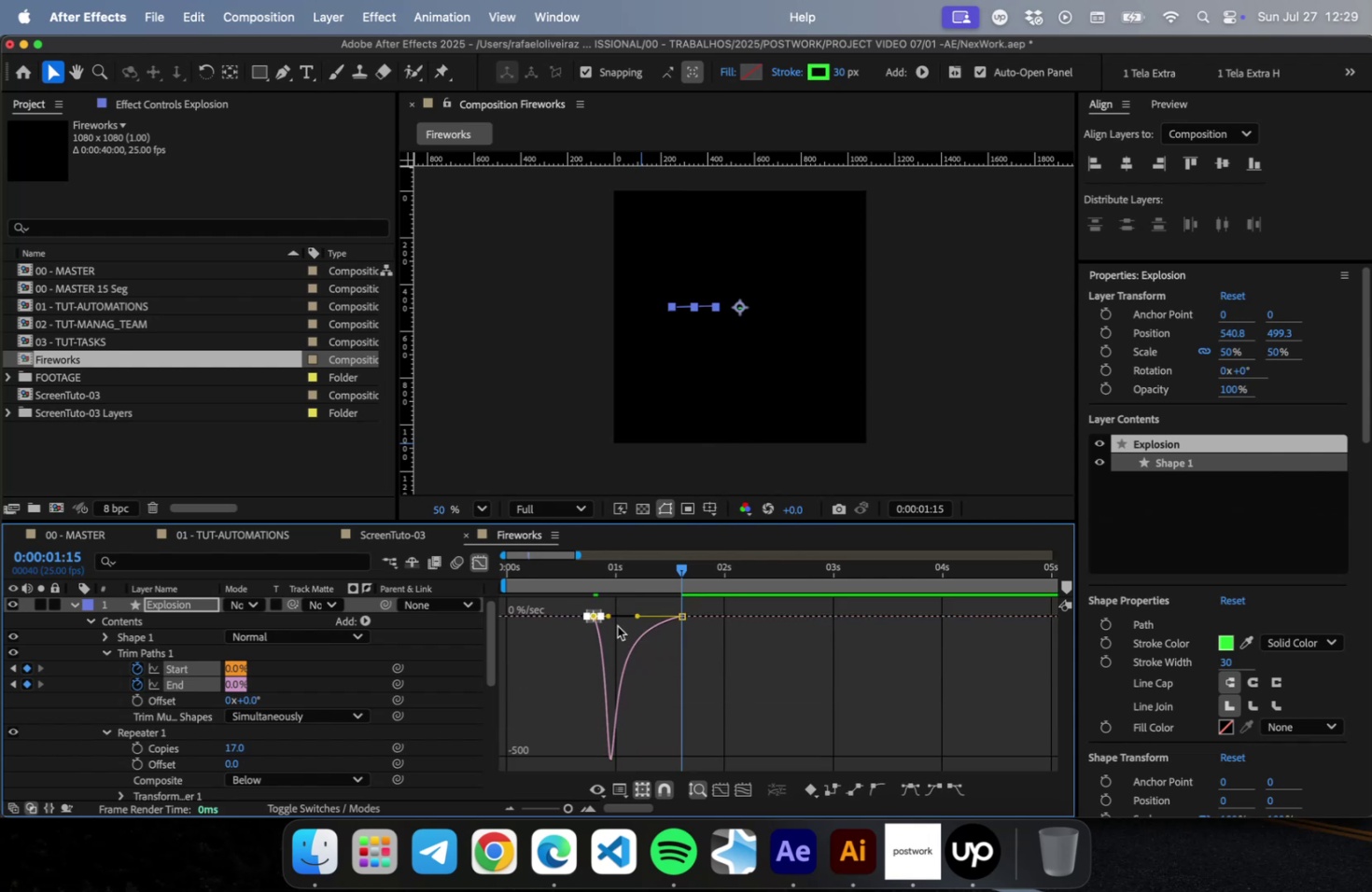 
left_click_drag(start_coordinate=[607, 615], to_coordinate=[630, 615])
 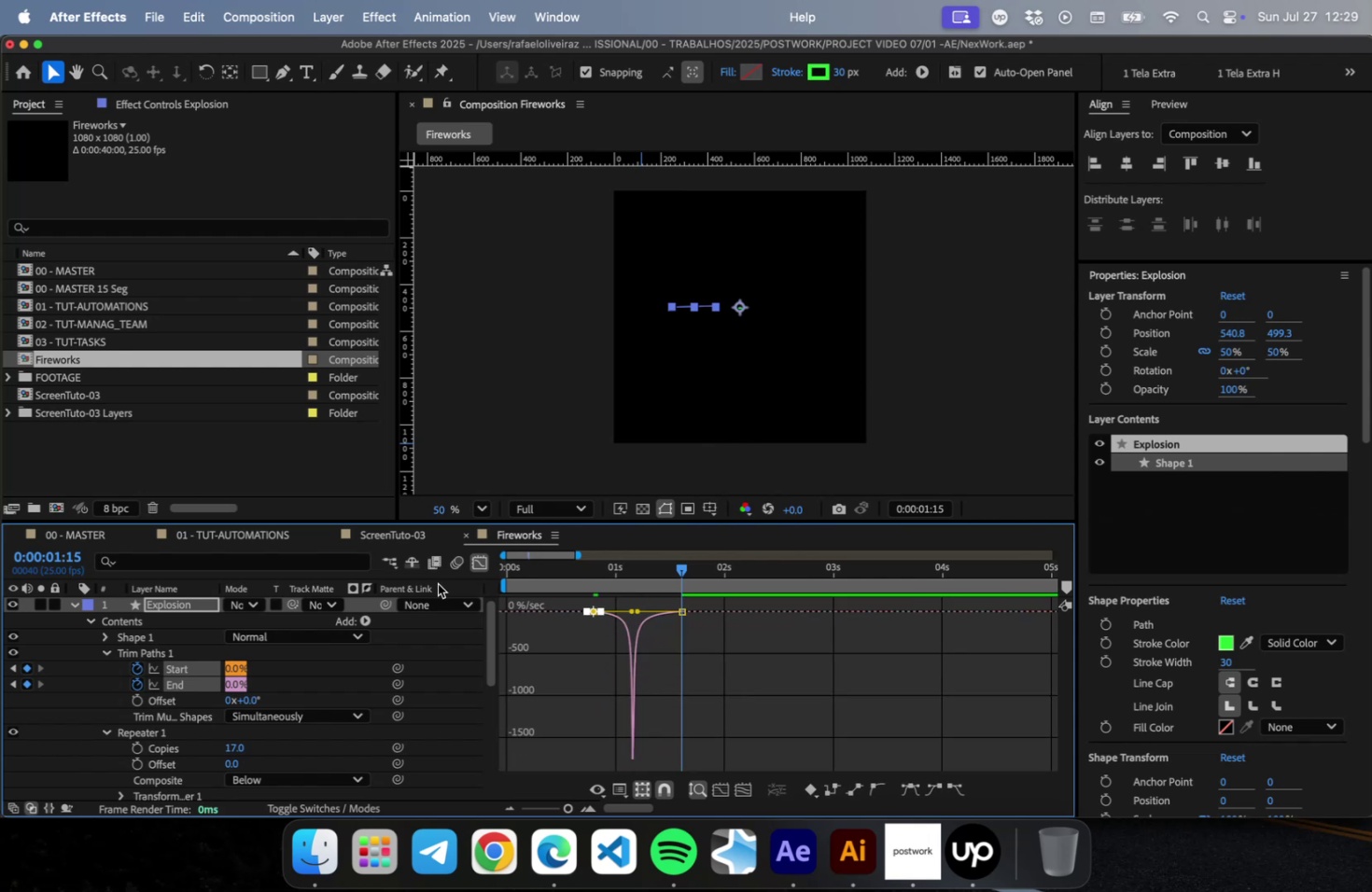 
left_click([471, 563])
 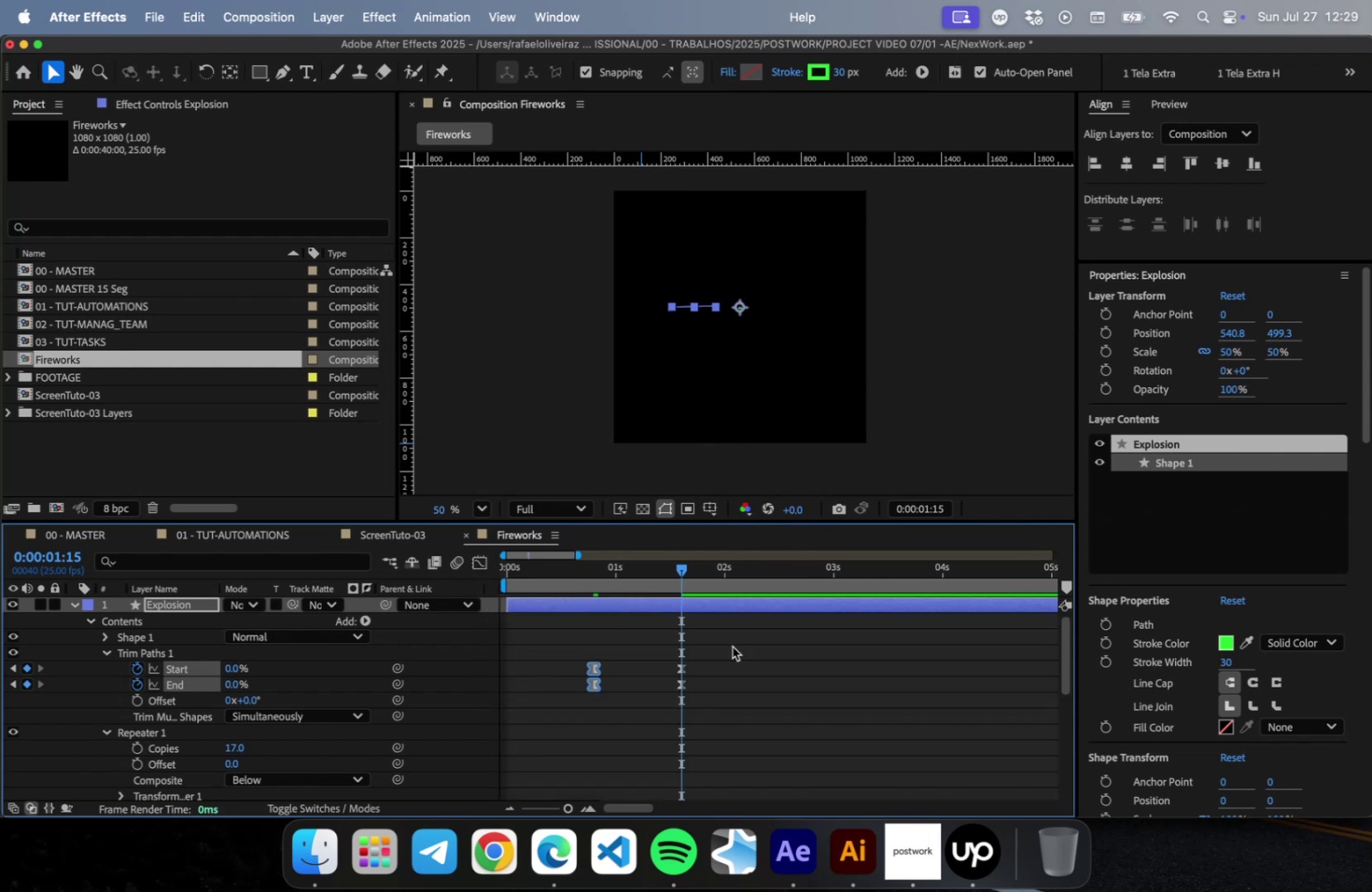 
left_click_drag(start_coordinate=[778, 671], to_coordinate=[543, 669])
 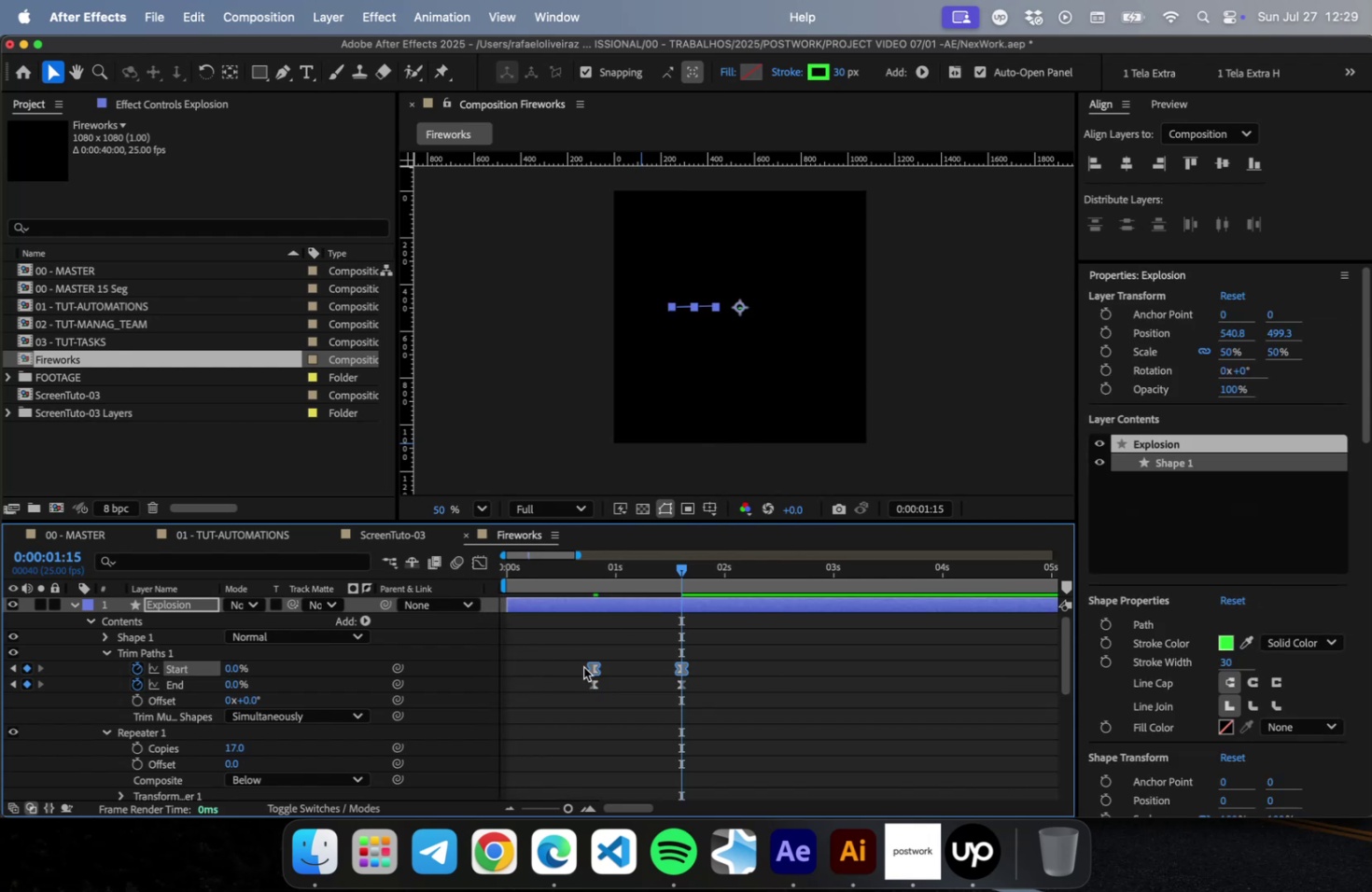 
left_click_drag(start_coordinate=[594, 668], to_coordinate=[614, 668])
 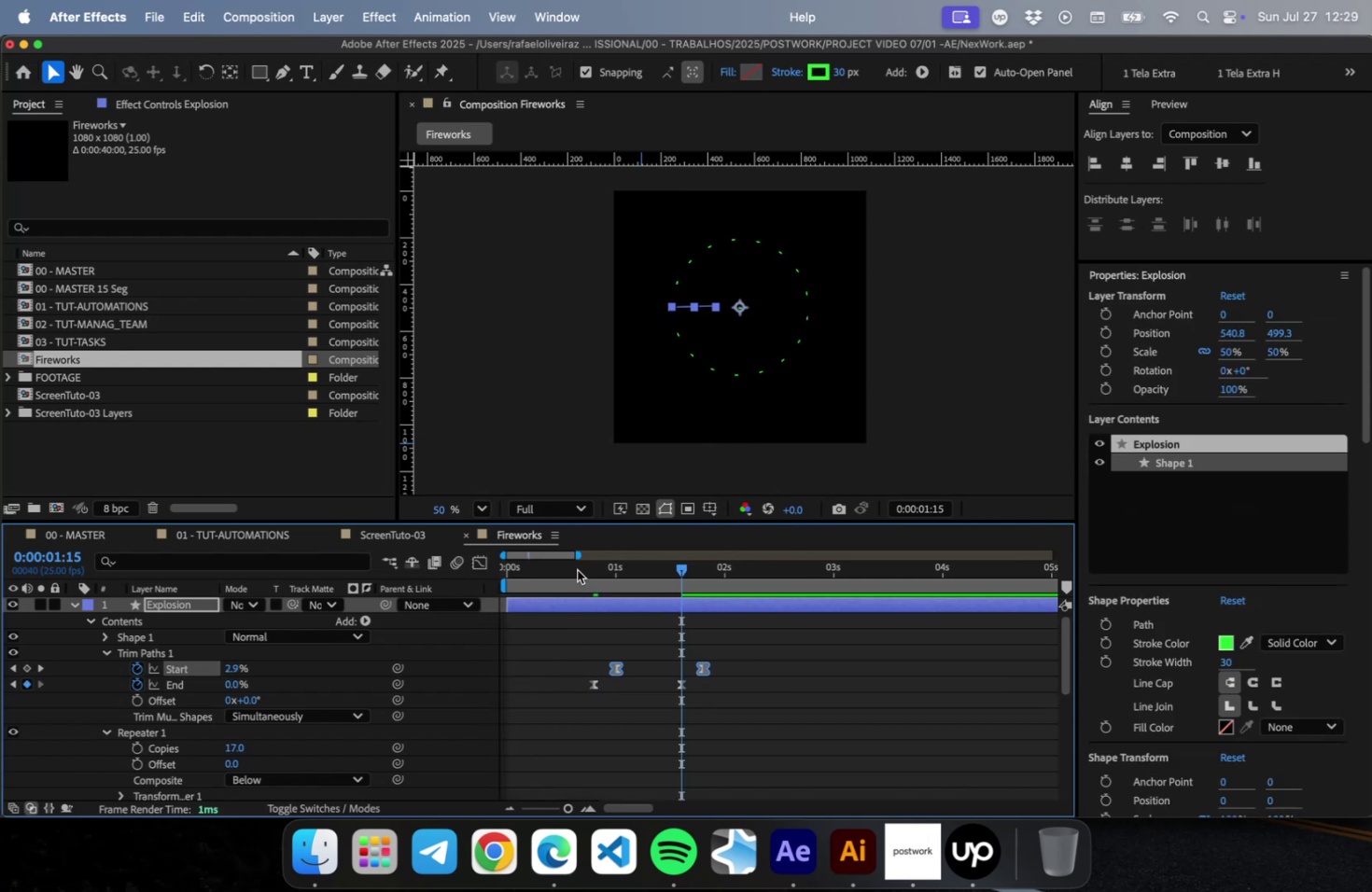 
left_click_drag(start_coordinate=[577, 570], to_coordinate=[553, 578])
 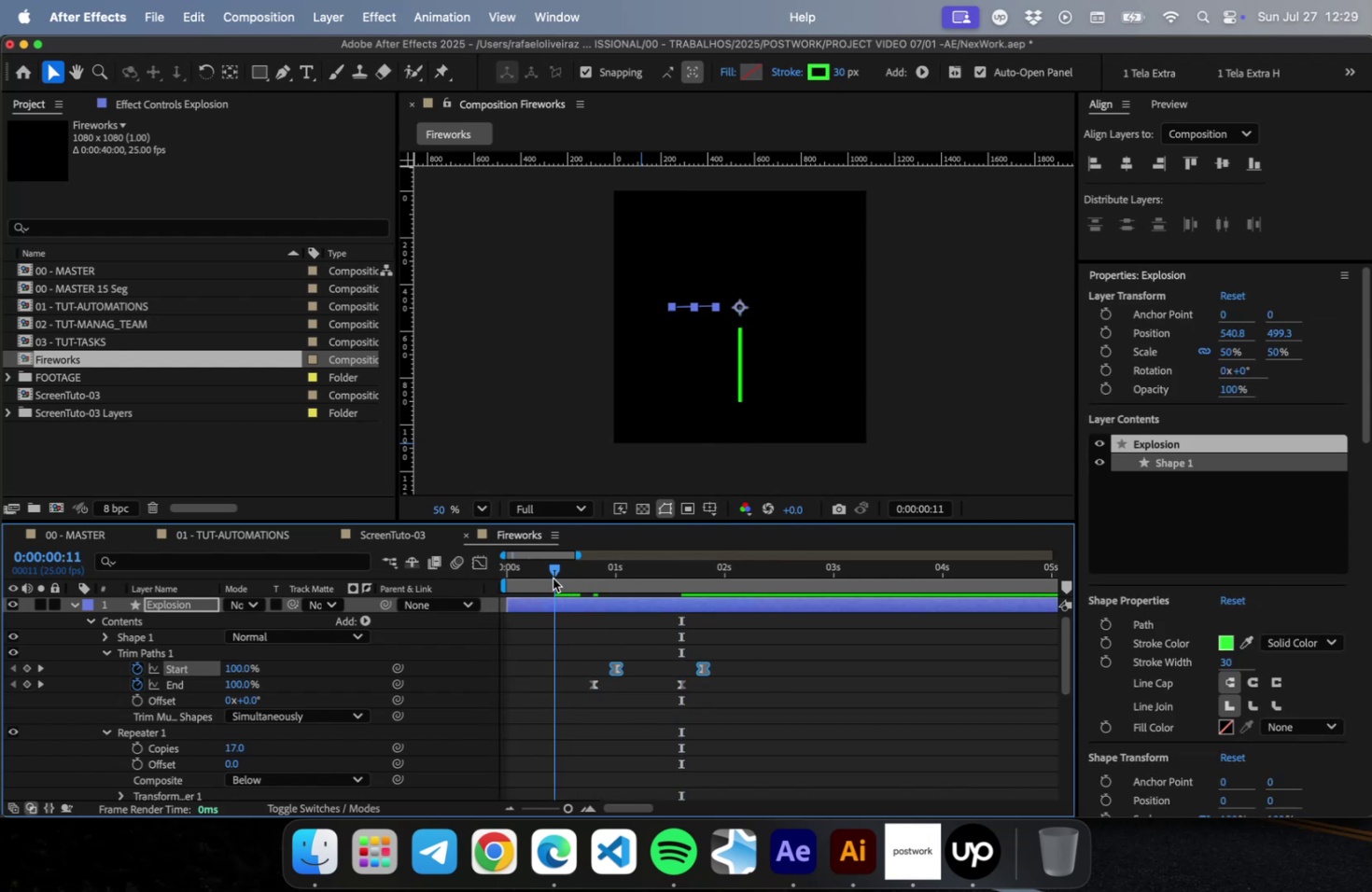 
key(Space)
 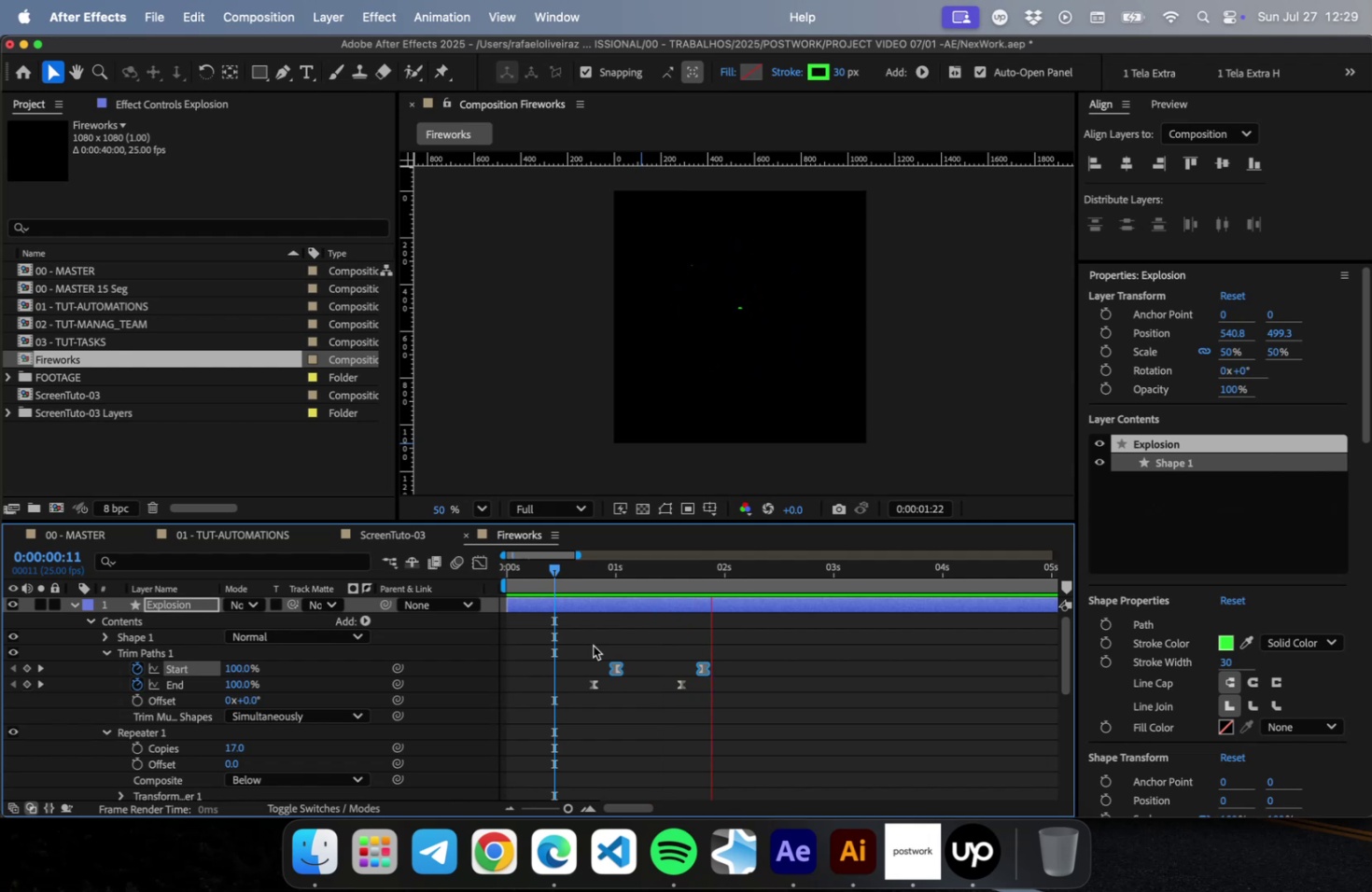 
key(Space)
 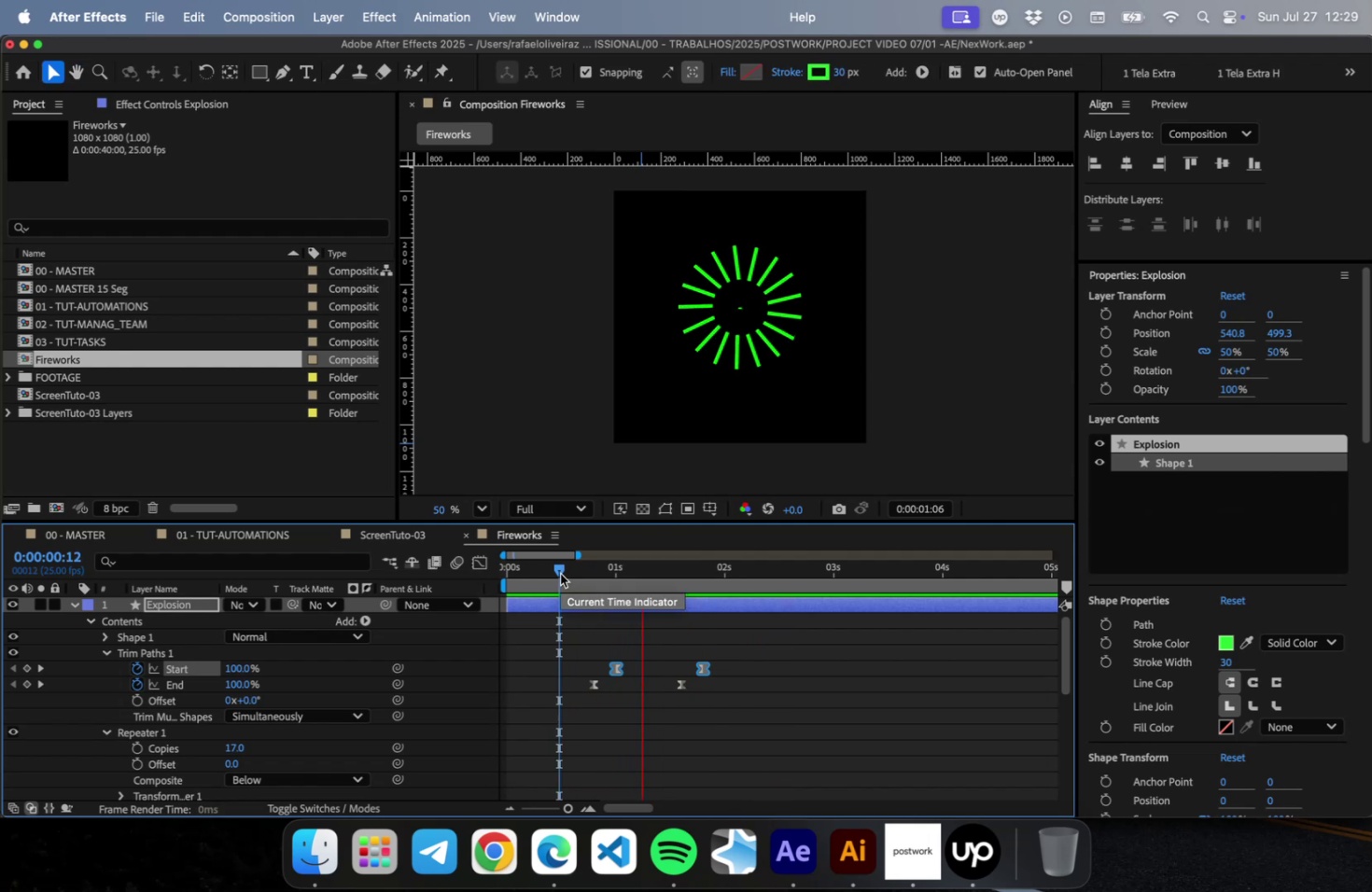 
left_click_drag(start_coordinate=[560, 573], to_coordinate=[596, 583])
 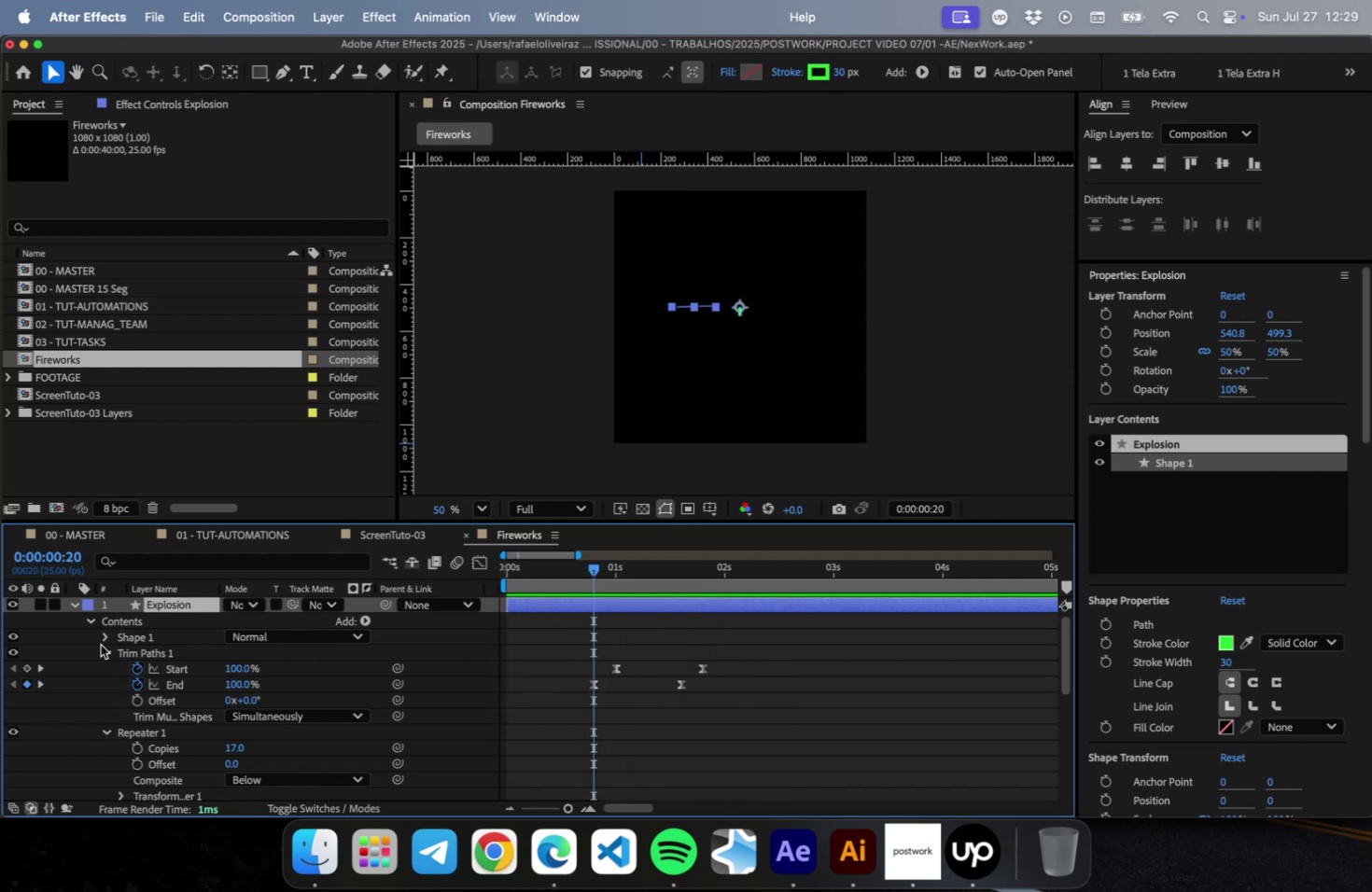 
left_click([161, 653])
 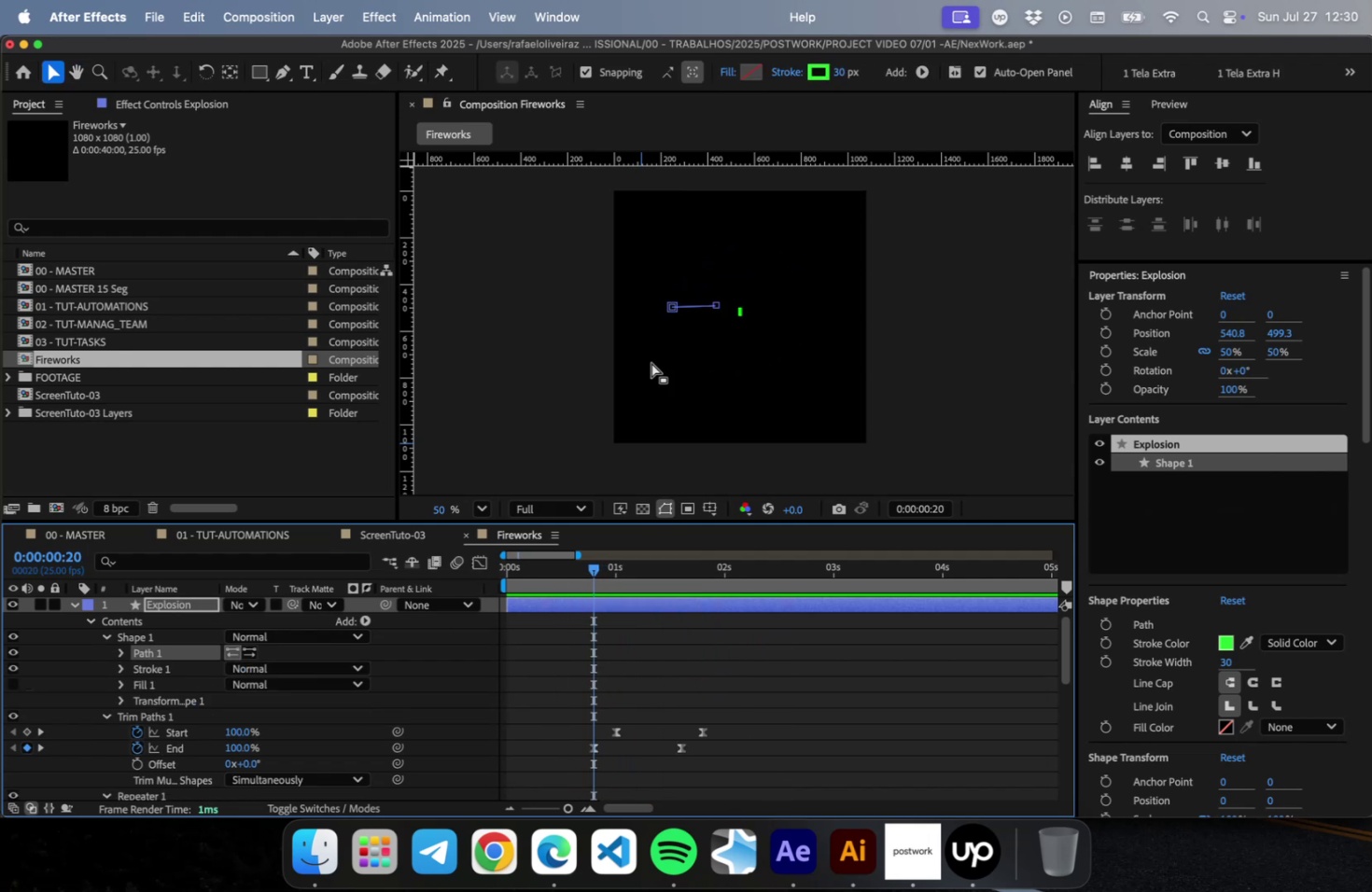 
scroll: coordinate [726, 299], scroll_direction: up, amount: 21.0
 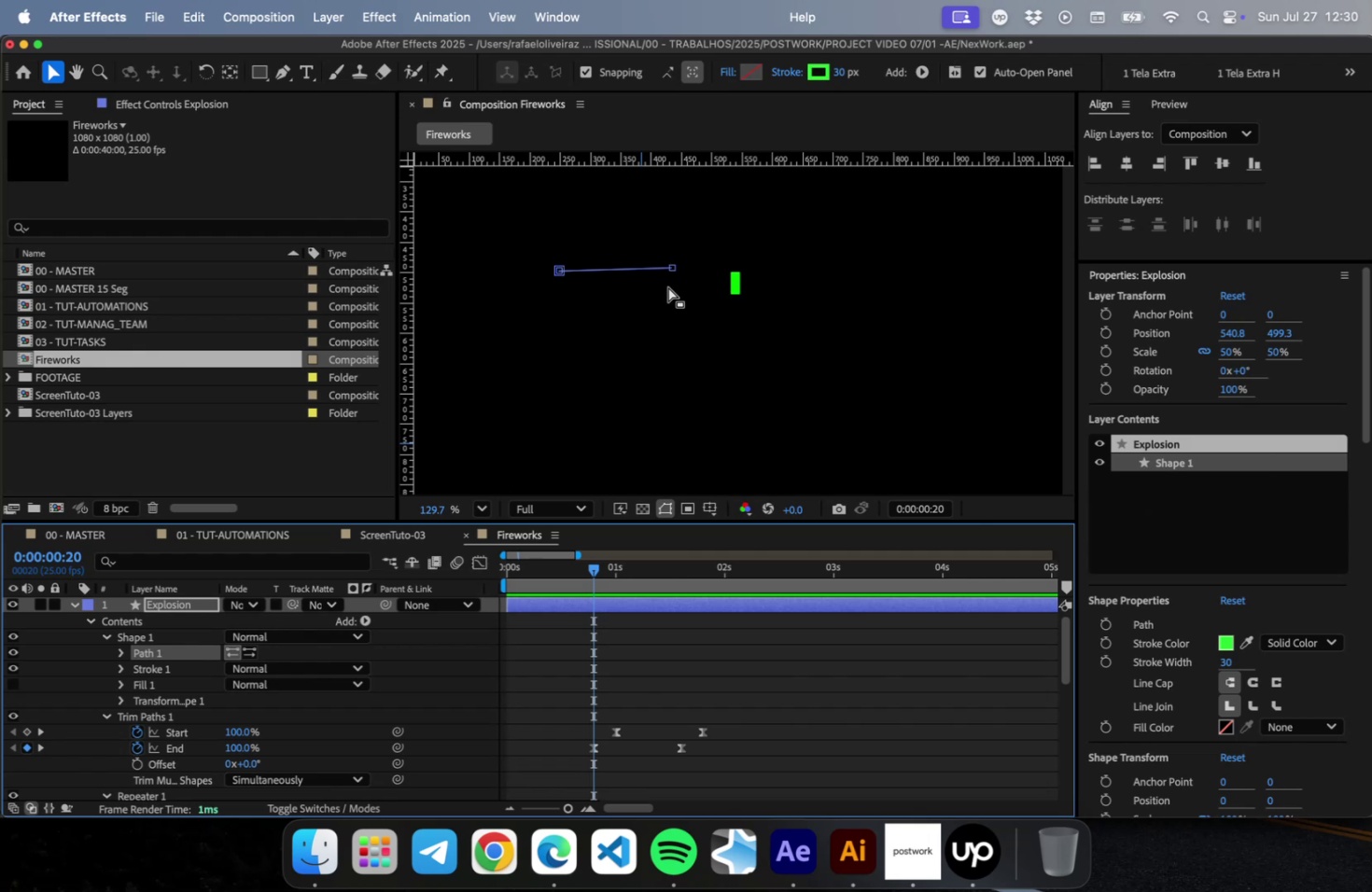 
left_click_drag(start_coordinate=[672, 268], to_coordinate=[733, 271])
 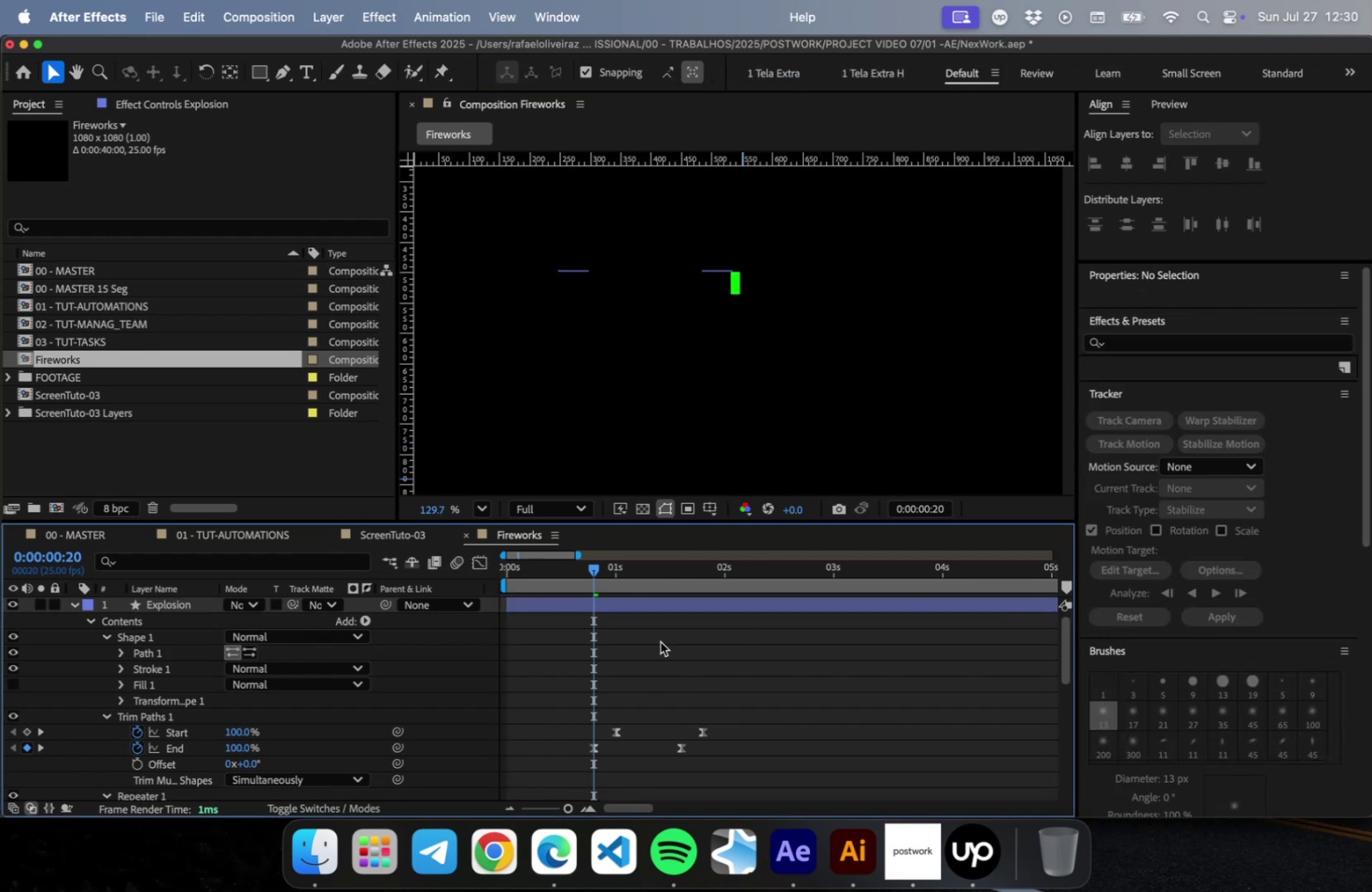 
left_click_drag(start_coordinate=[592, 567], to_coordinate=[661, 569])
 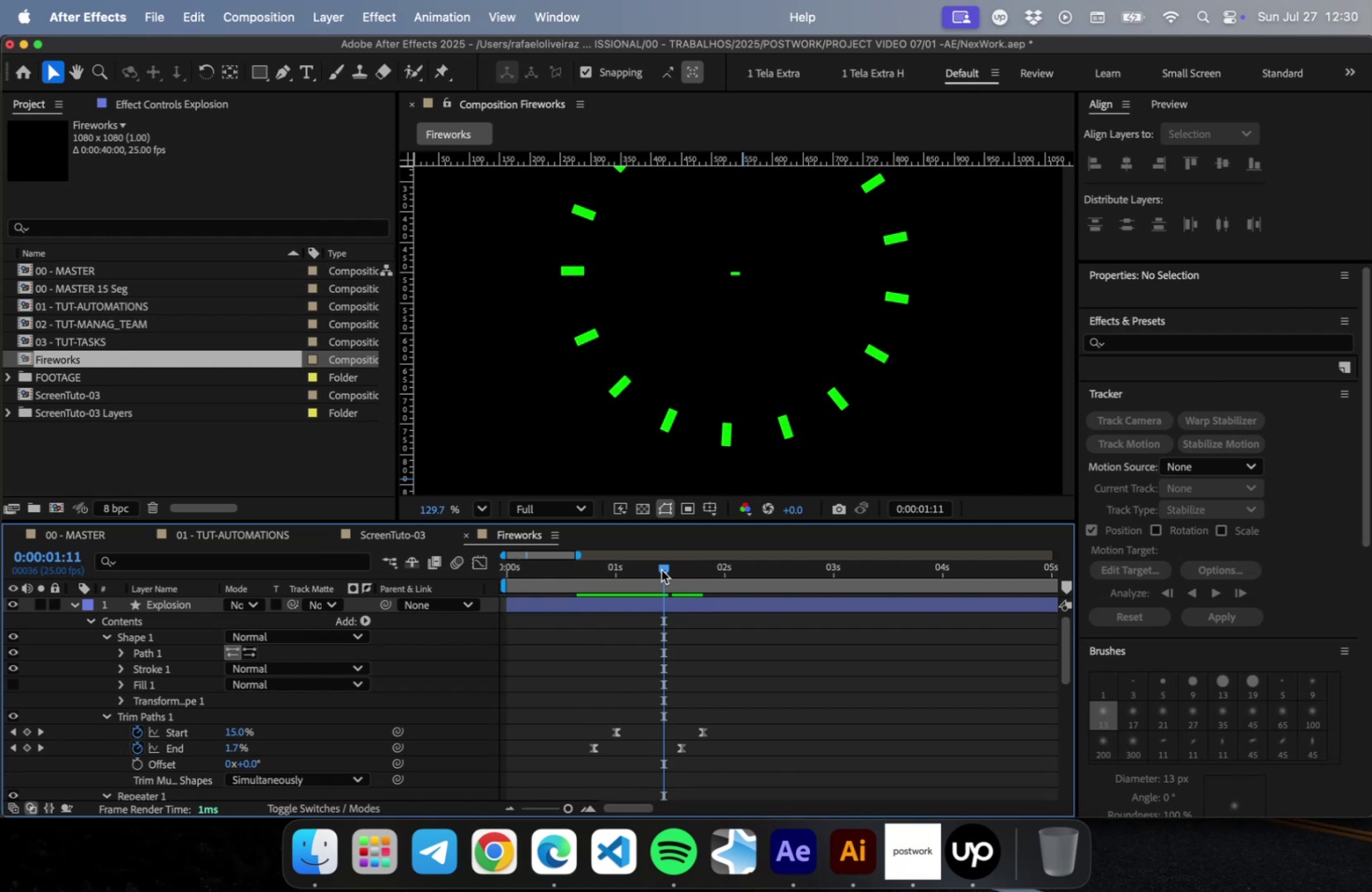 
scroll: coordinate [706, 373], scroll_direction: down, amount: 22.0
 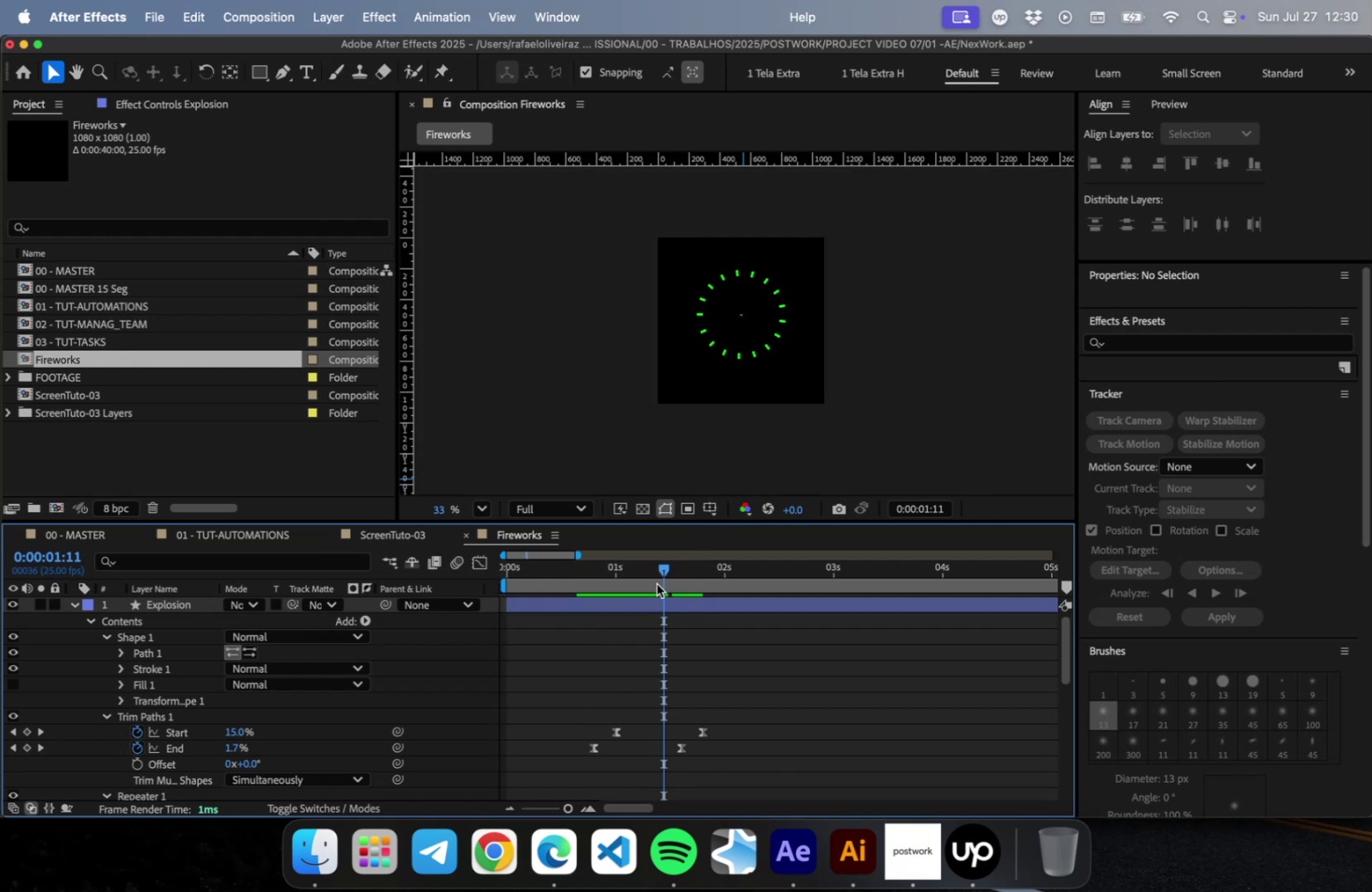 
left_click([646, 600])
 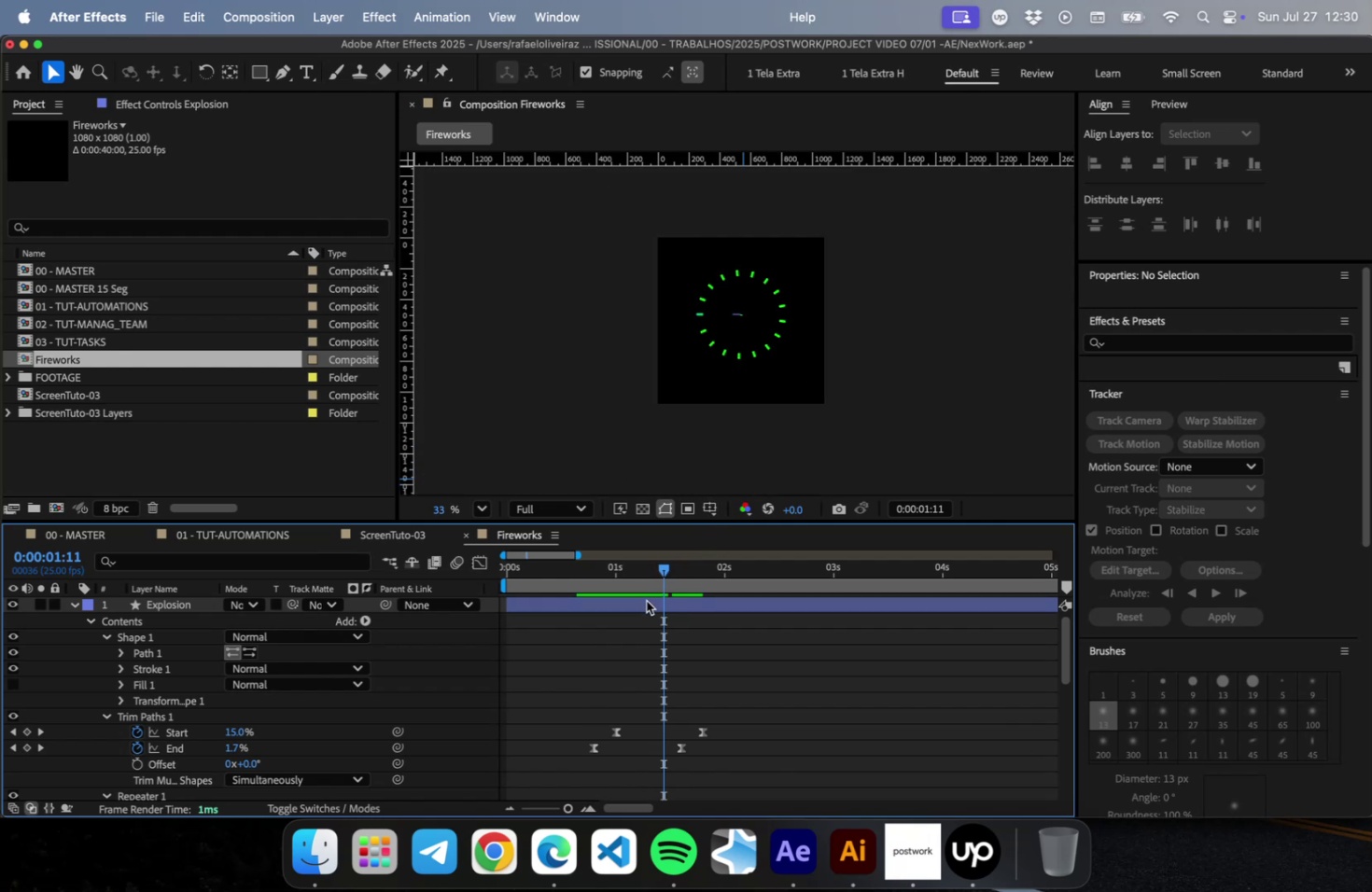 
key(Meta+D)
 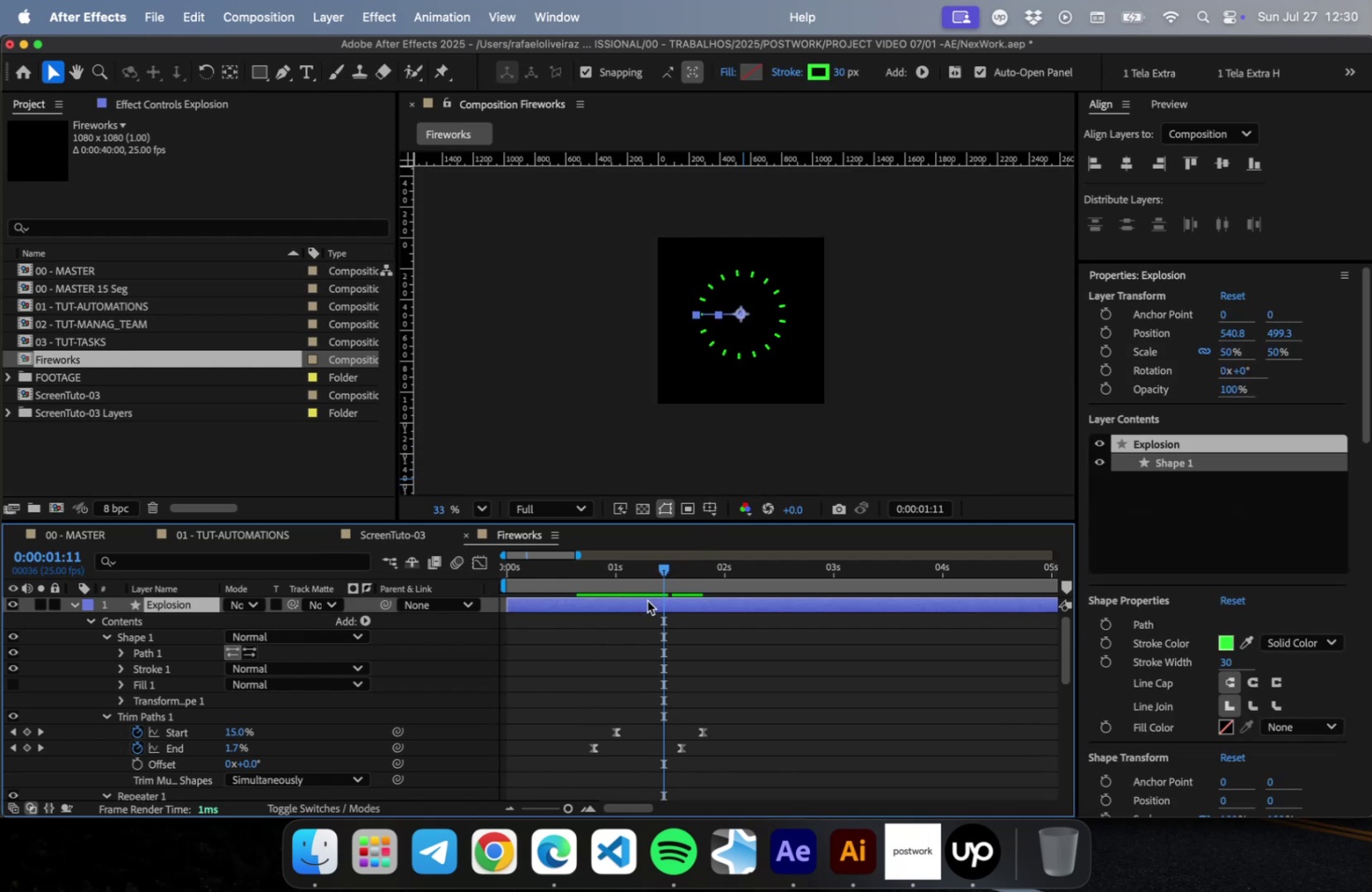 
left_click_drag(start_coordinate=[646, 600], to_coordinate=[658, 597])
 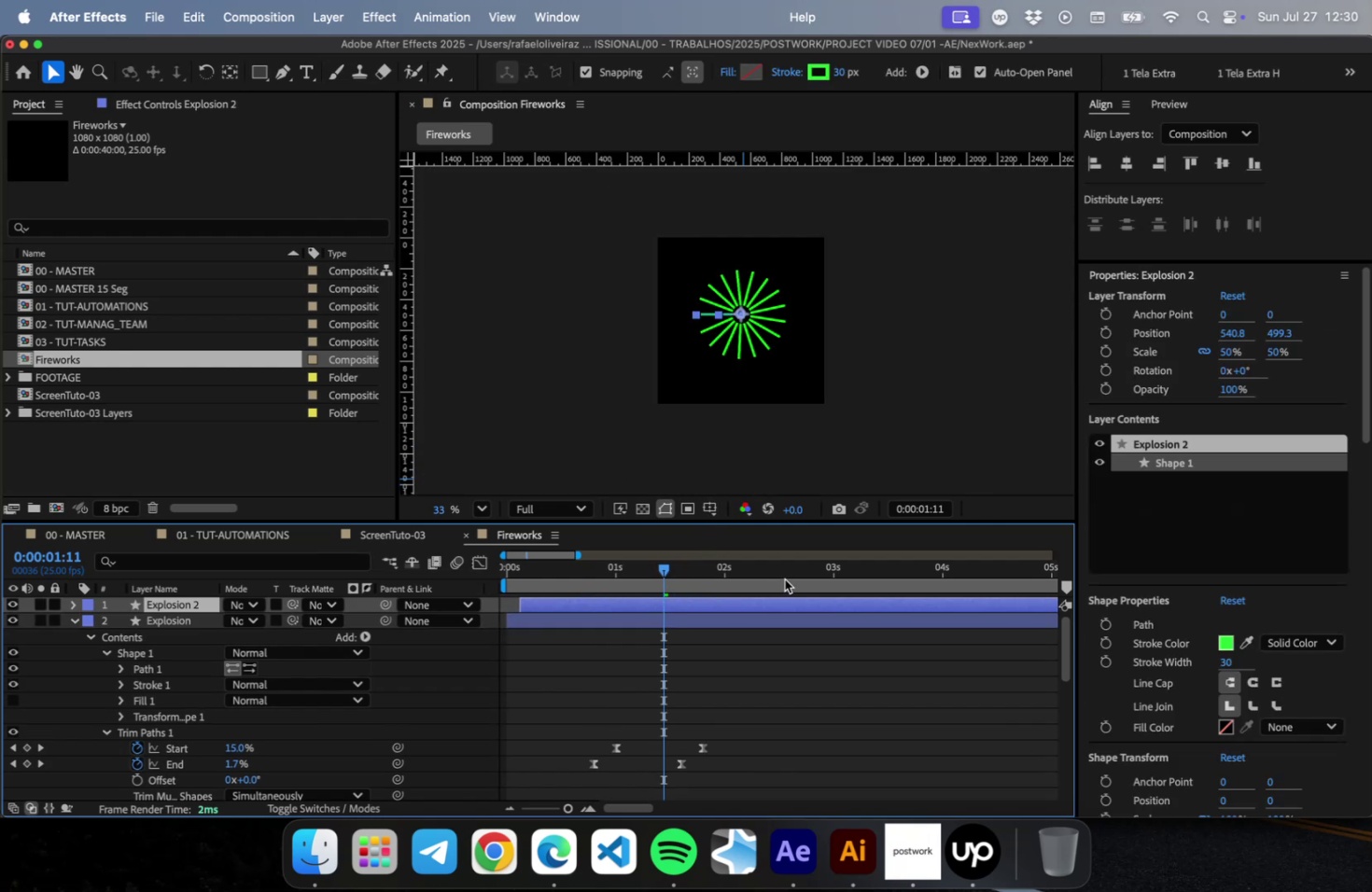 
left_click([786, 569])
 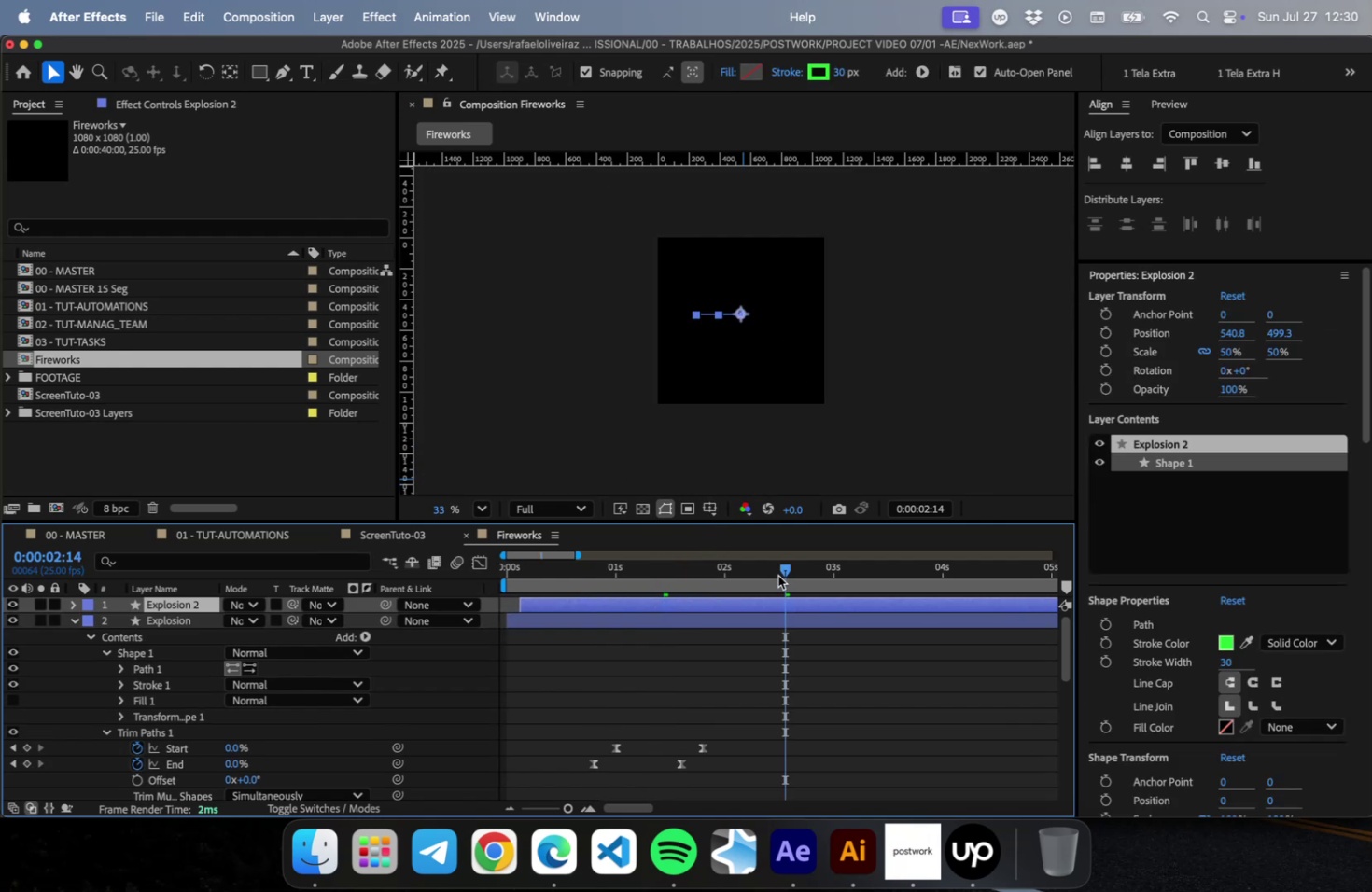 
left_click_drag(start_coordinate=[756, 603], to_coordinate=[765, 597])
 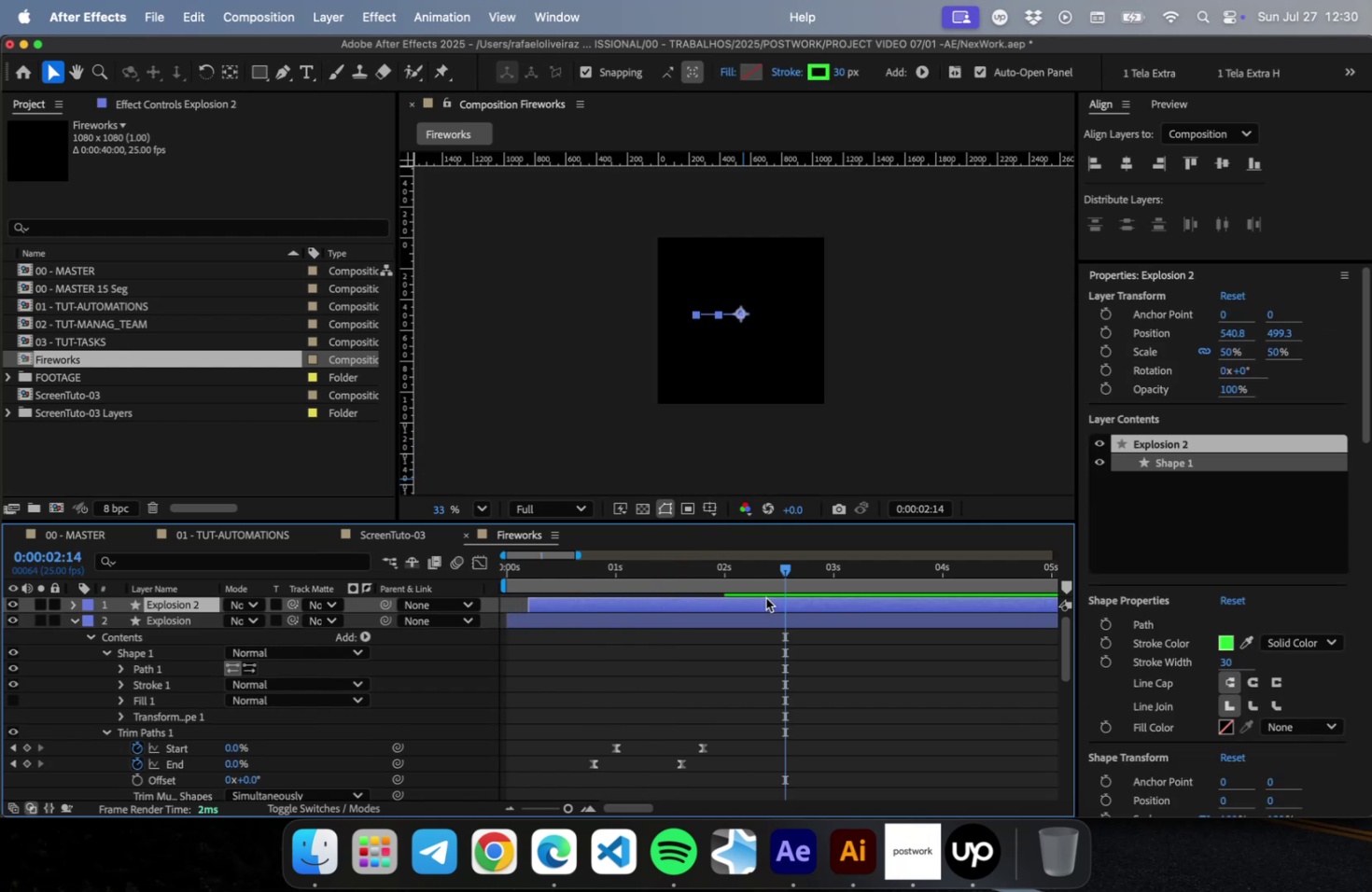 
key(N)
 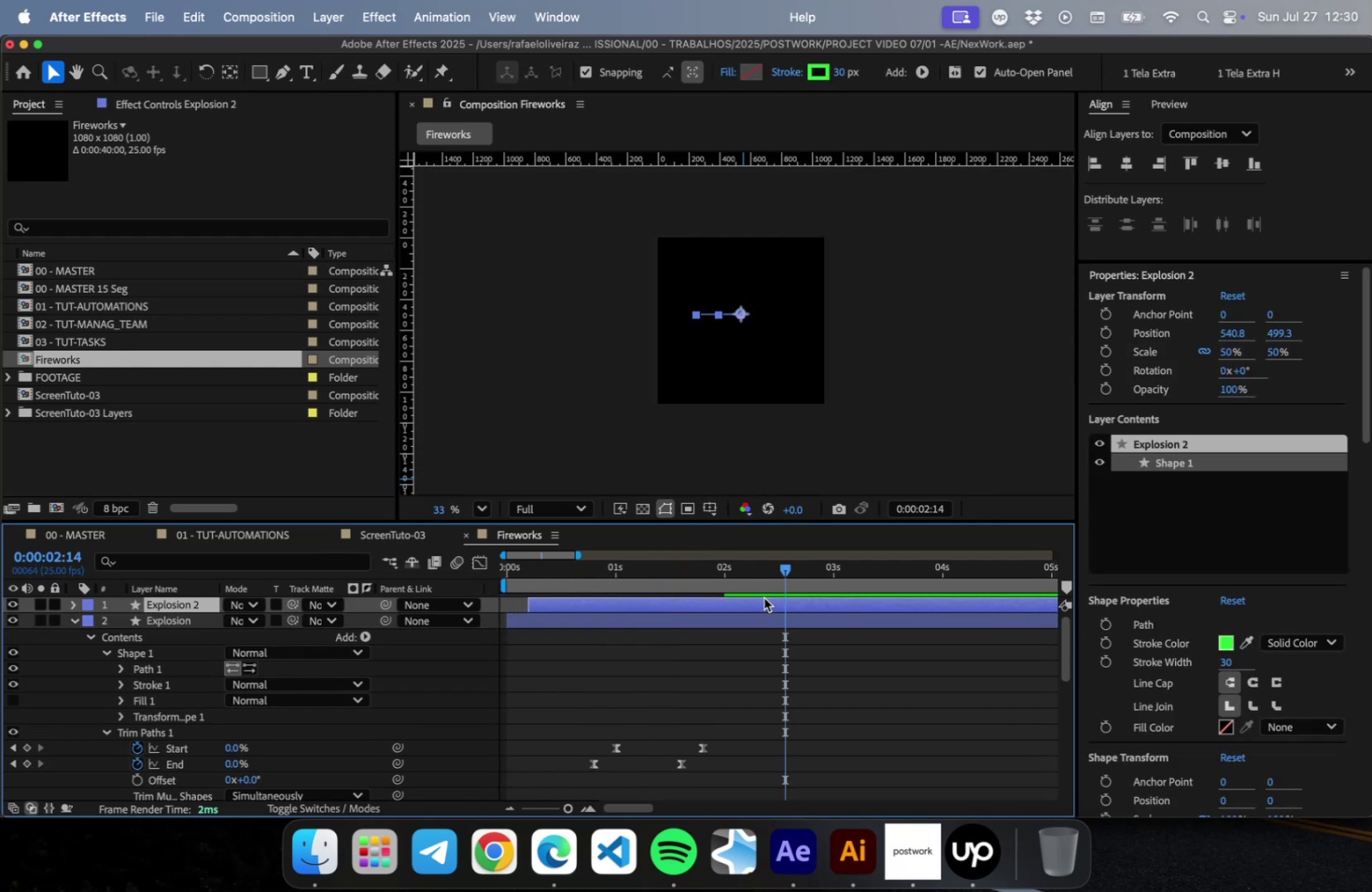 
key(Space)
 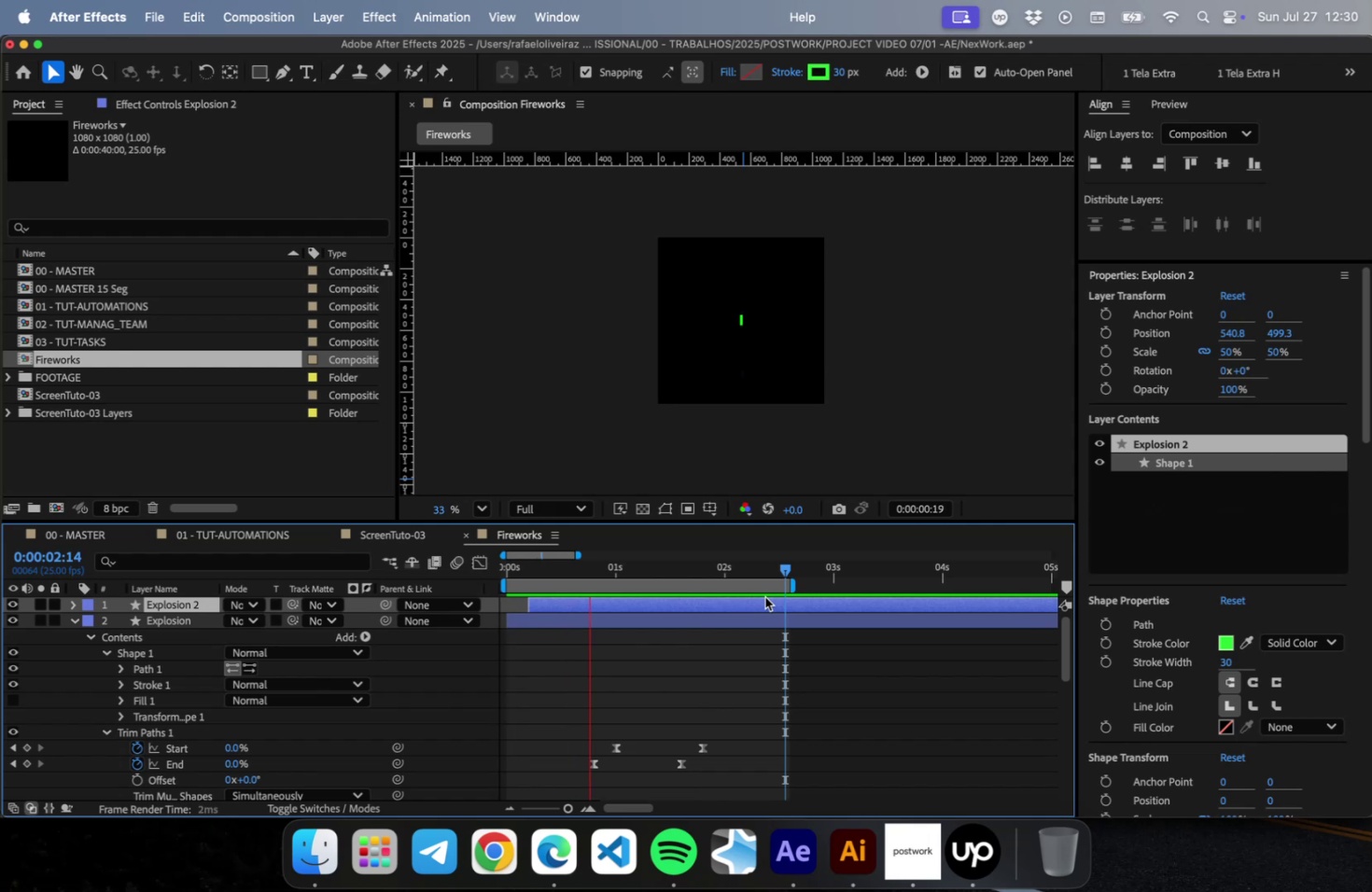 
wait(5.18)
 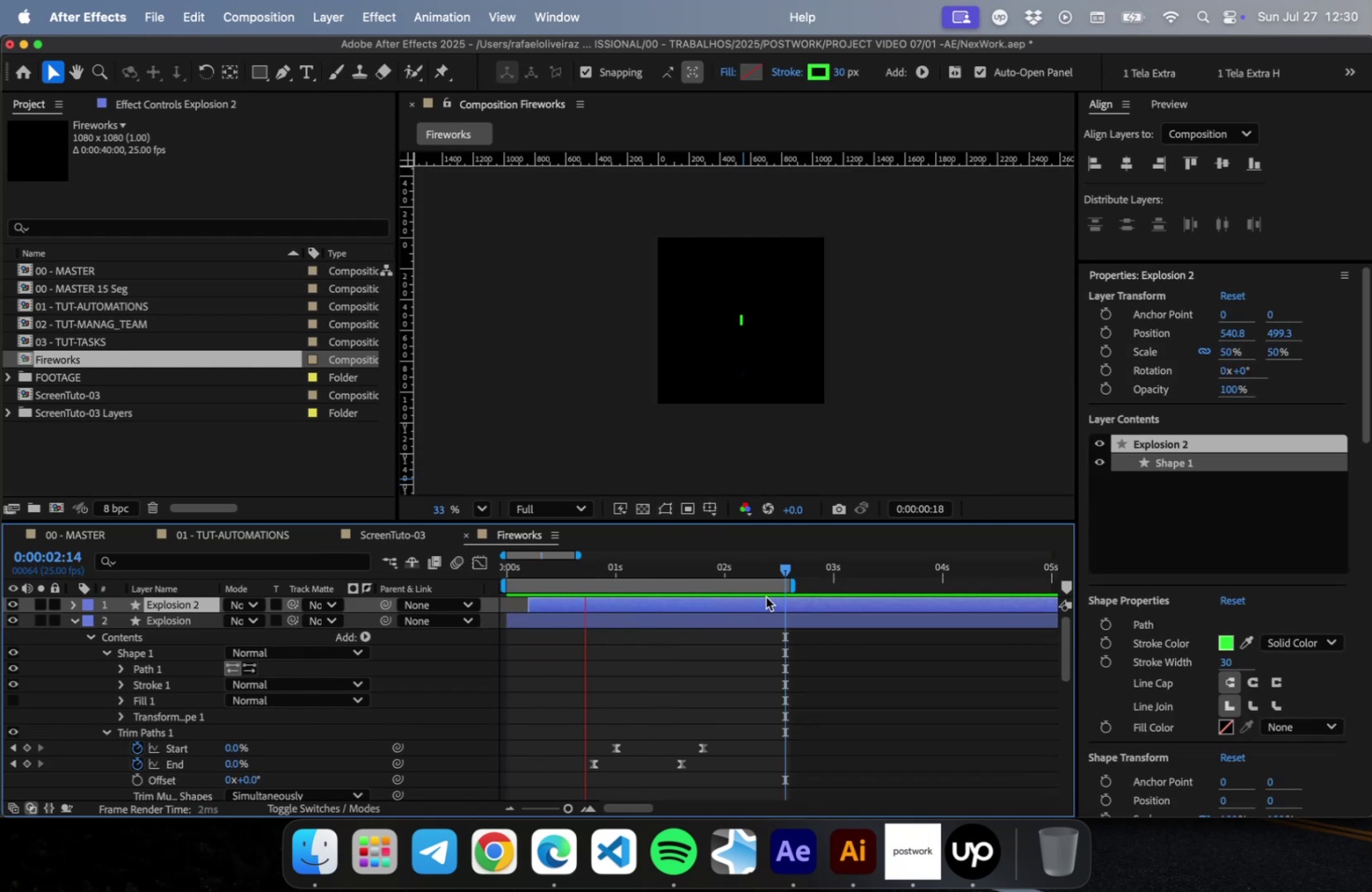 
key(Space)
 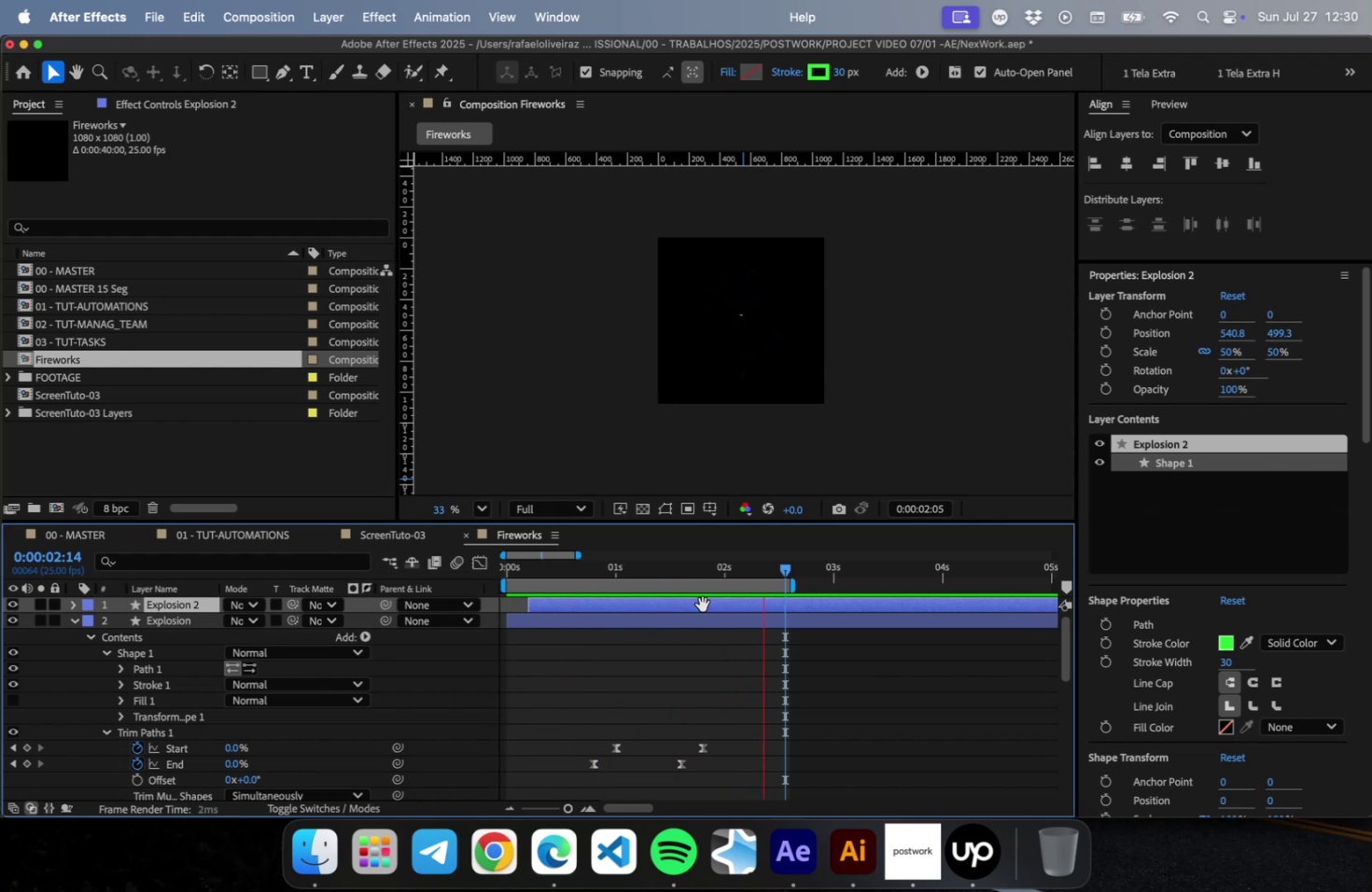 
left_click_drag(start_coordinate=[693, 600], to_coordinate=[750, 602])
 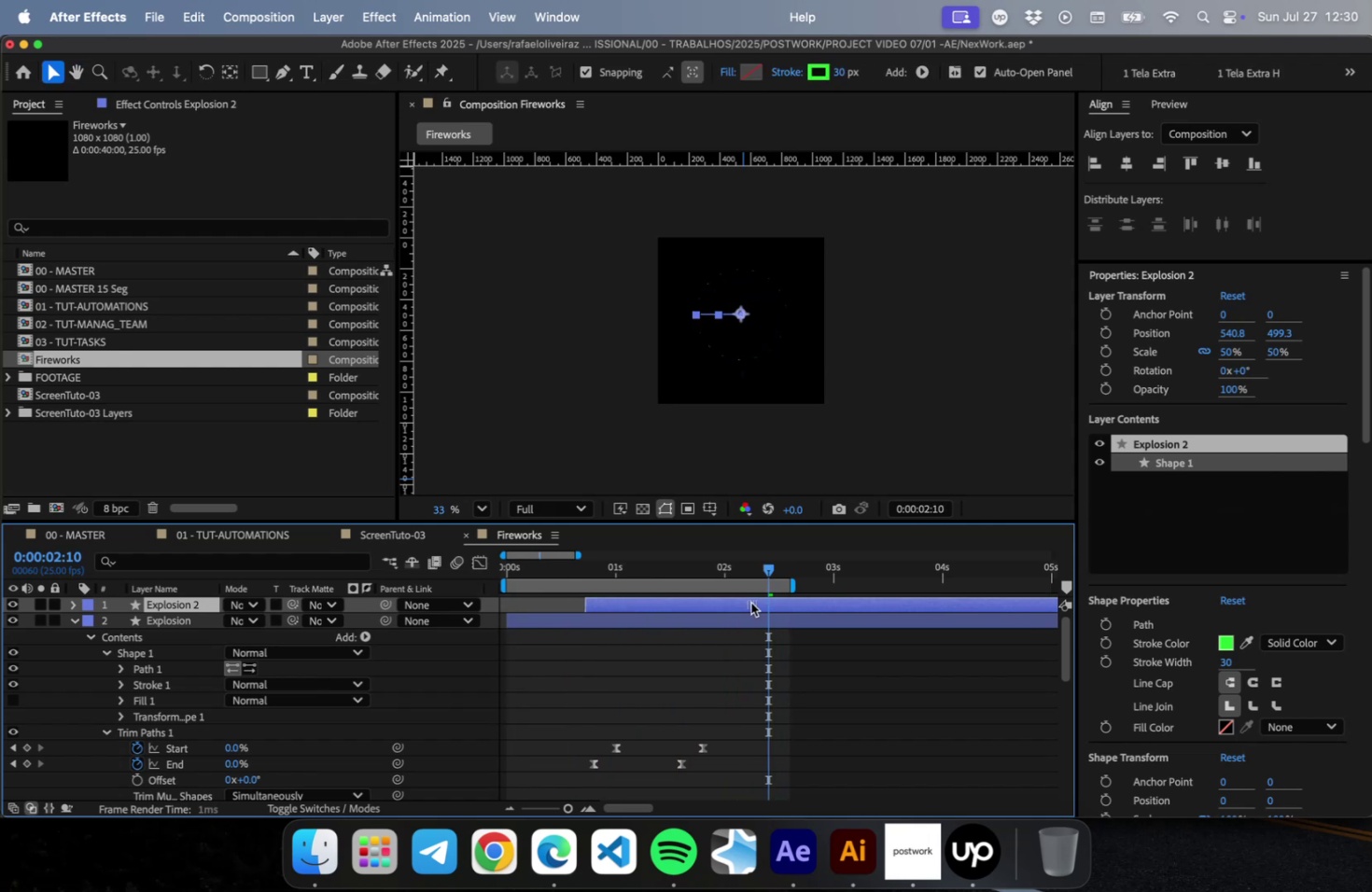 
key(Space)
 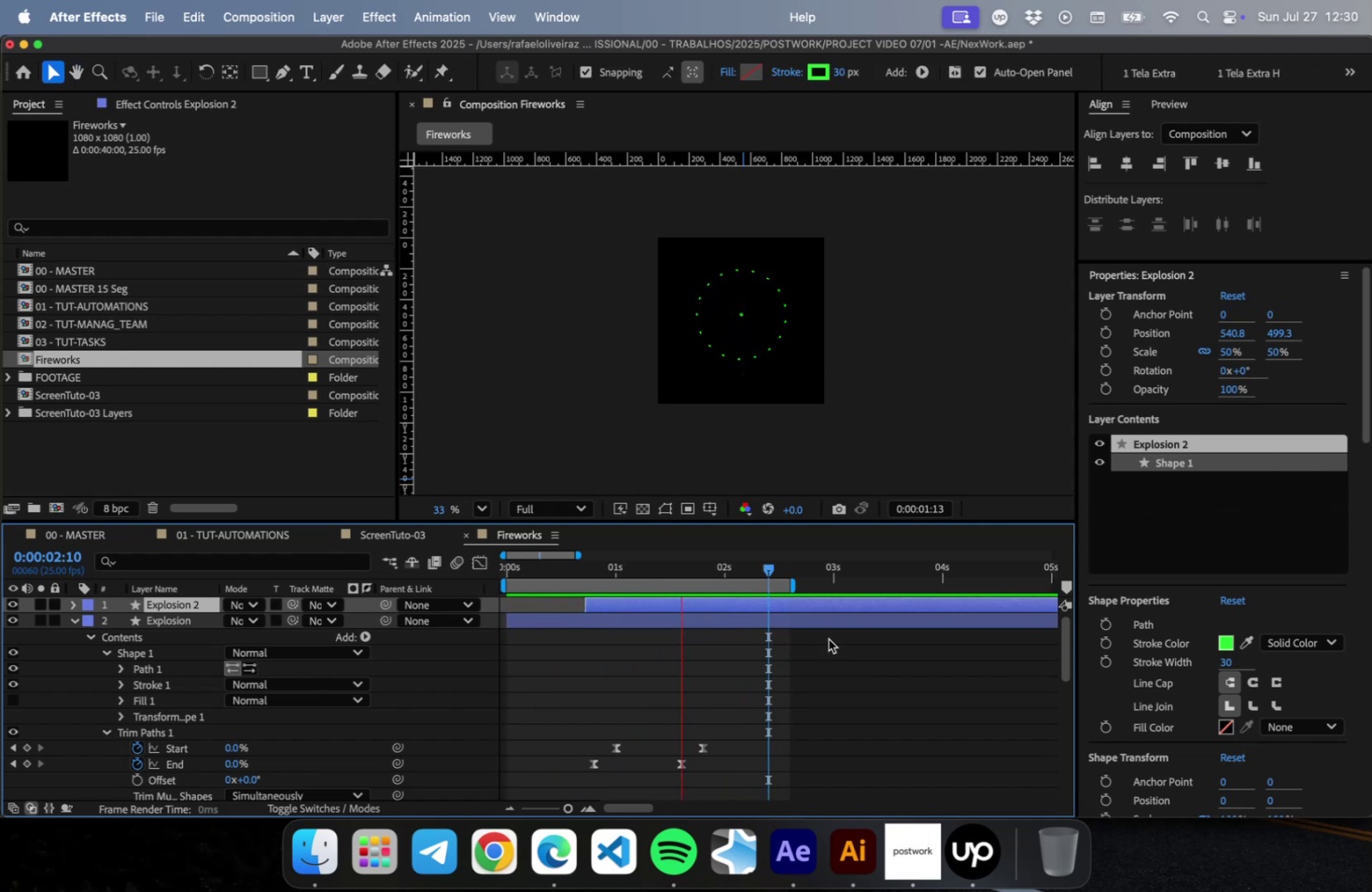 
key(Space)
 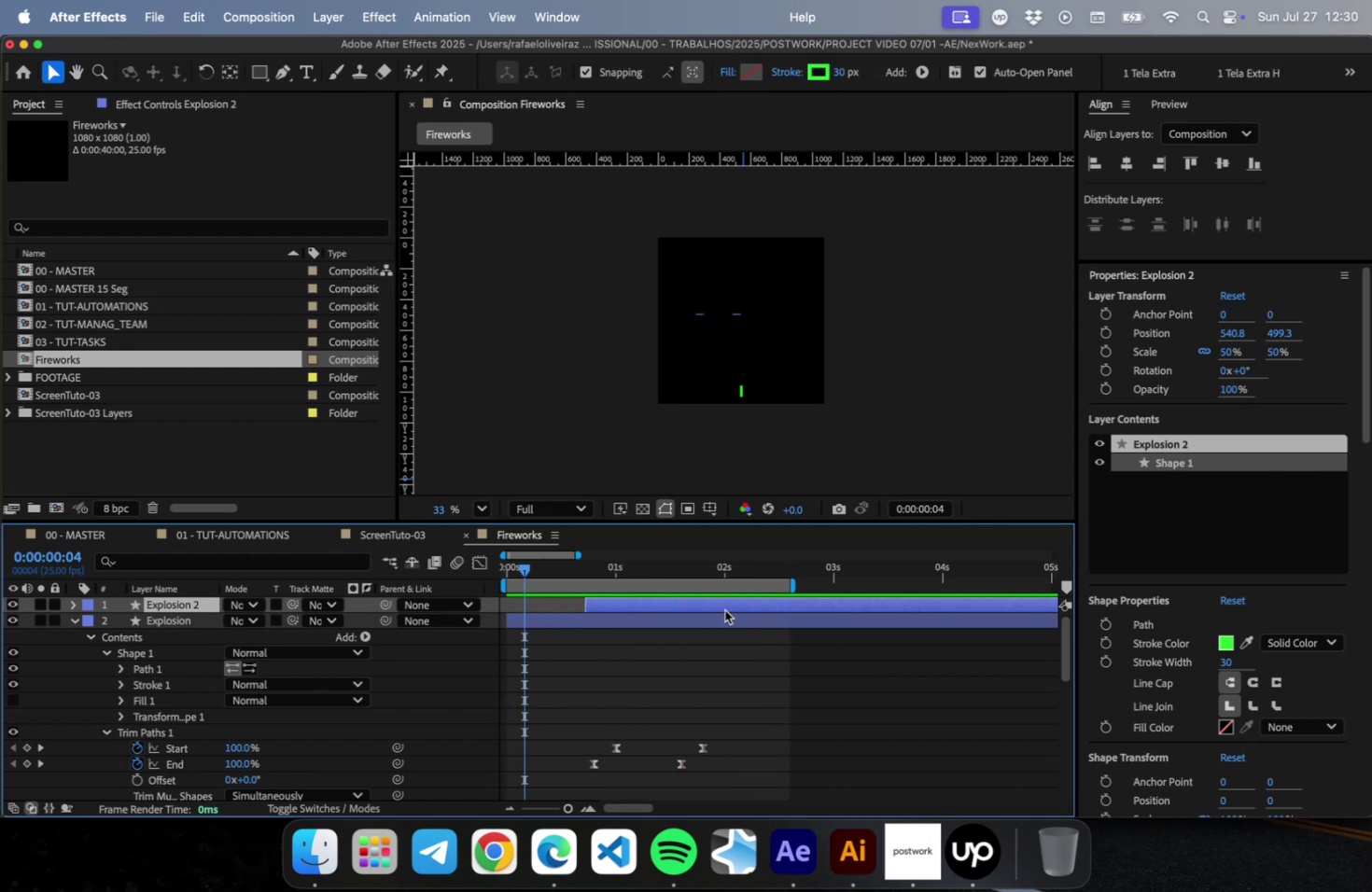 
left_click_drag(start_coordinate=[718, 603], to_coordinate=[701, 604])
 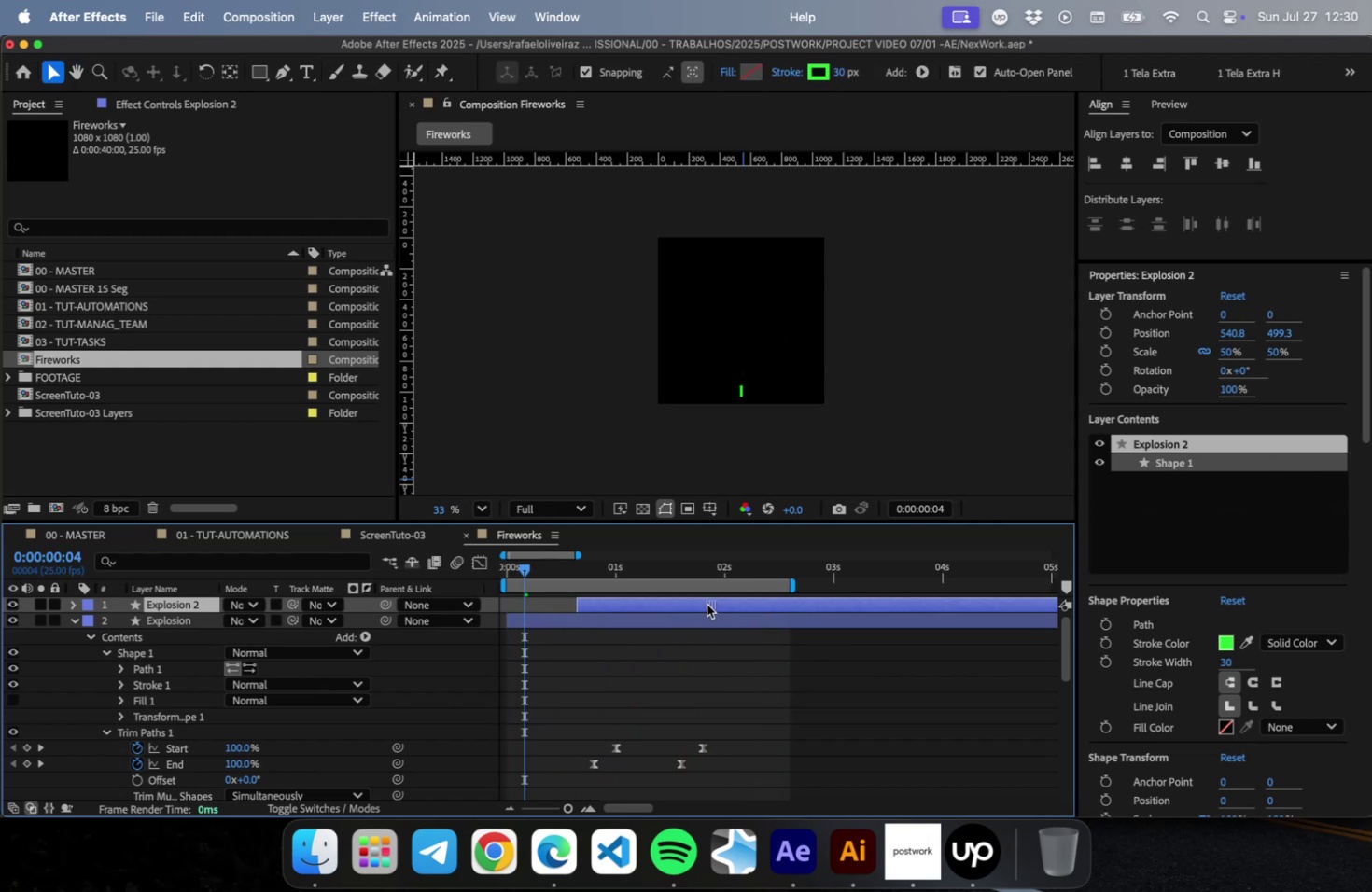 
key(Space)
 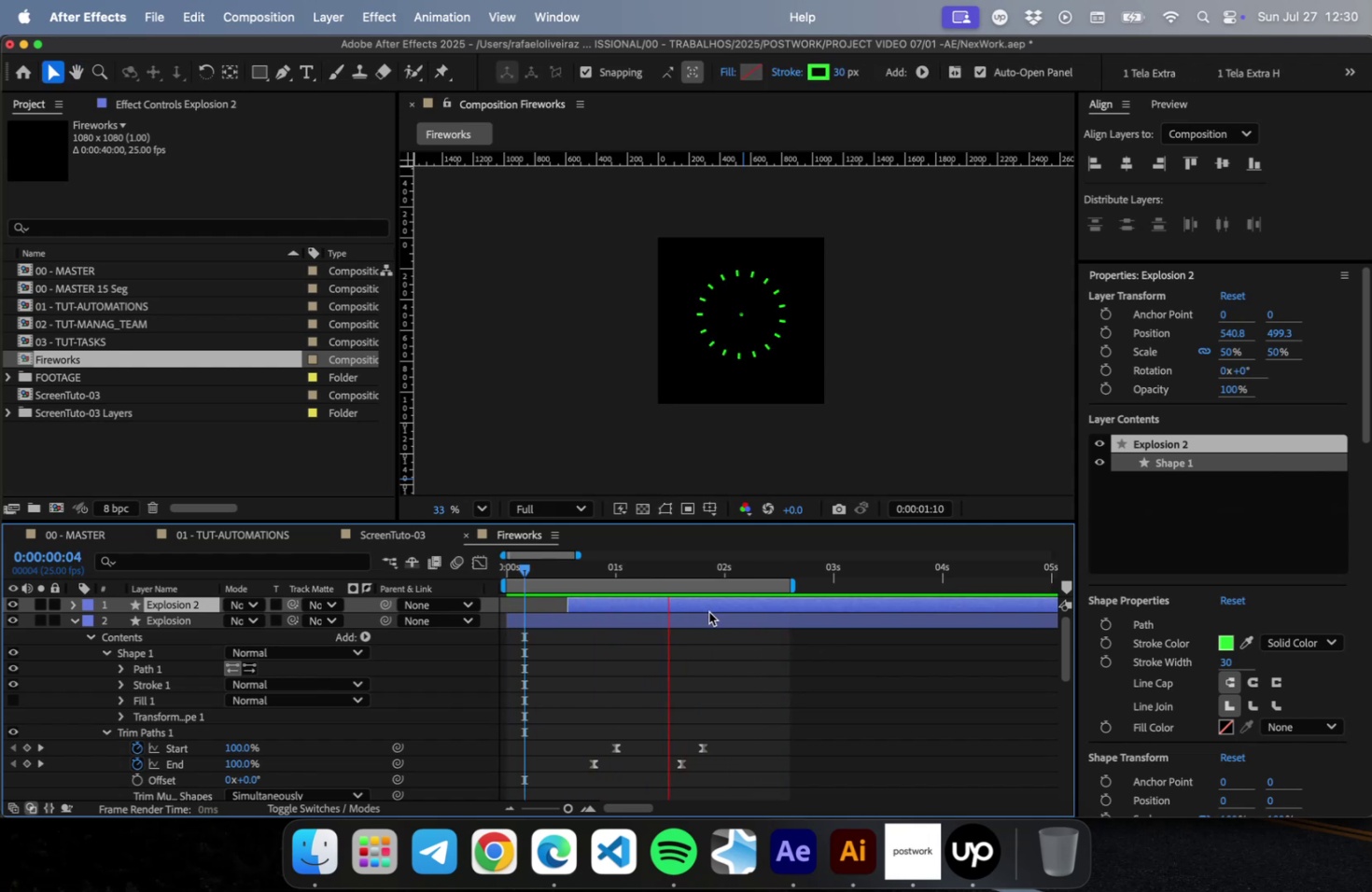 
key(Space)
 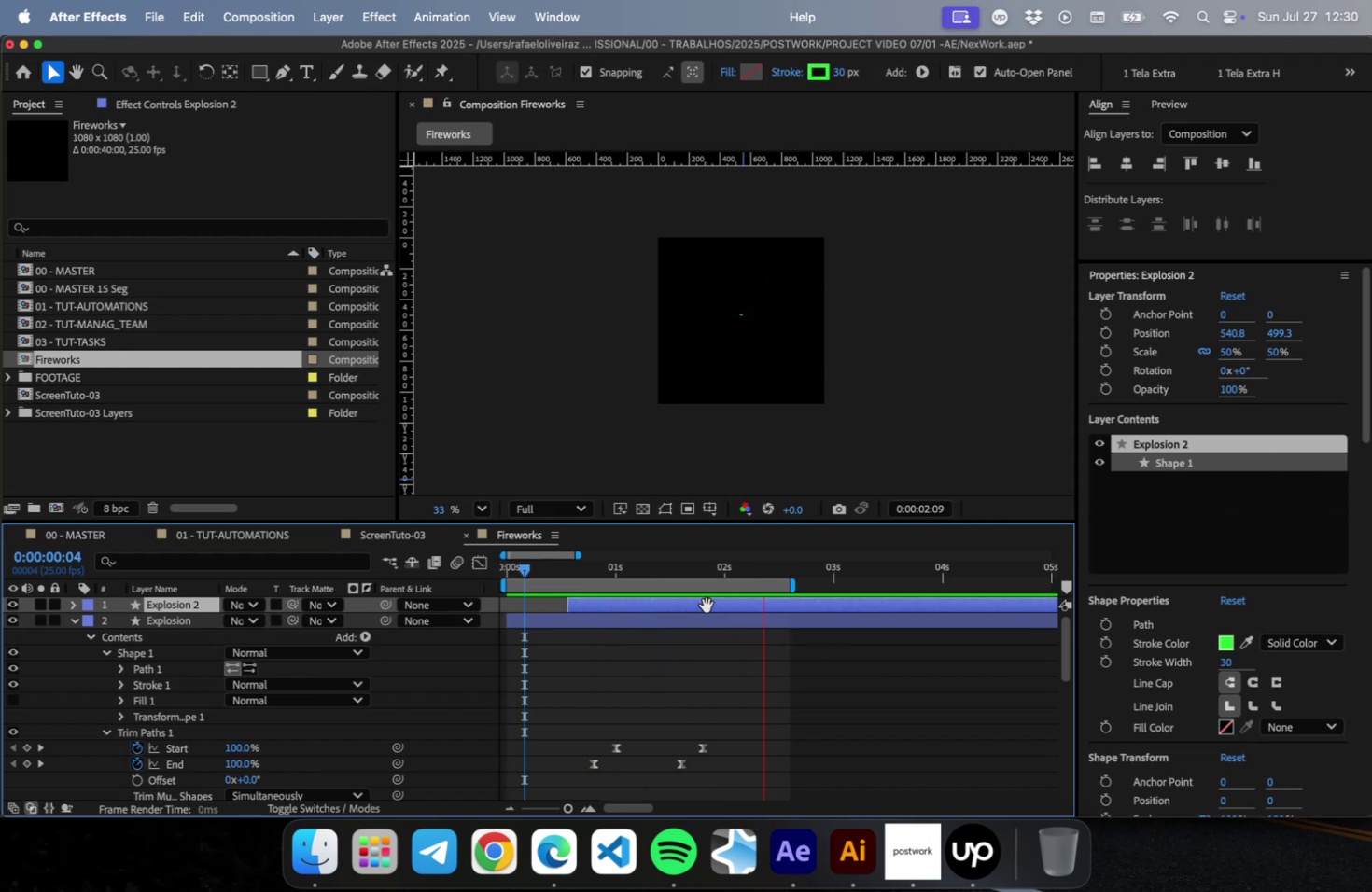 
left_click_drag(start_coordinate=[695, 601], to_coordinate=[680, 604])
 